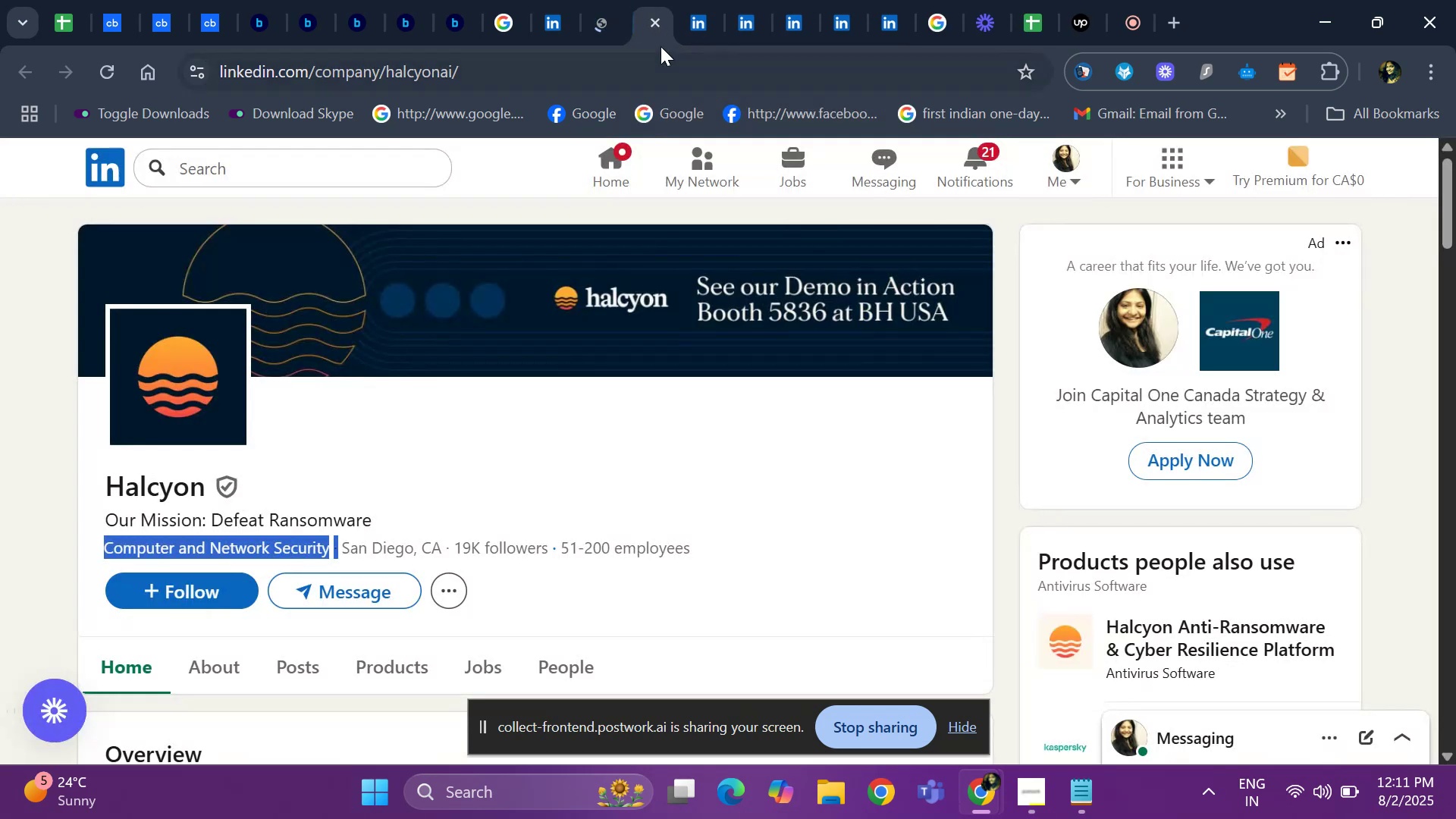 
left_click([654, 29])
 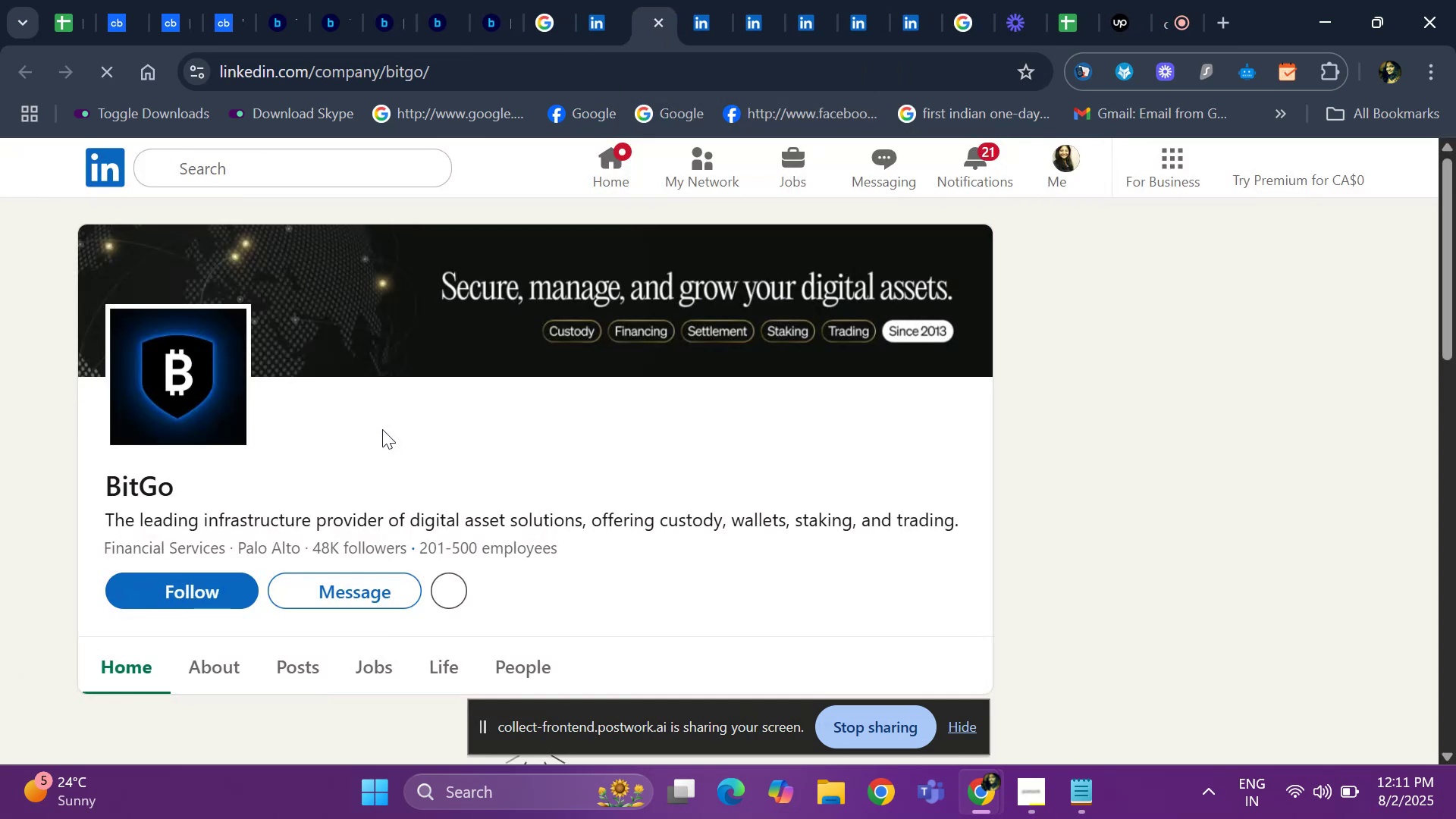 
left_click([588, 25])
 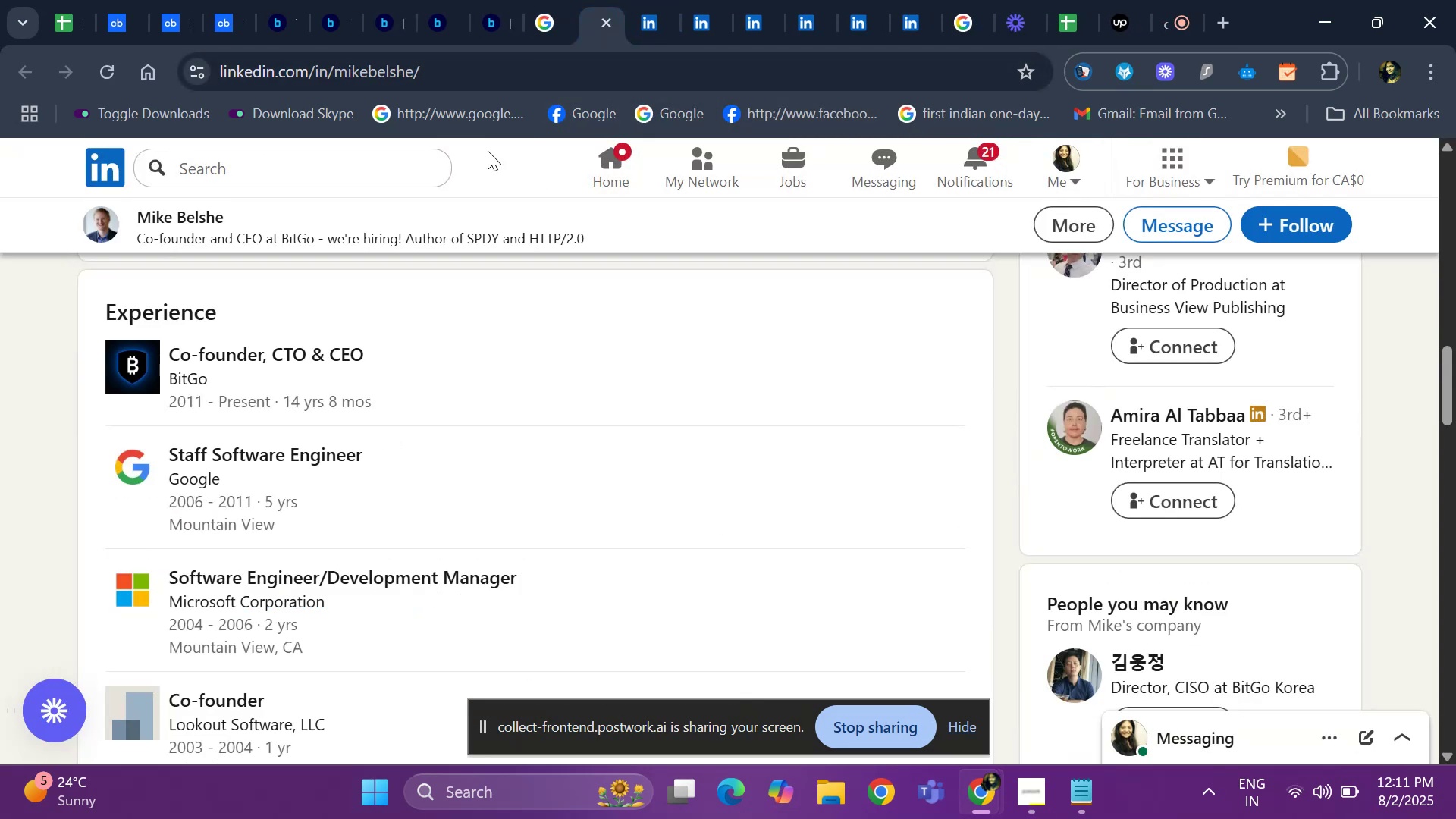 
scroll: coordinate [171, 326], scroll_direction: up, amount: 14.0
 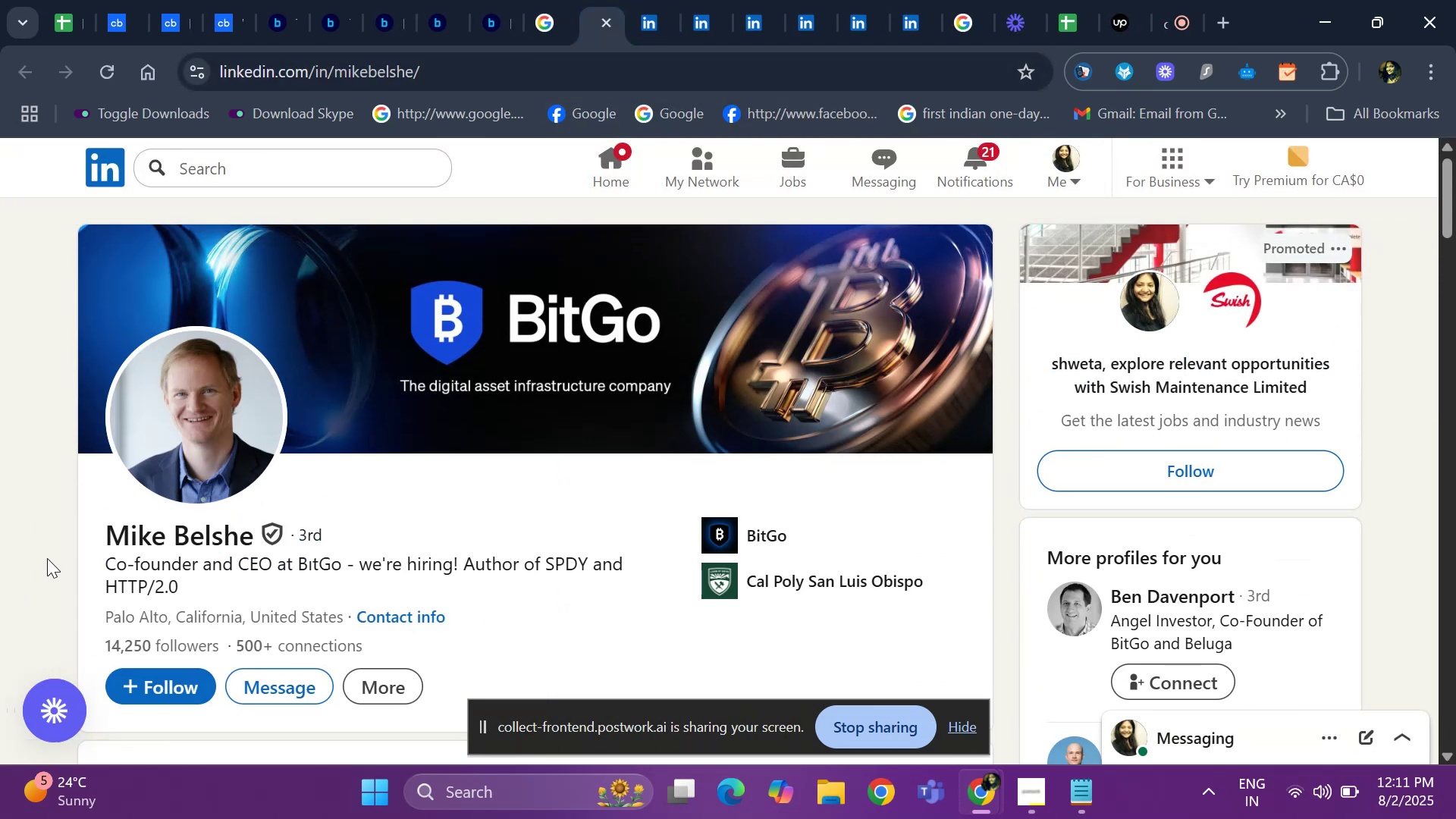 
left_click_drag(start_coordinate=[107, 529], to_coordinate=[239, 532])
 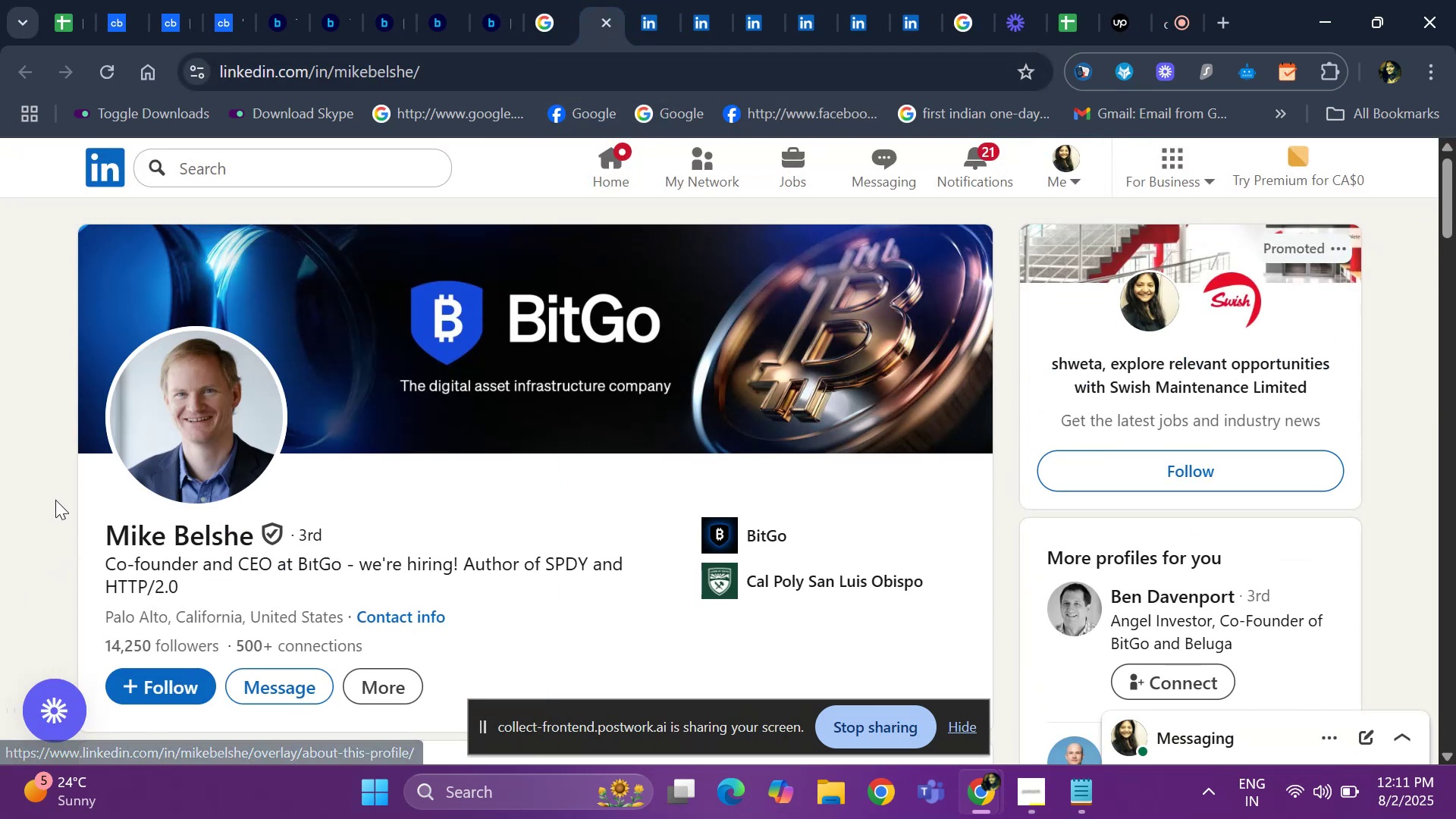 
left_click([80, 502])
 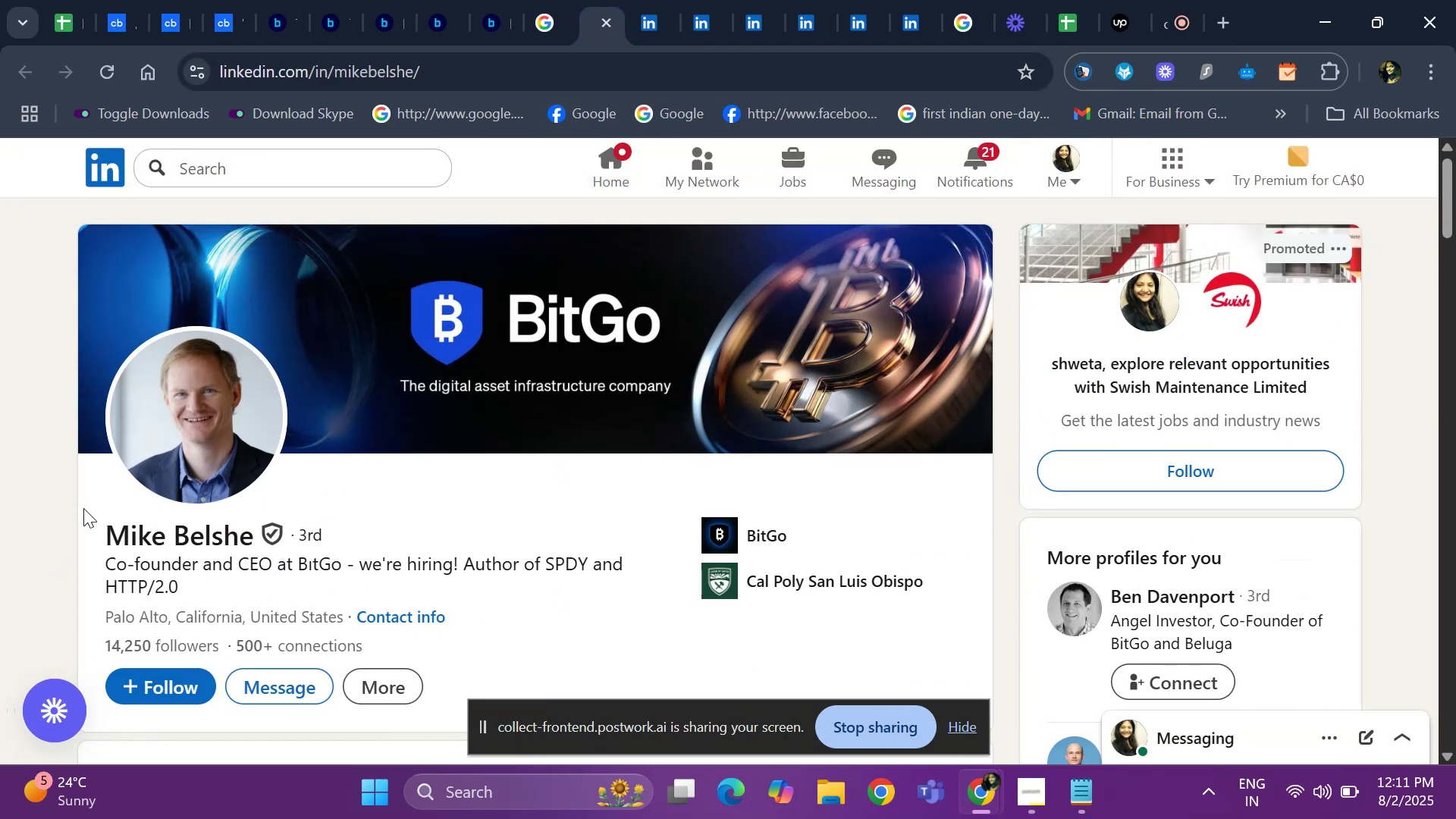 
left_click_drag(start_coordinate=[83, 520], to_coordinate=[268, 535])
 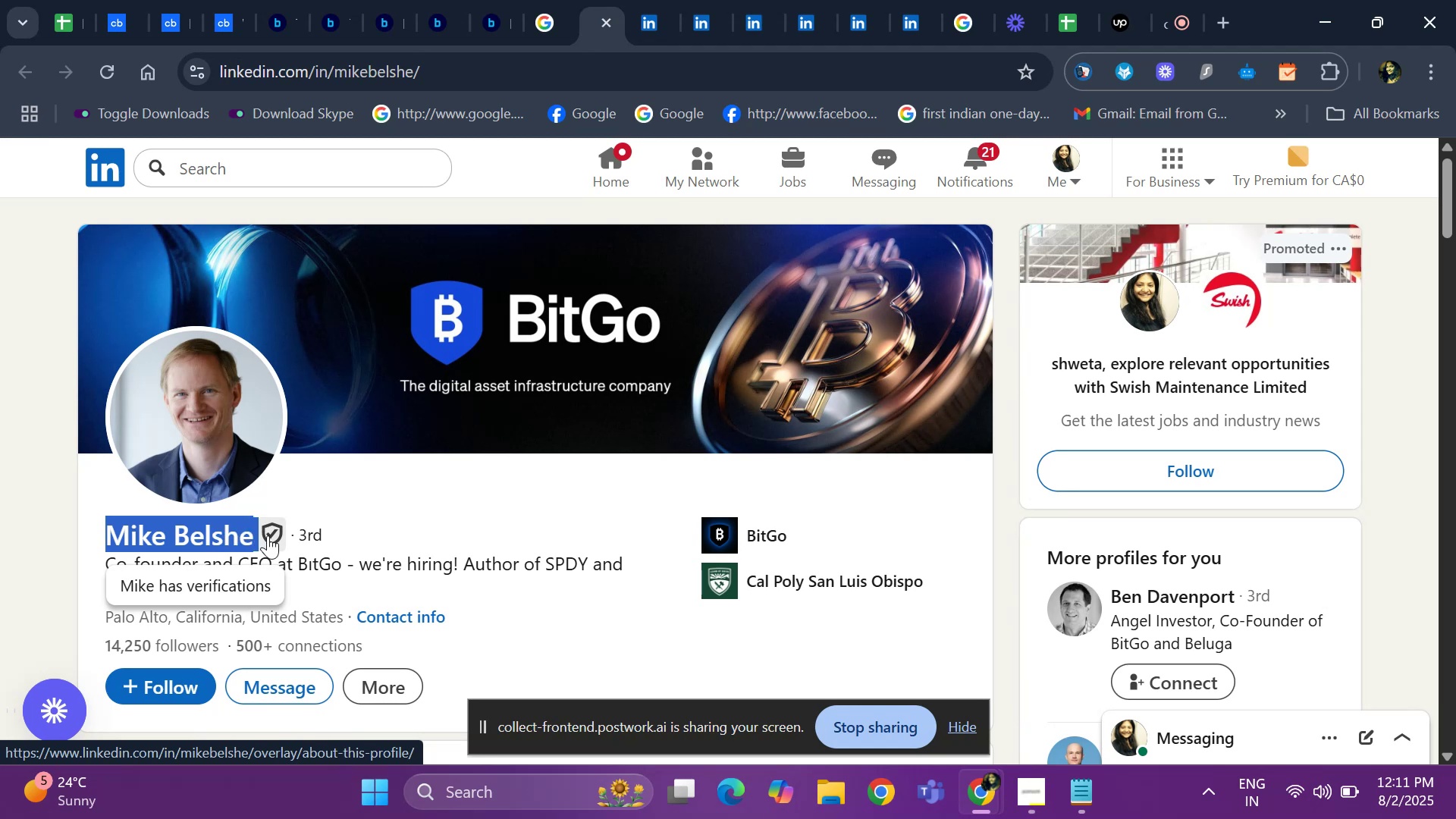 
key(Control+ControlLeft)
 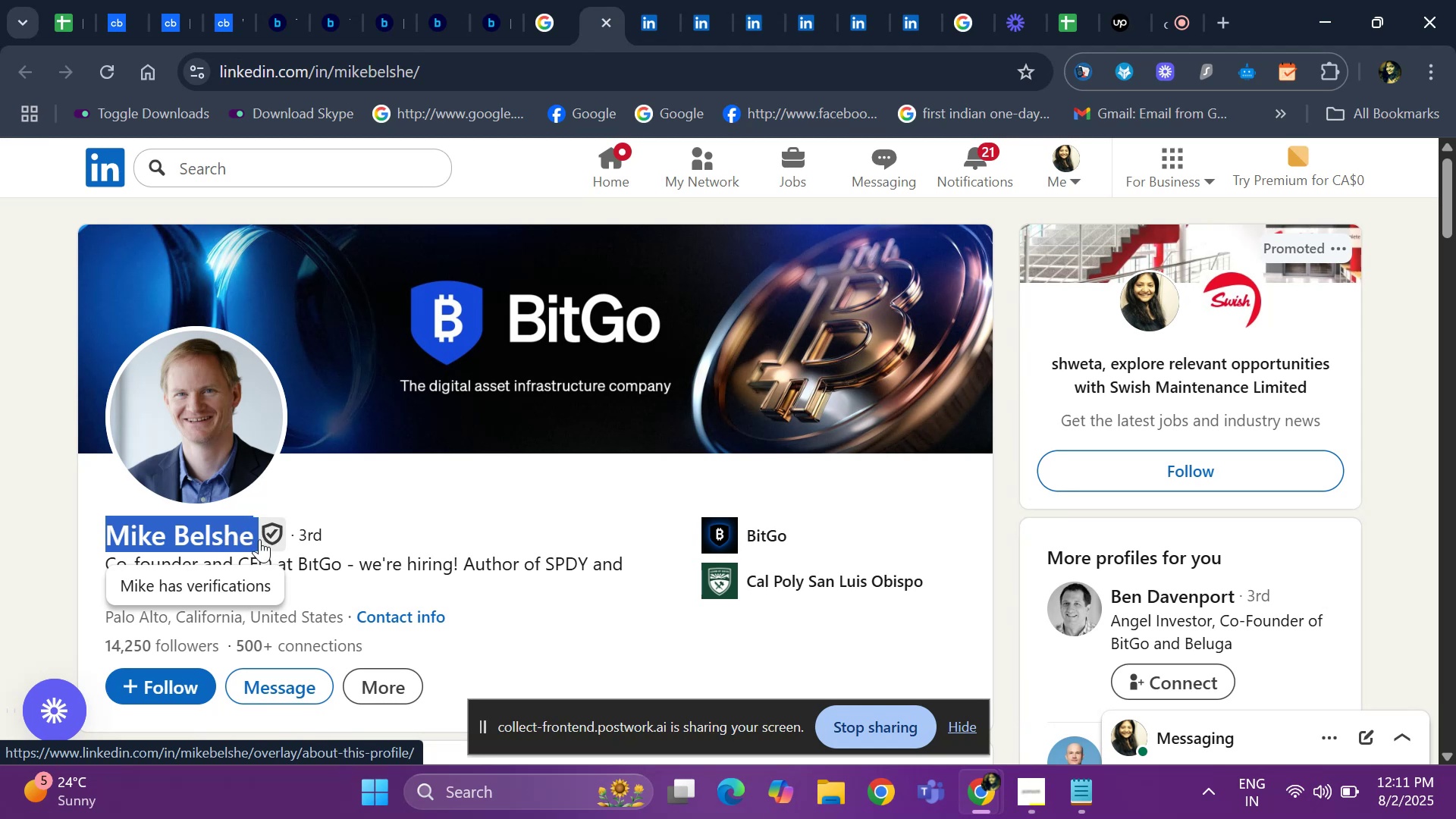 
key(Control+C)
 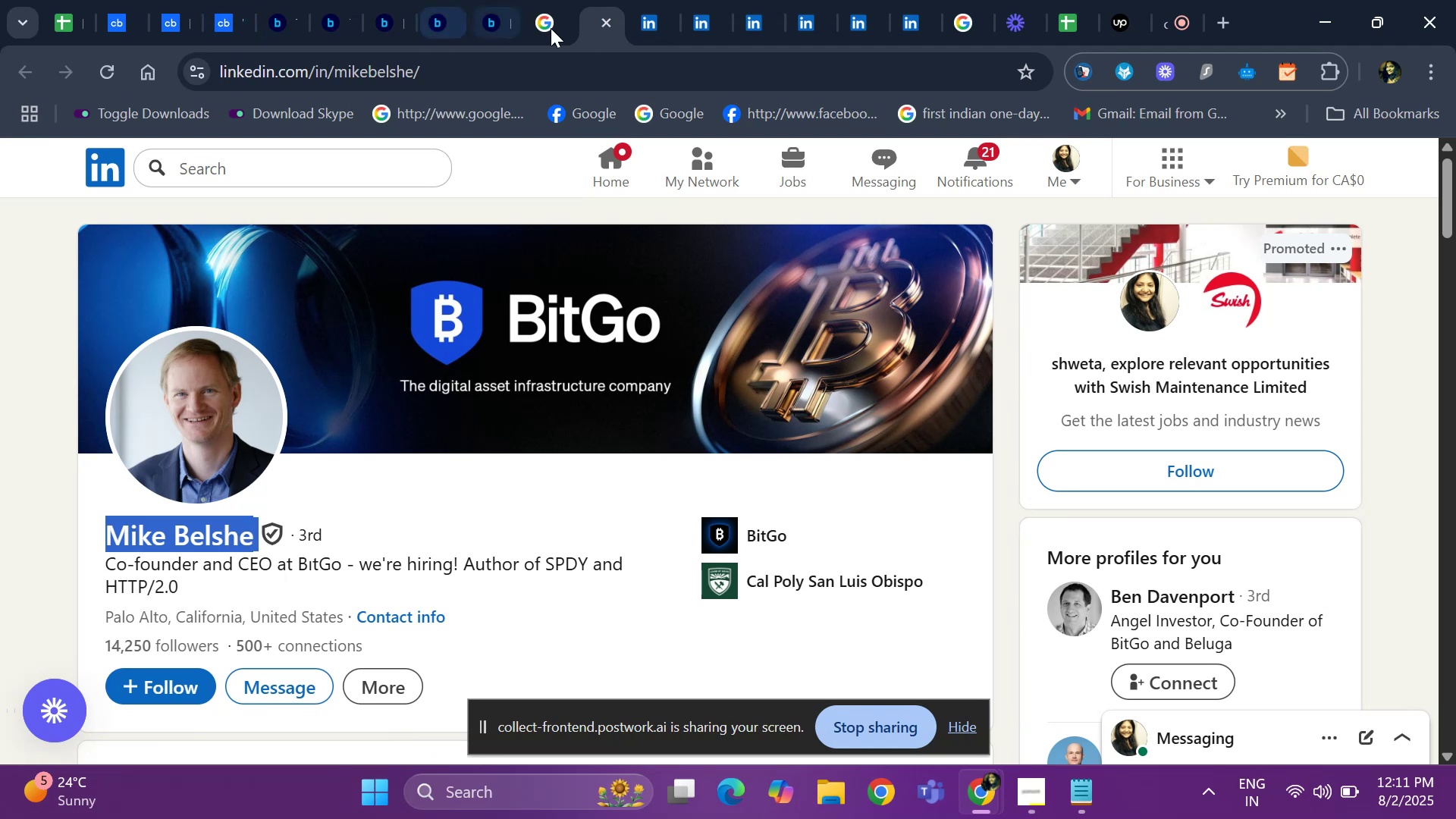 
left_click([649, 27])
 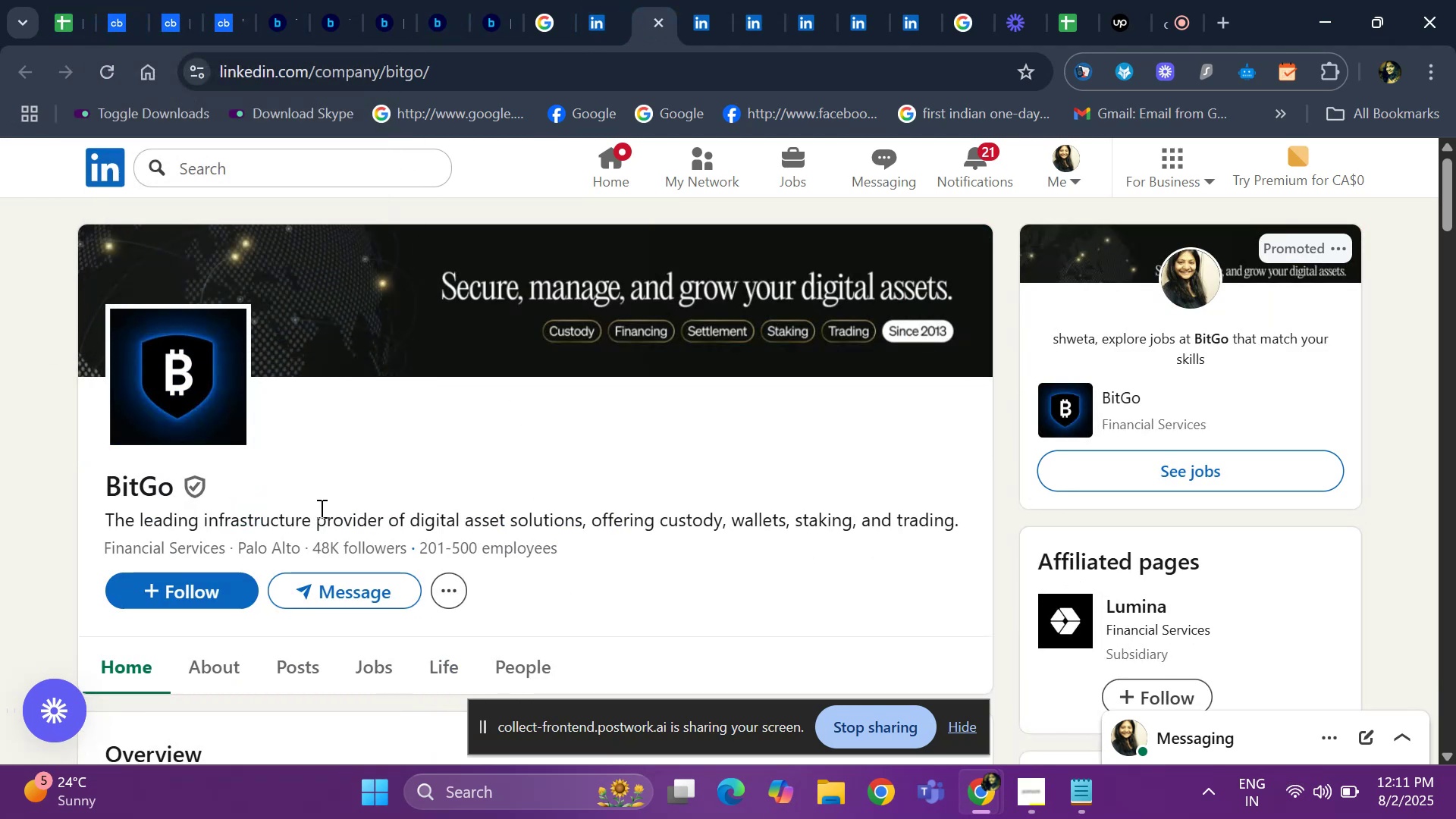 
wait(6.33)
 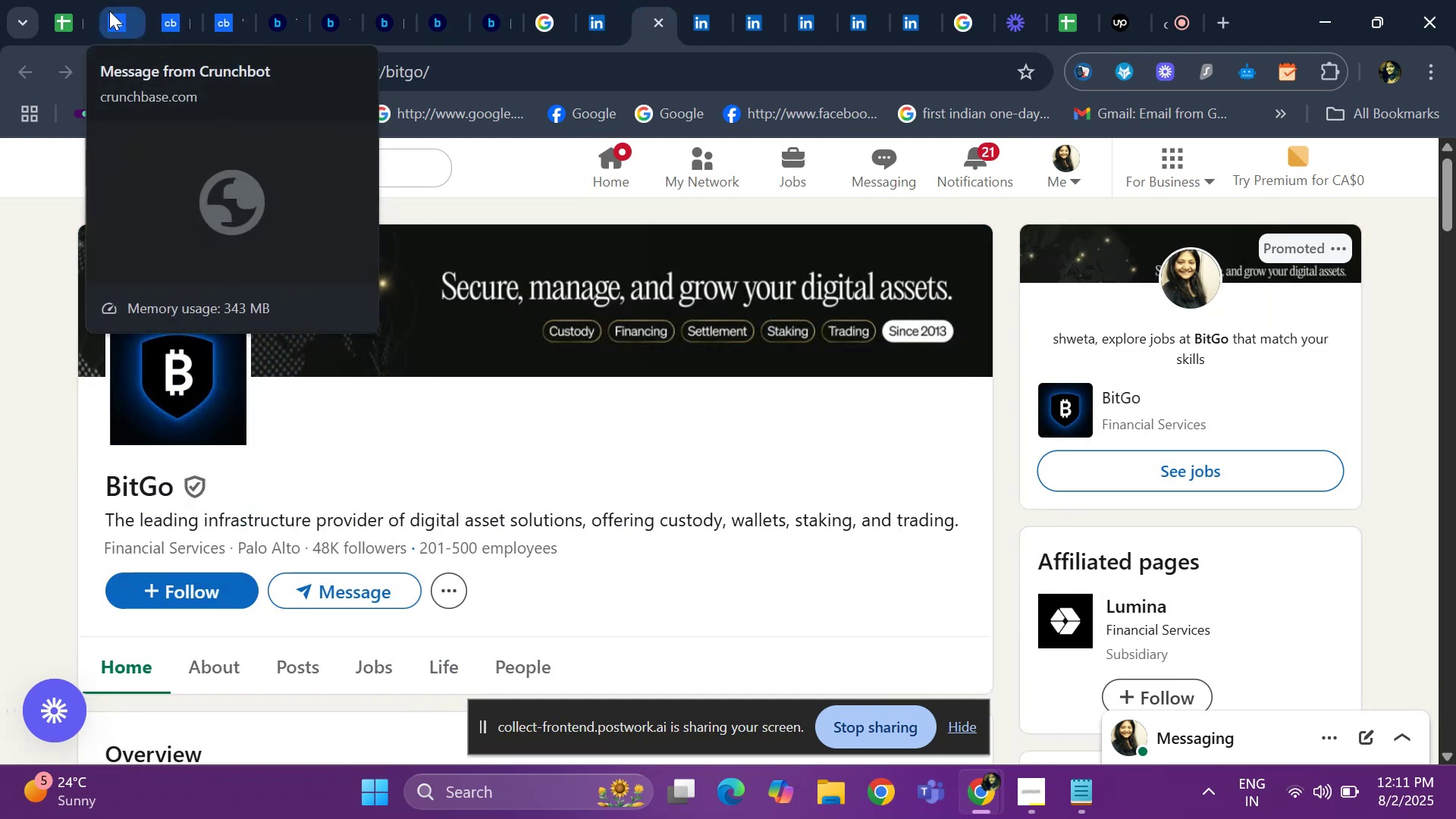 
left_click([68, 19])
 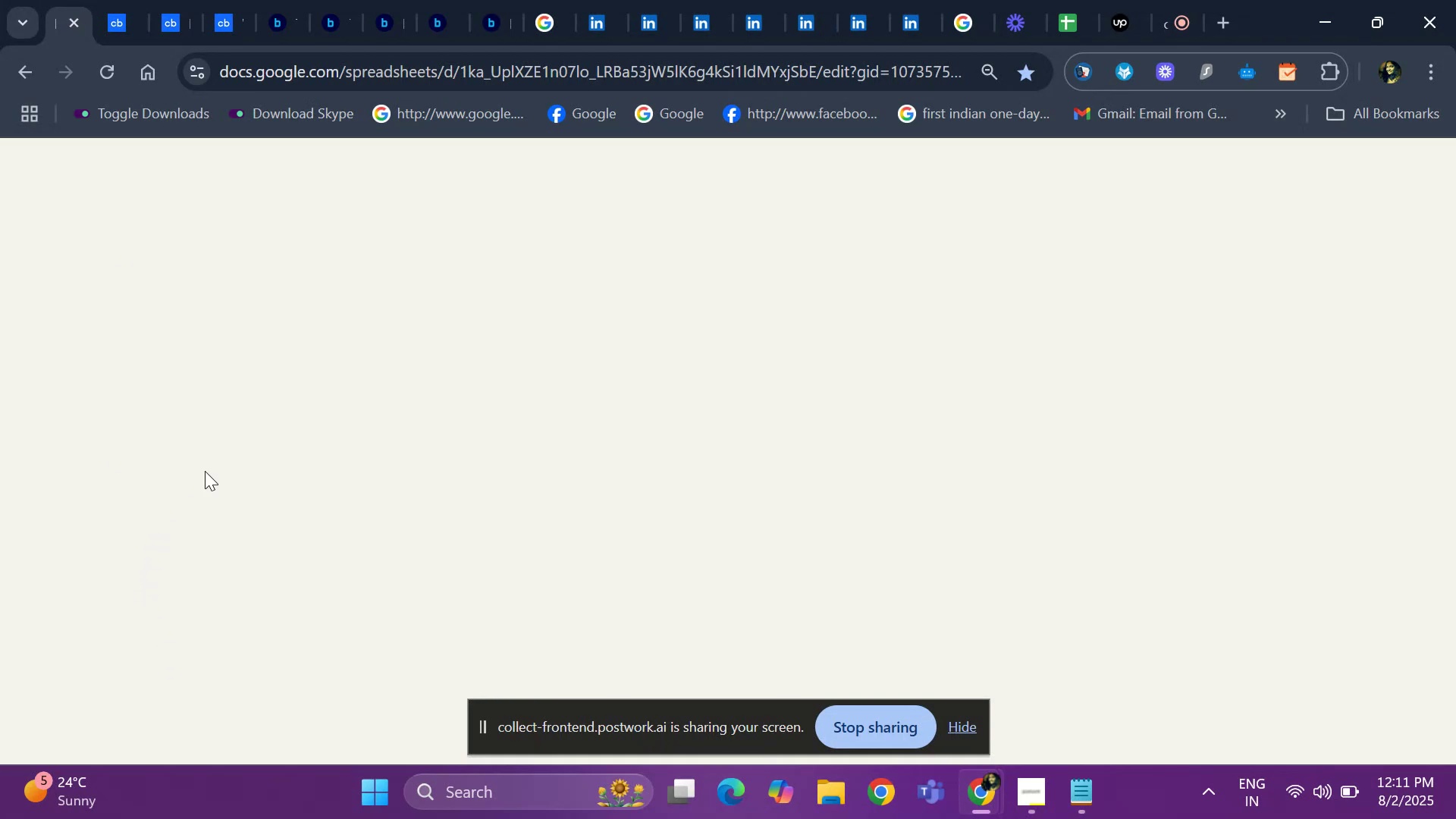 
key(Control+ControlLeft)
 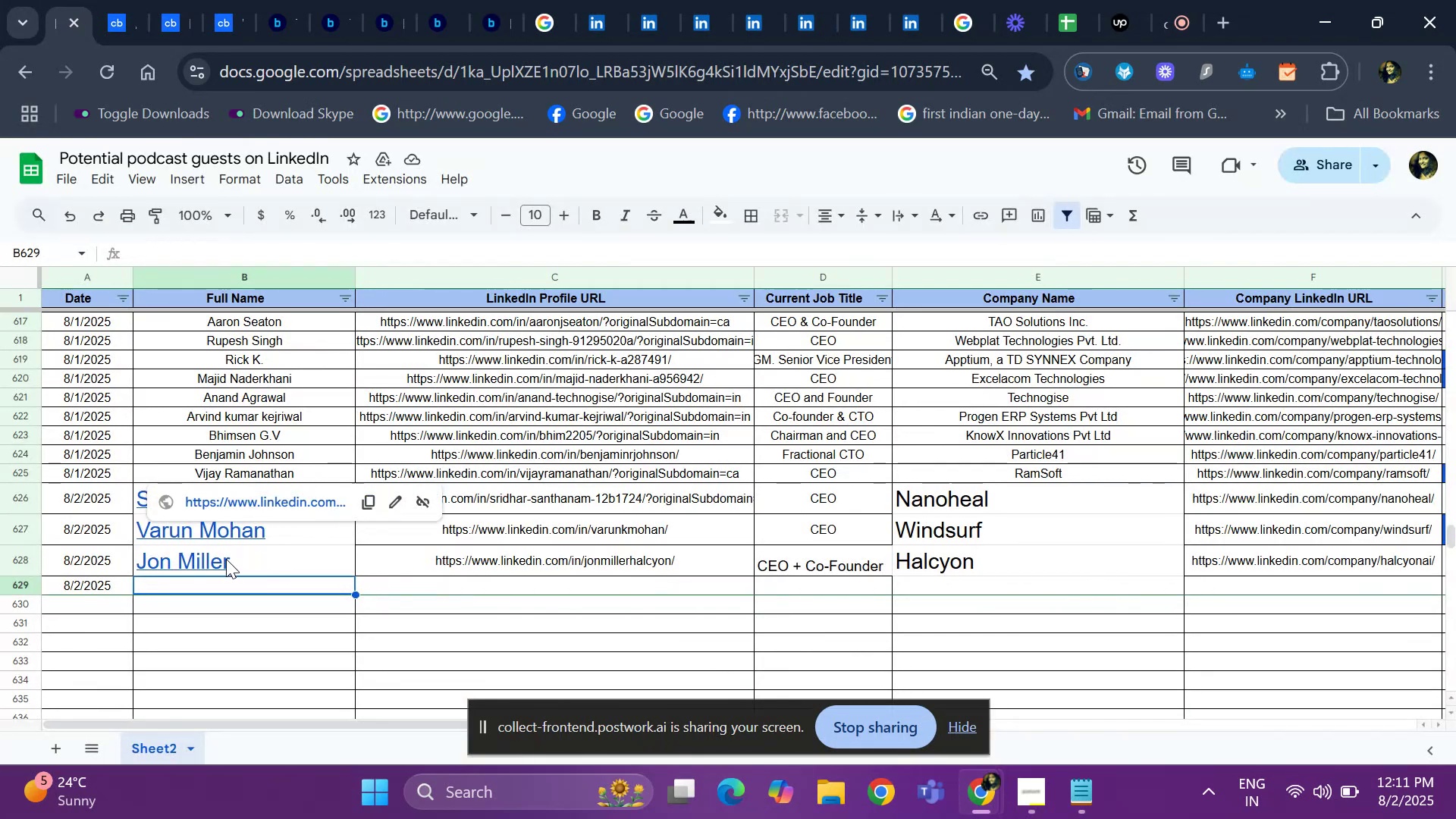 
key(Control+V)
 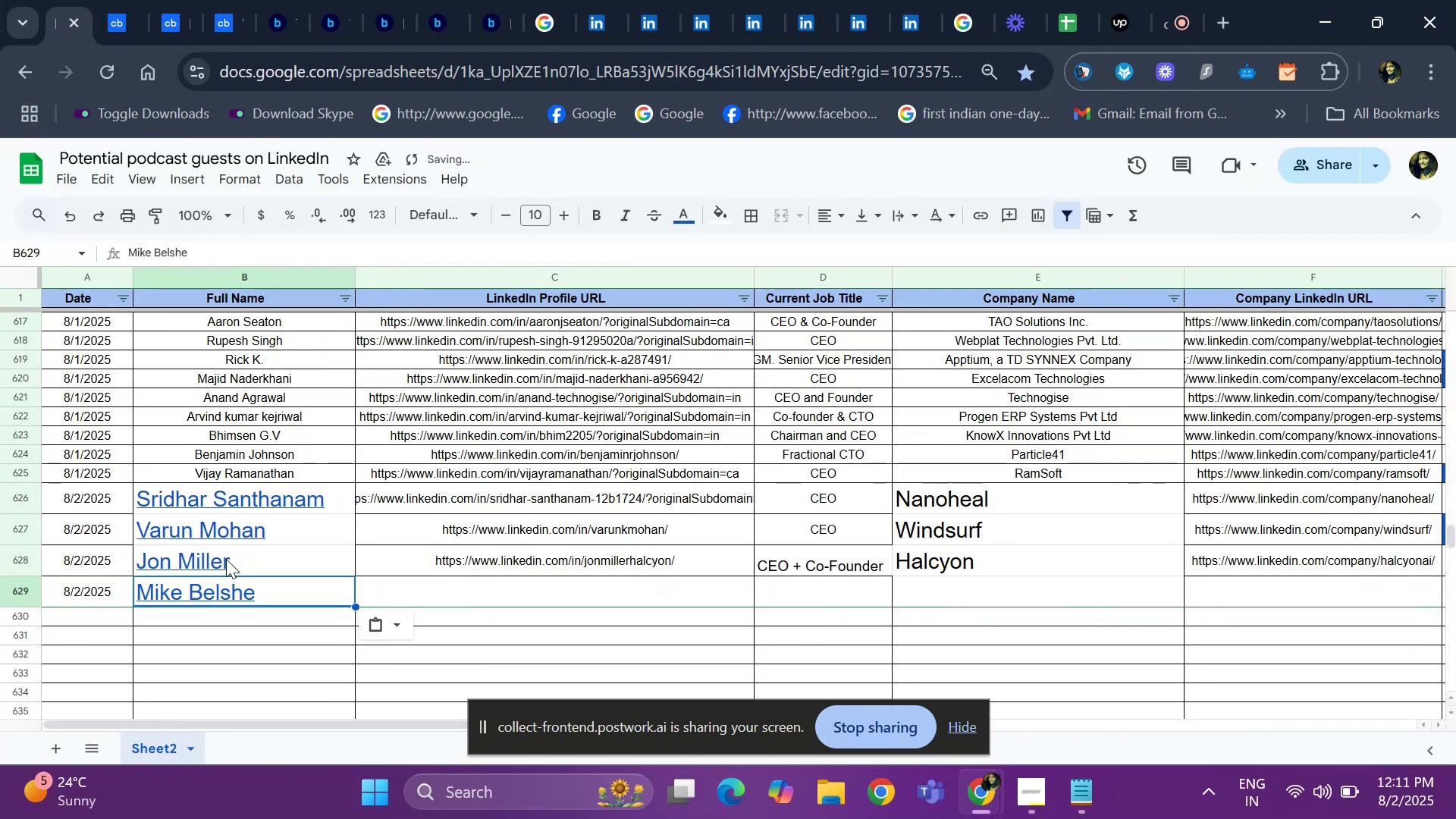 
key(ArrowRight)
 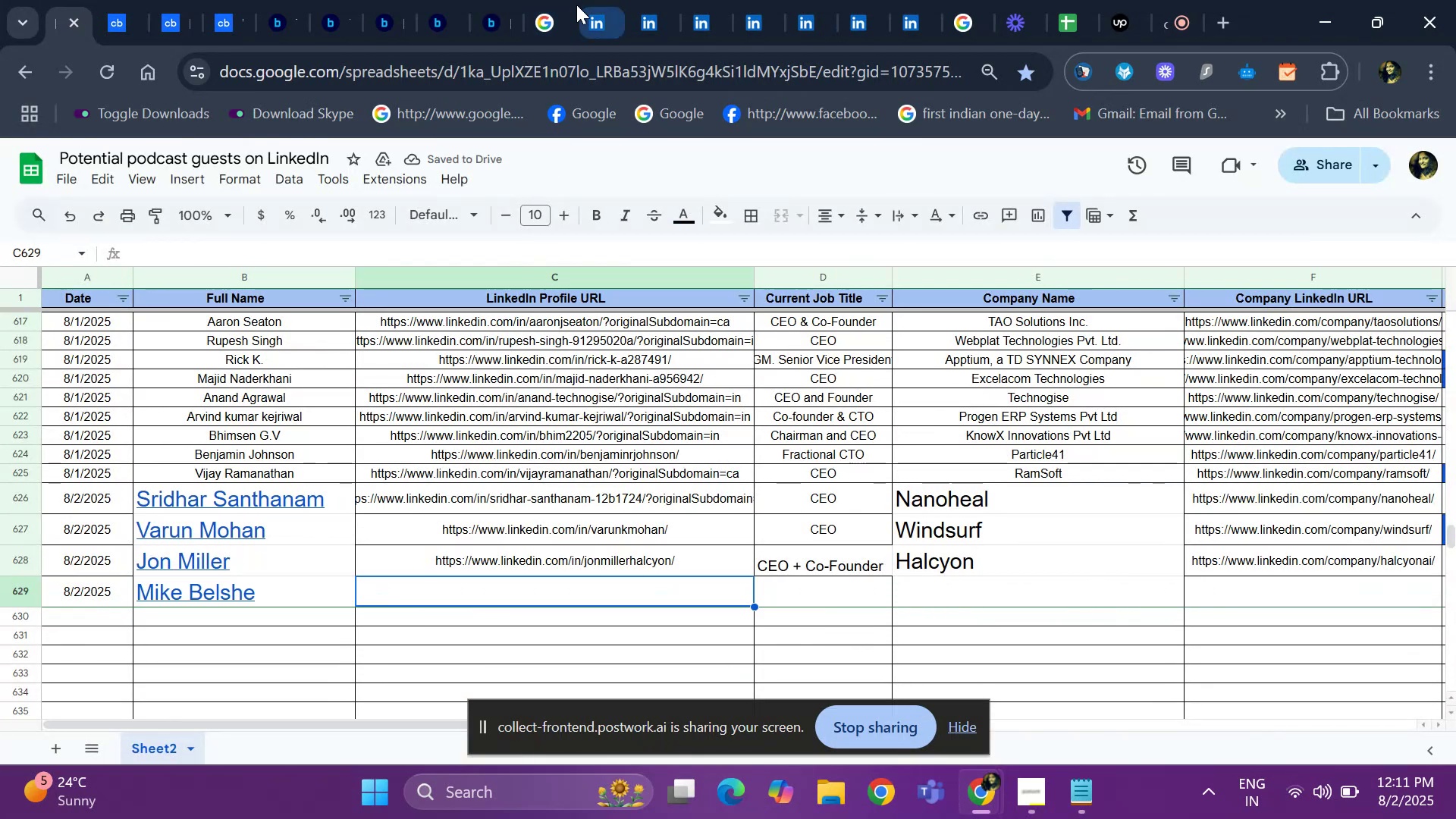 
left_click([595, 21])
 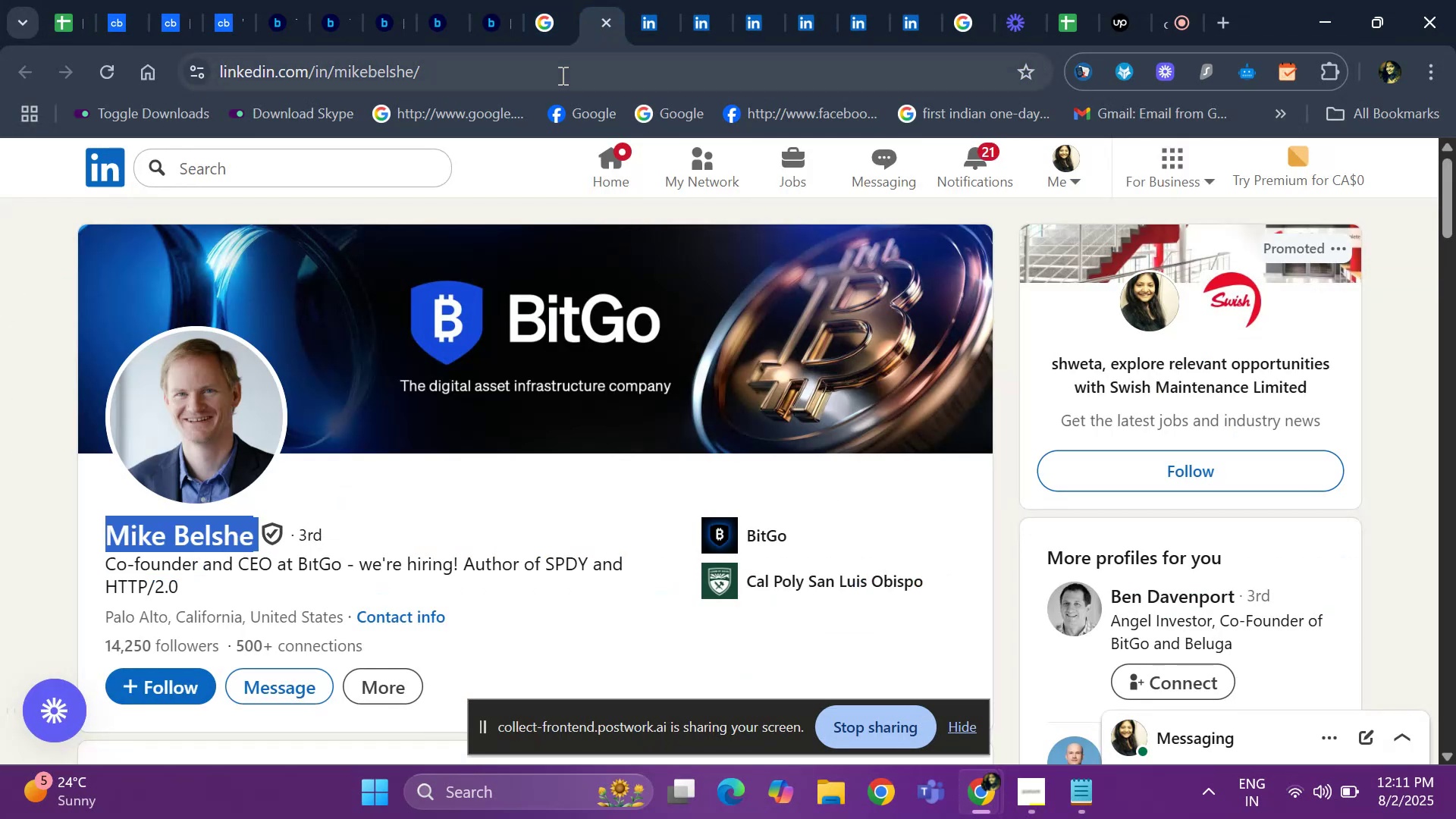 
left_click([562, 71])
 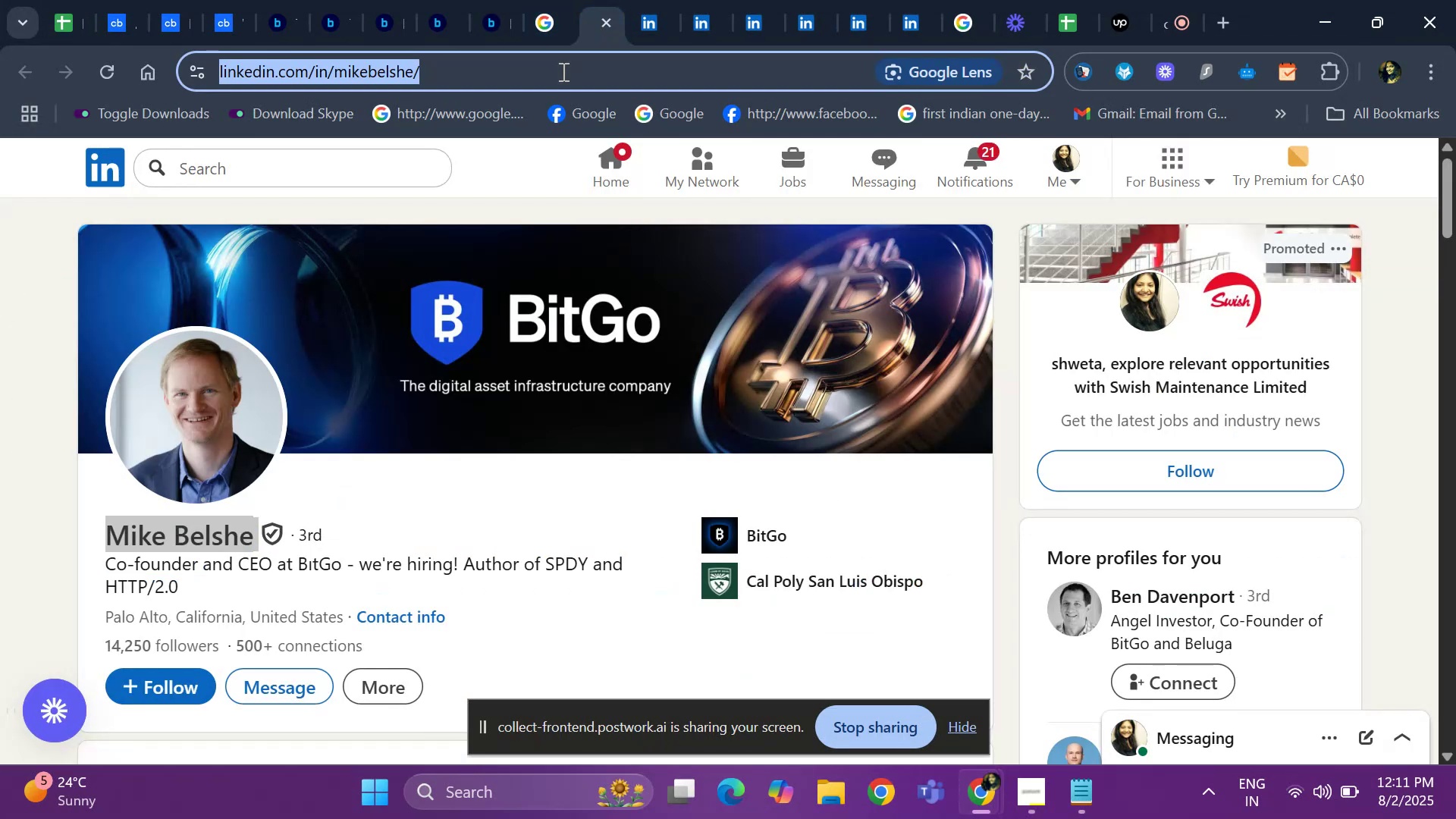 
key(Control+C)
 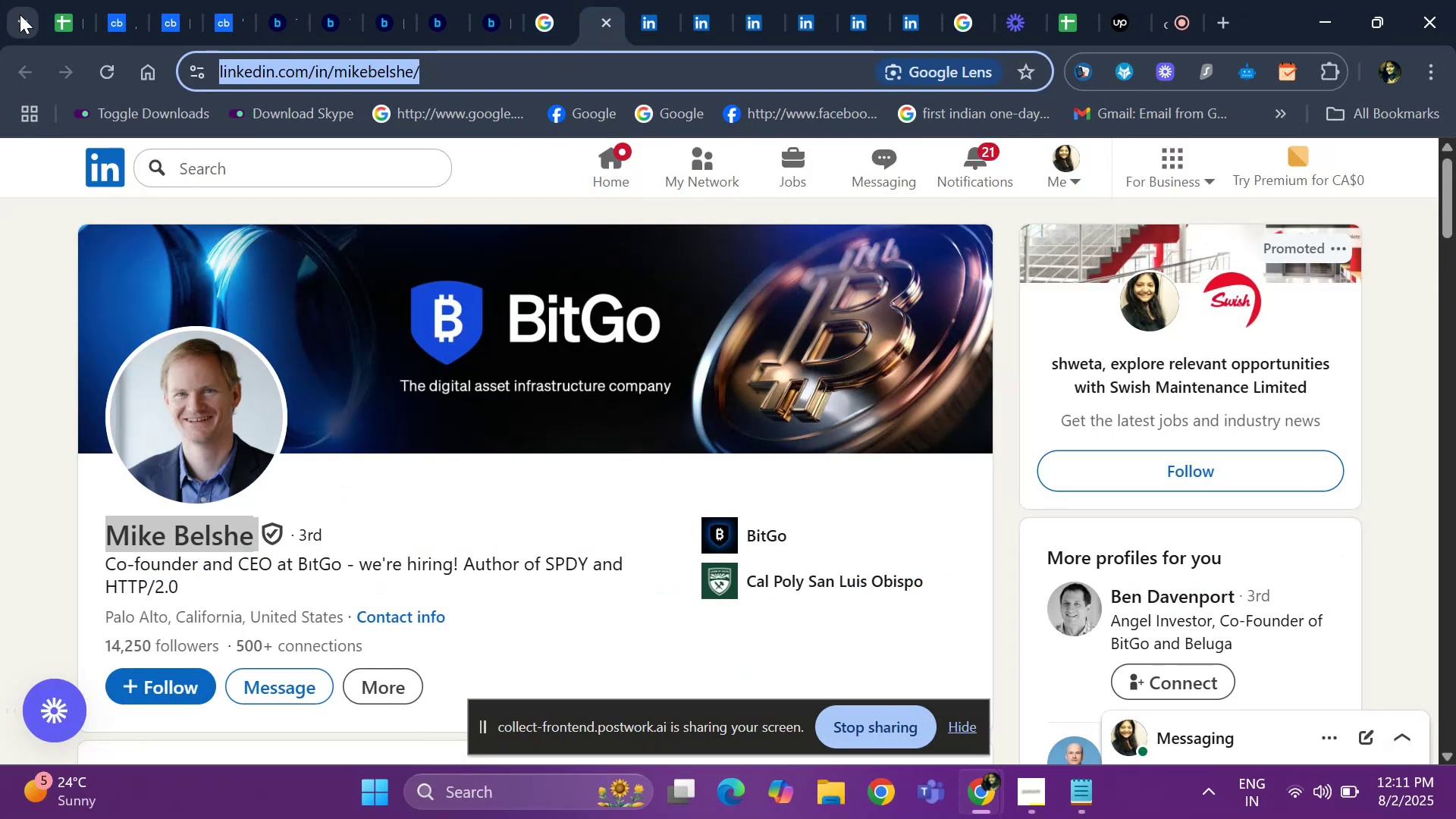 
left_click([82, 11])
 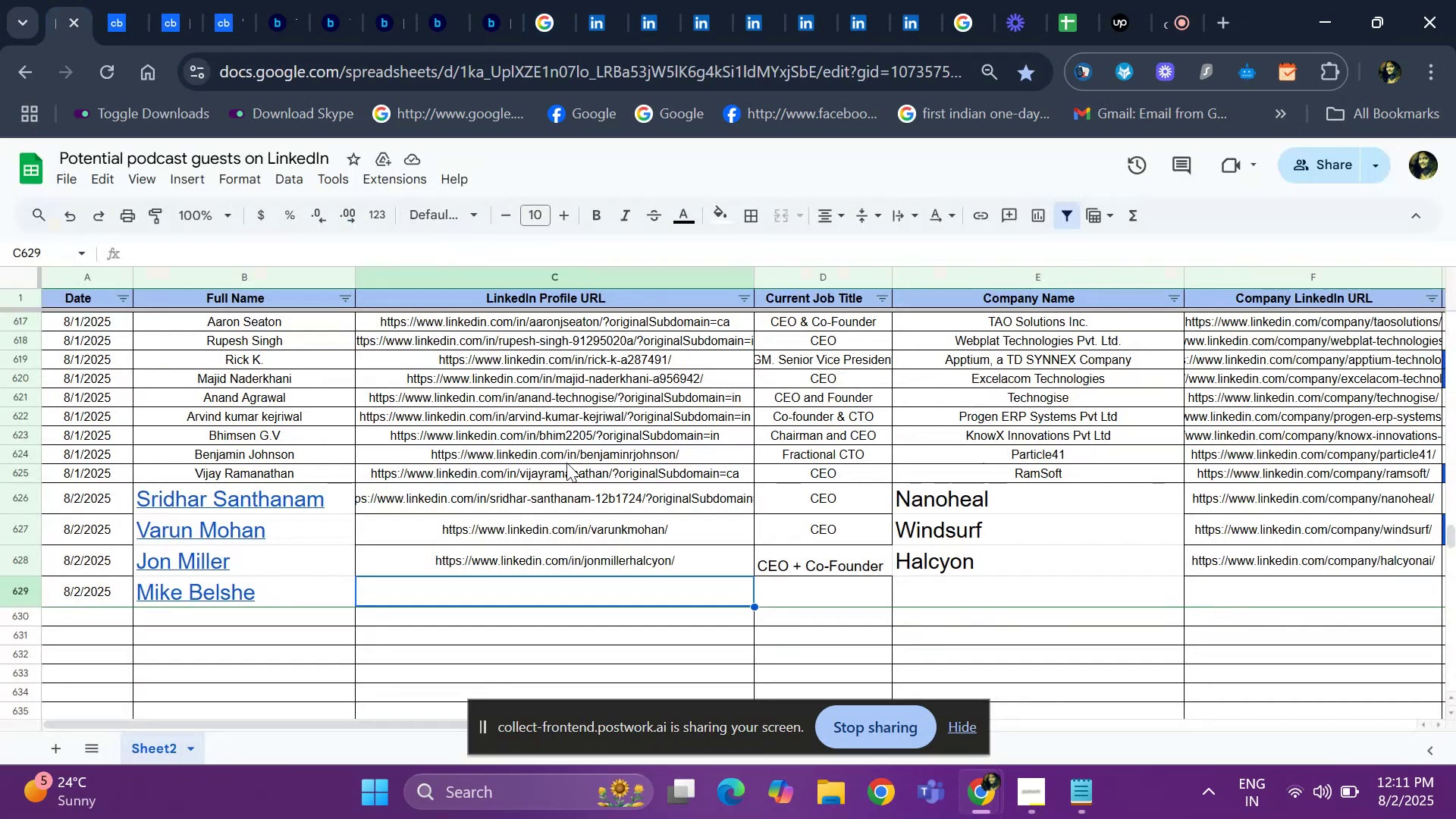 
key(Control+ControlLeft)
 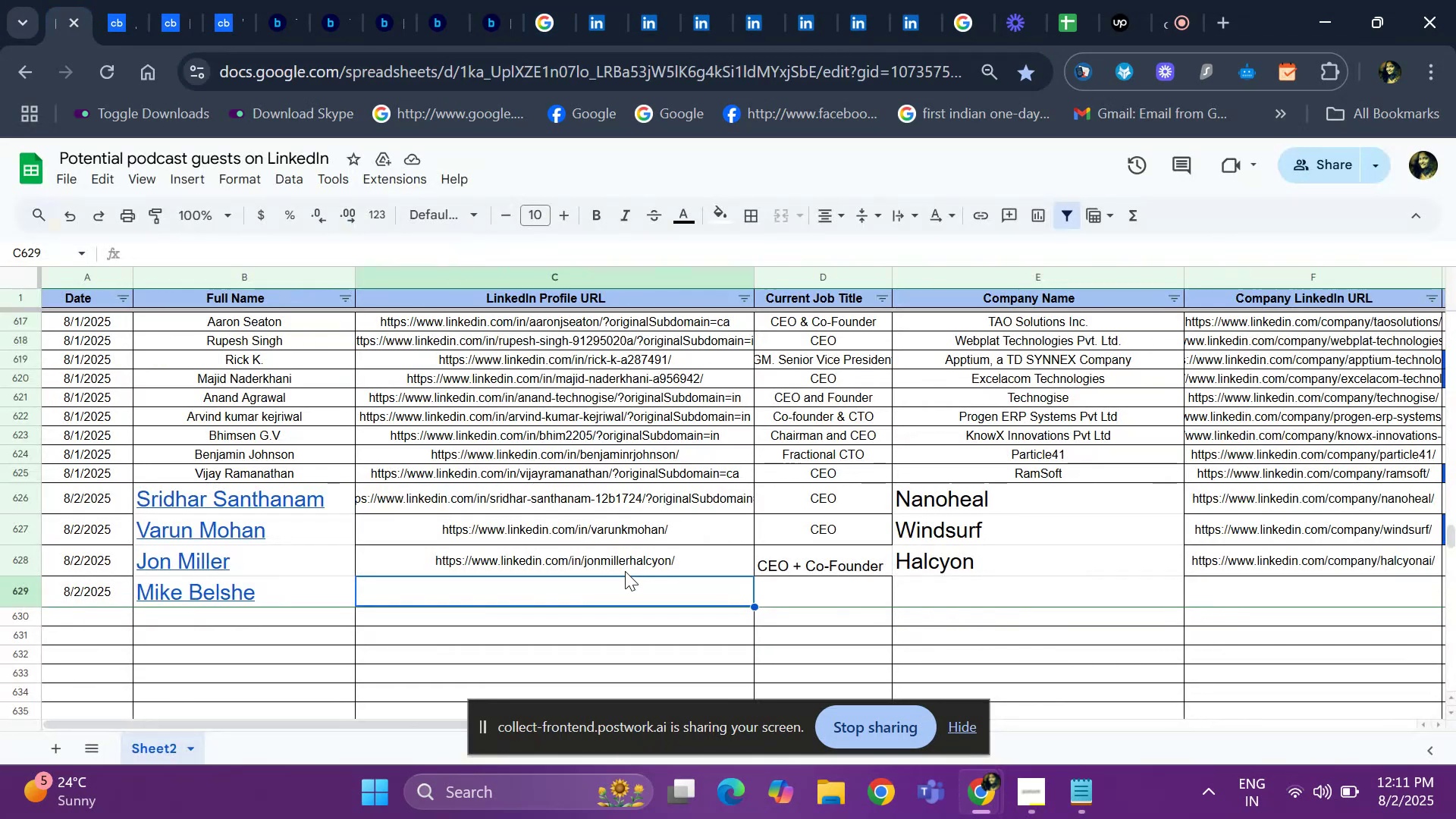 
key(Control+V)
 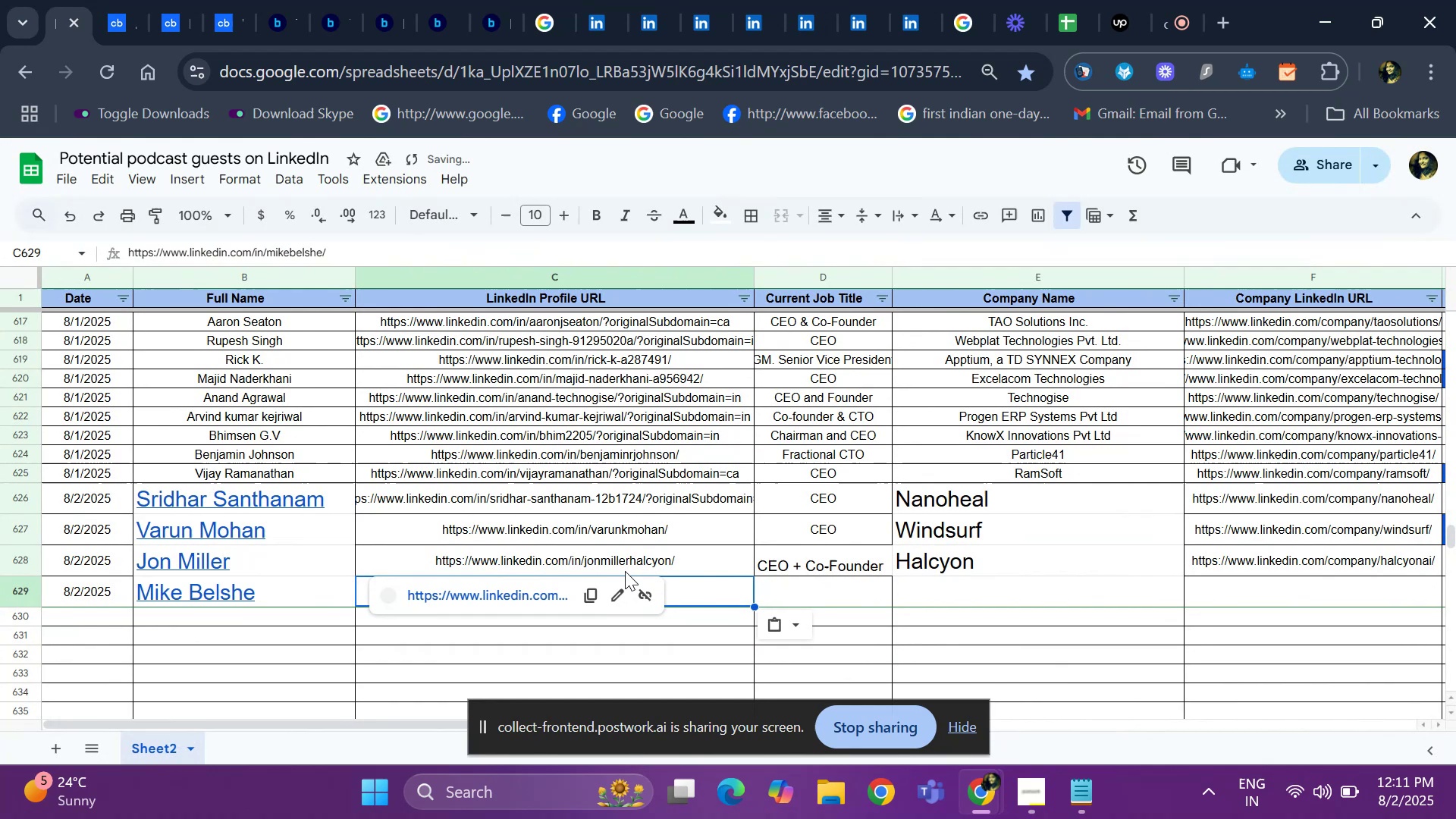 
key(ArrowRight)
 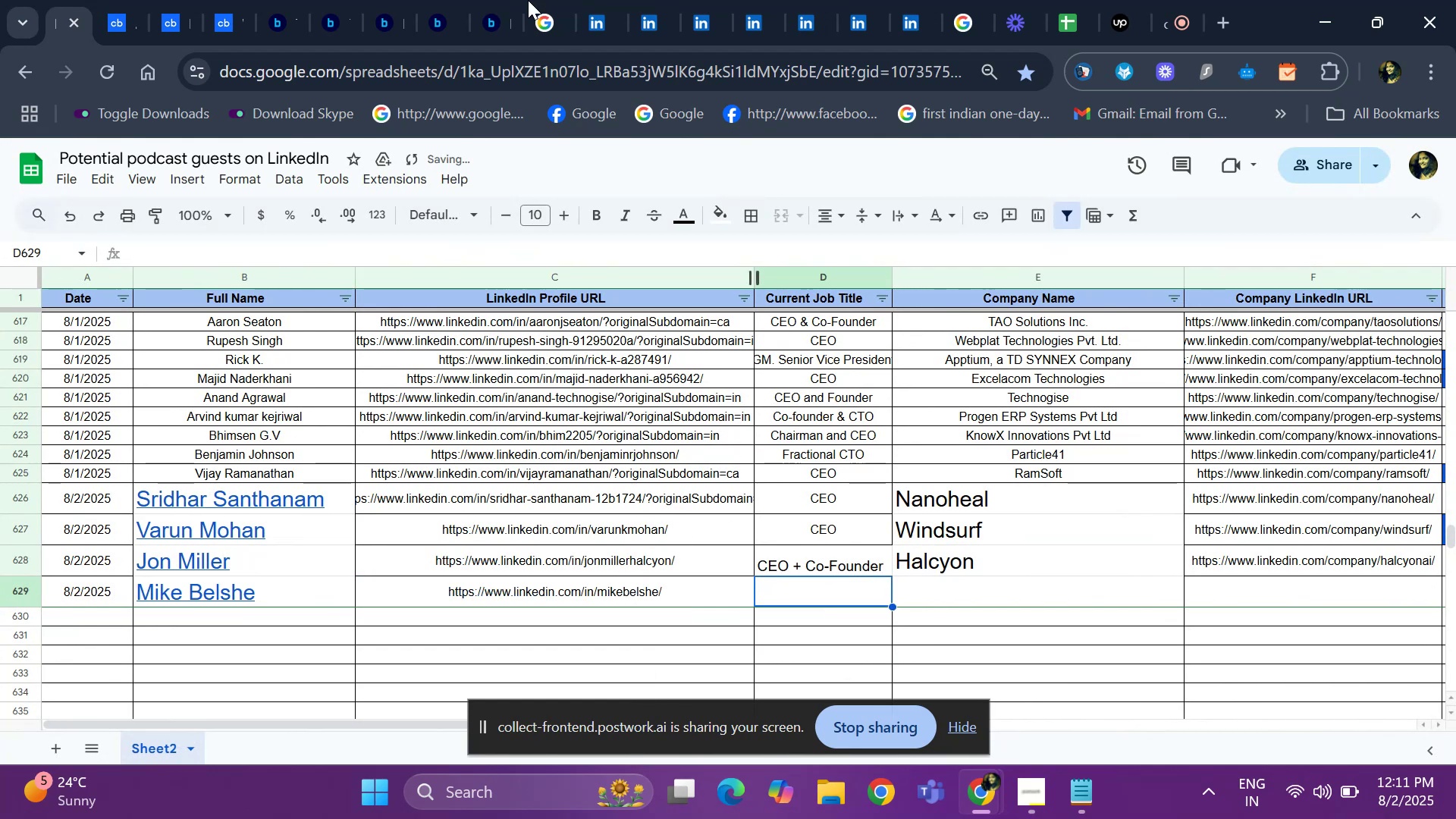 
left_click([592, 17])
 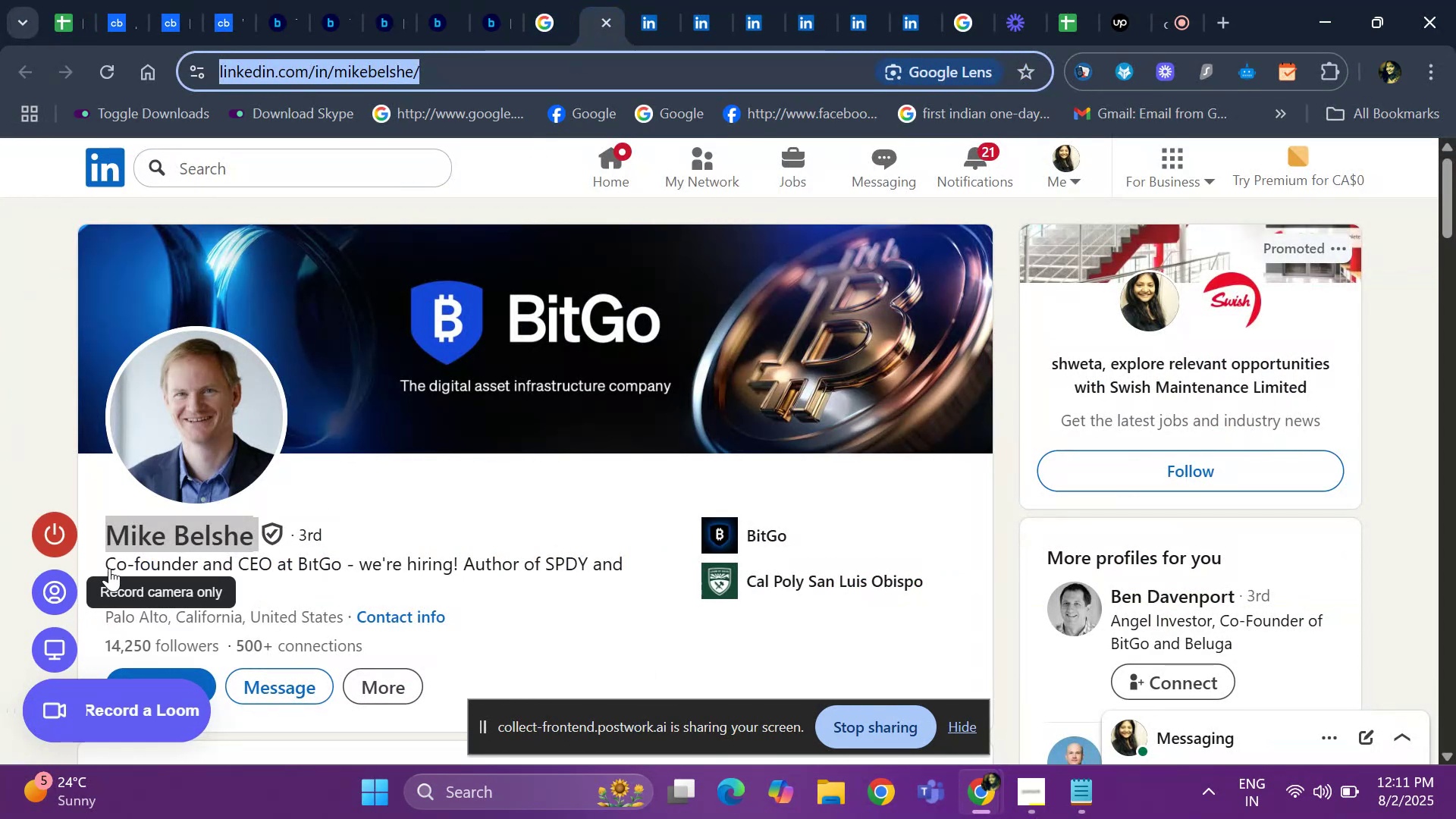 
left_click_drag(start_coordinate=[97, 556], to_coordinate=[275, 571])
 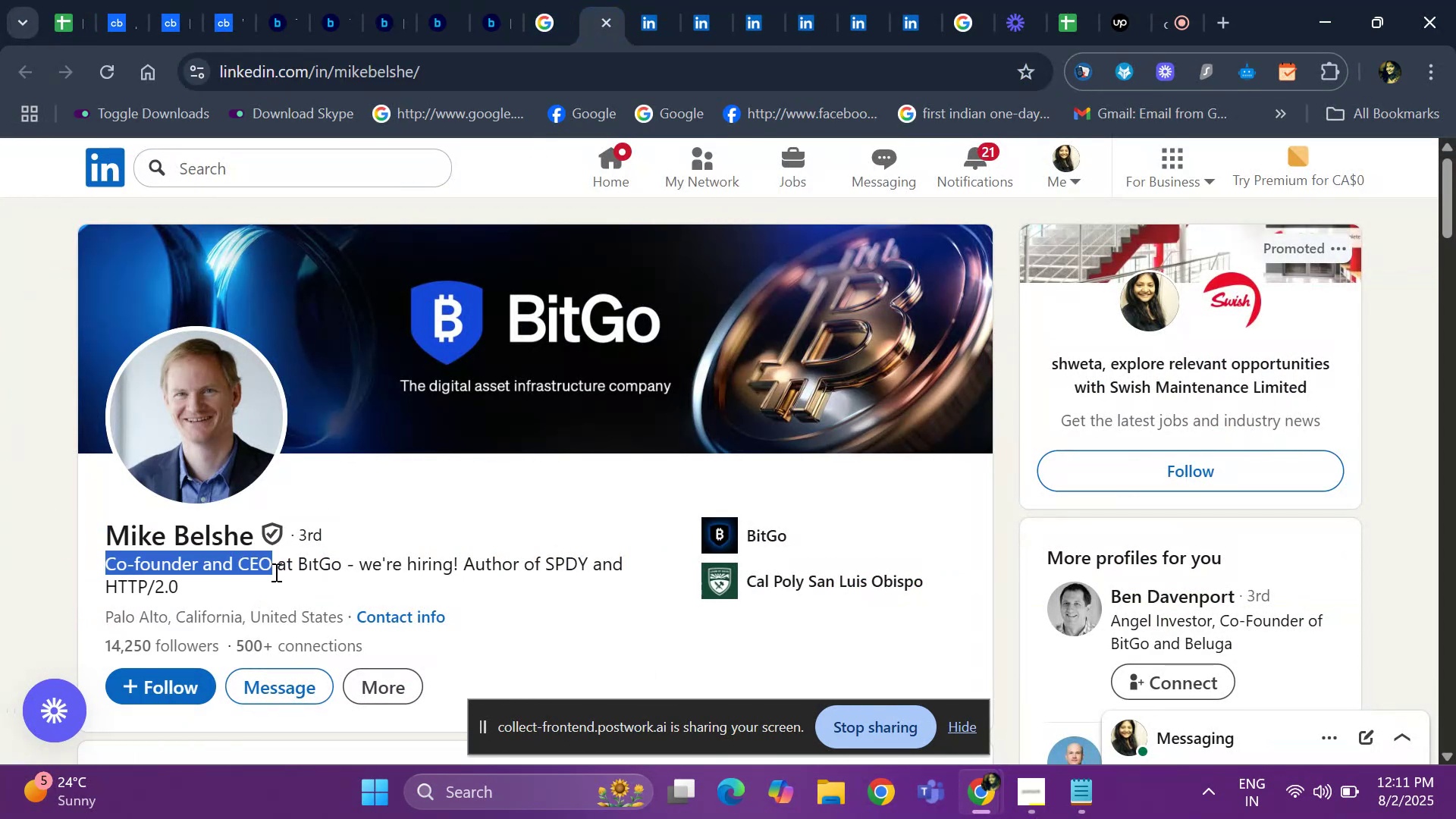 
key(Control+ControlLeft)
 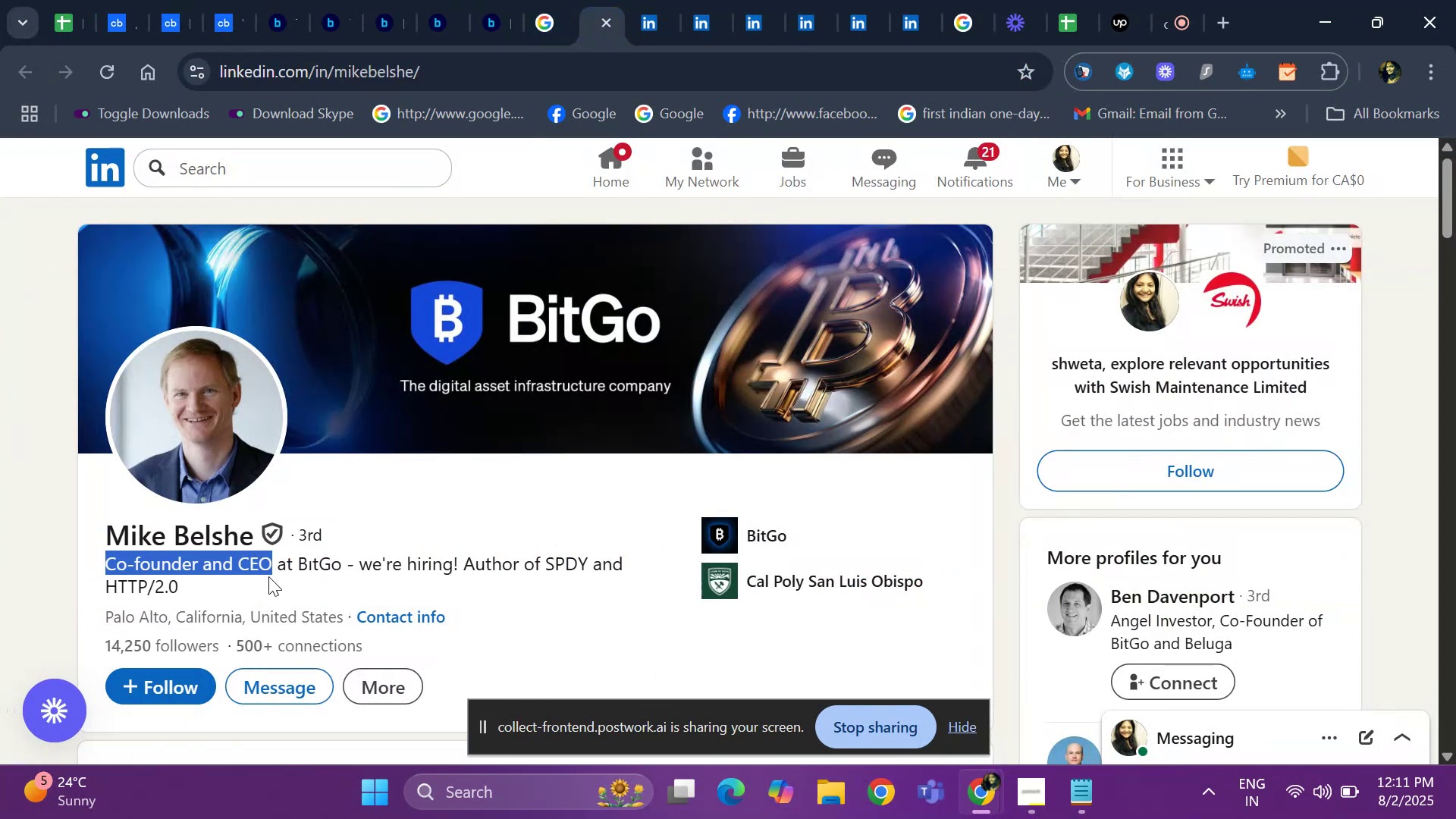 
key(Control+C)
 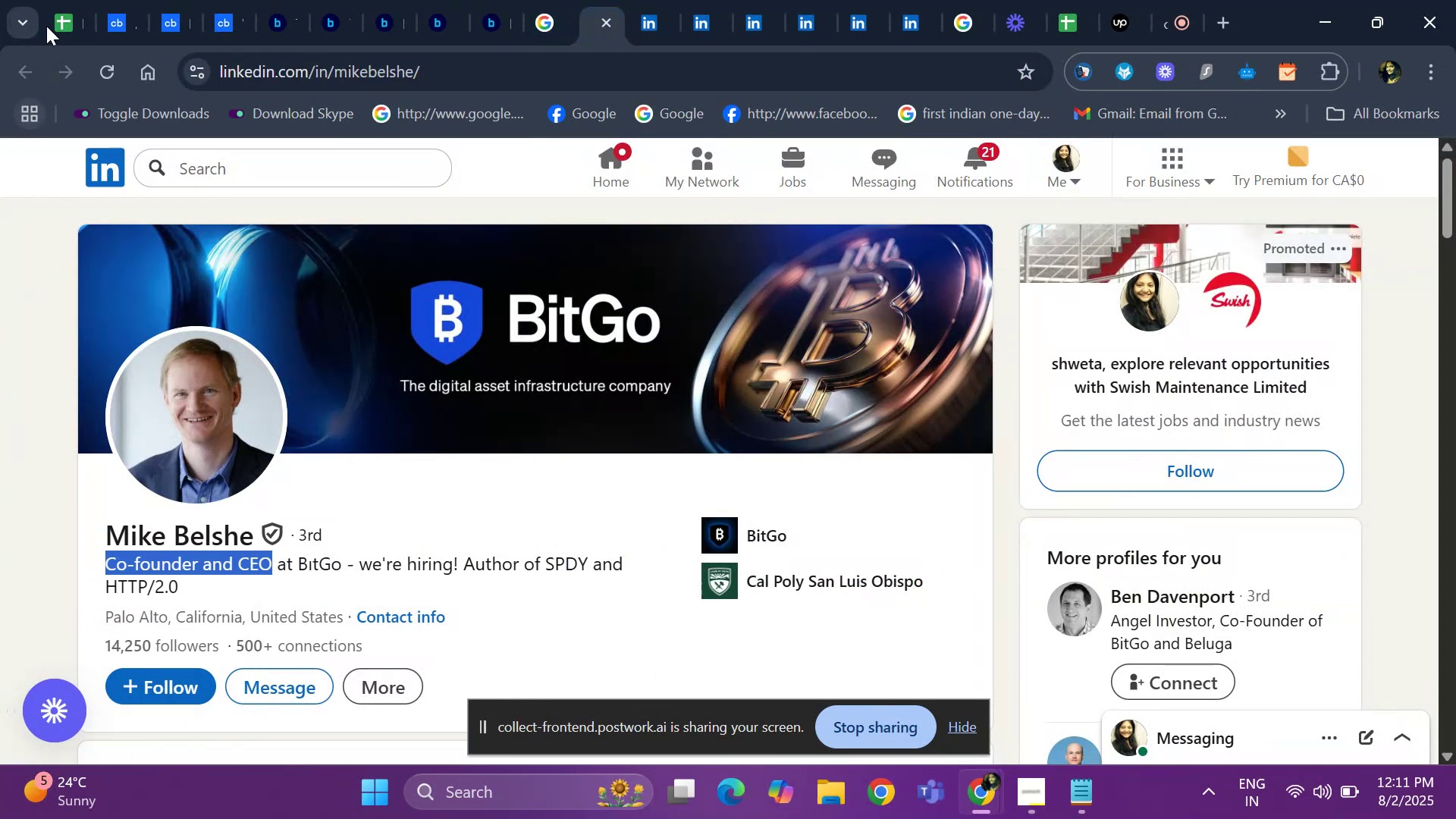 
left_click([69, 11])
 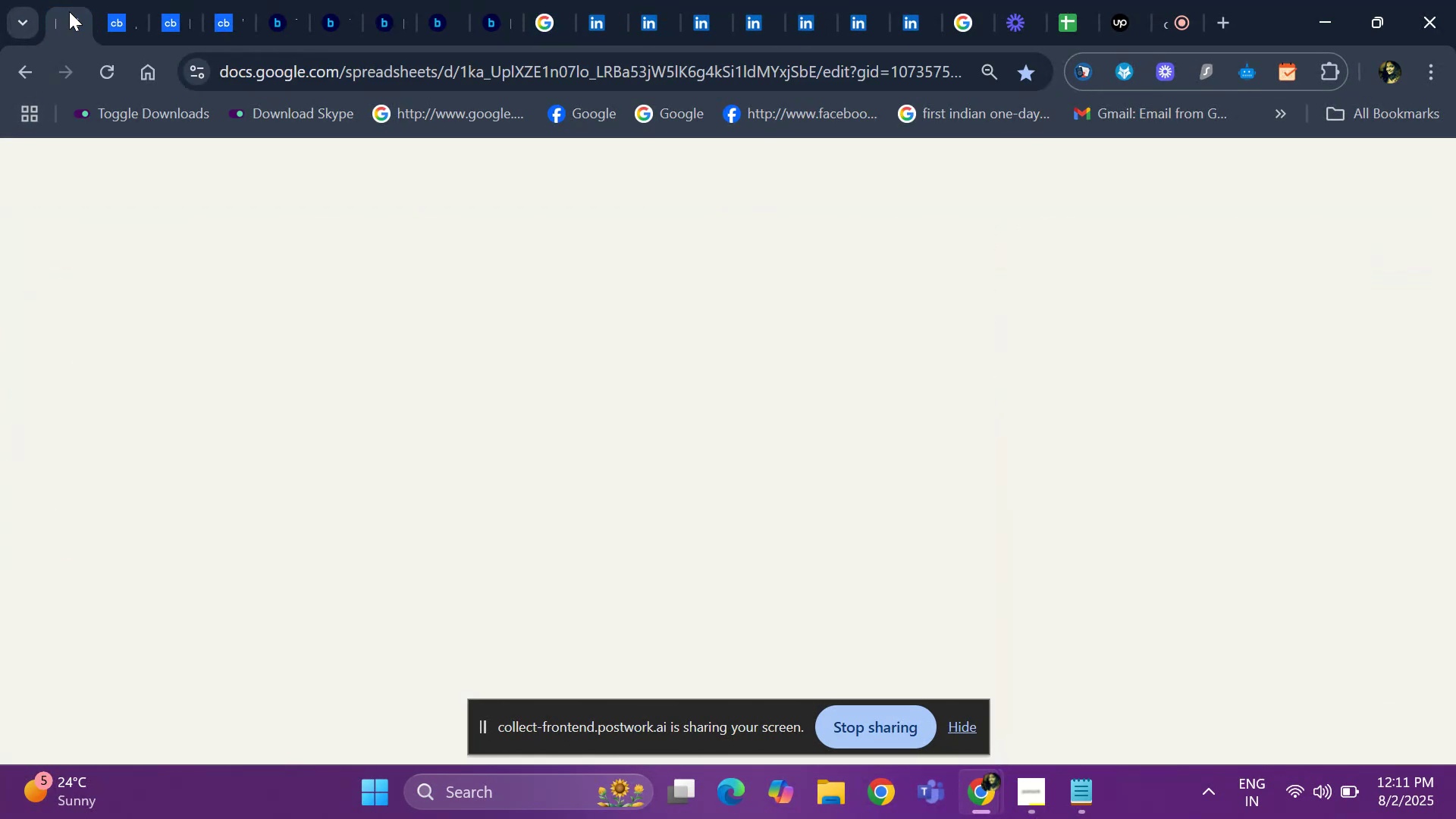 
key(Control+V)
 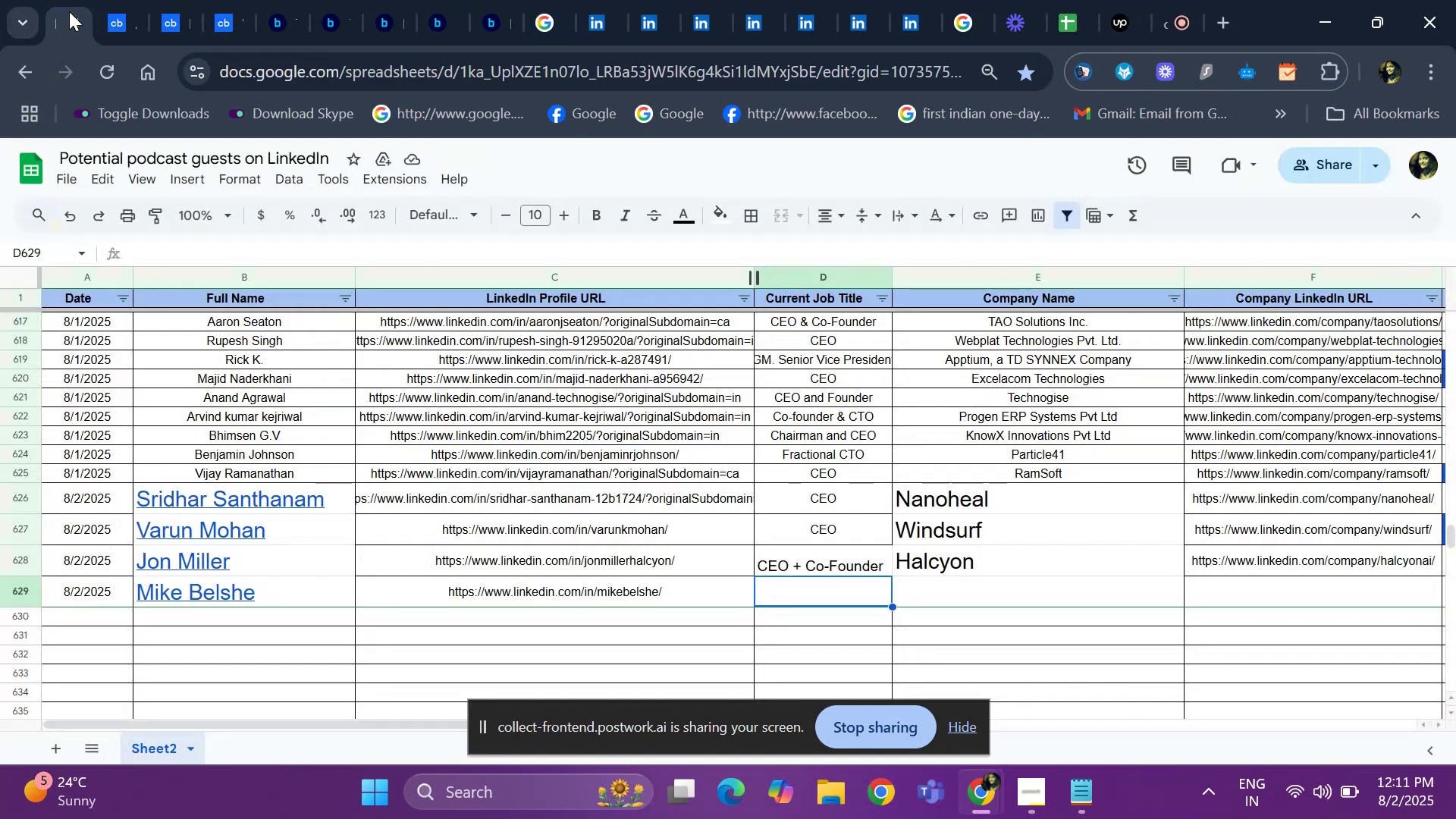 
key(ArrowRight)
 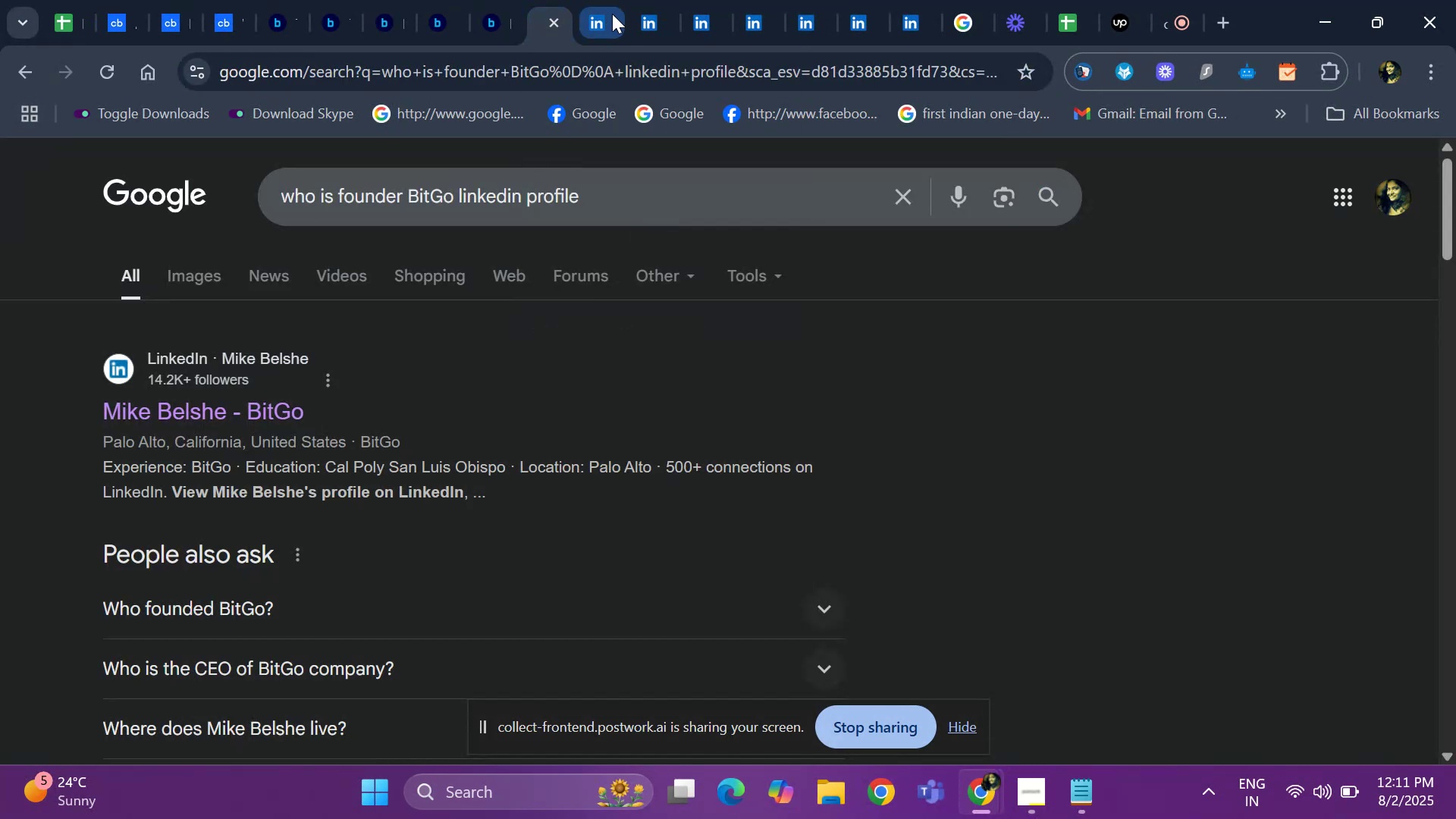 
left_click([610, 16])
 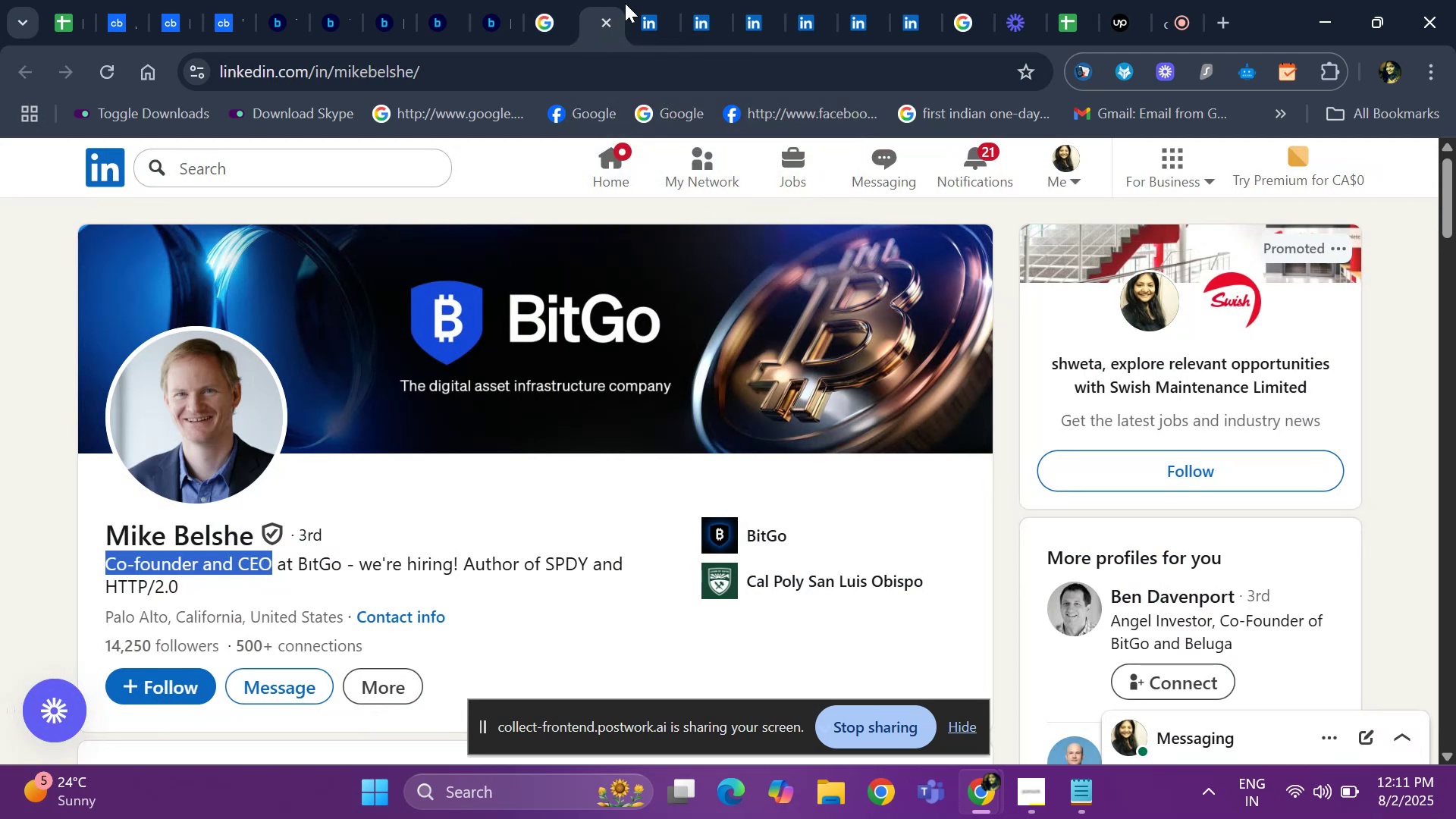 
left_click([641, 2])
 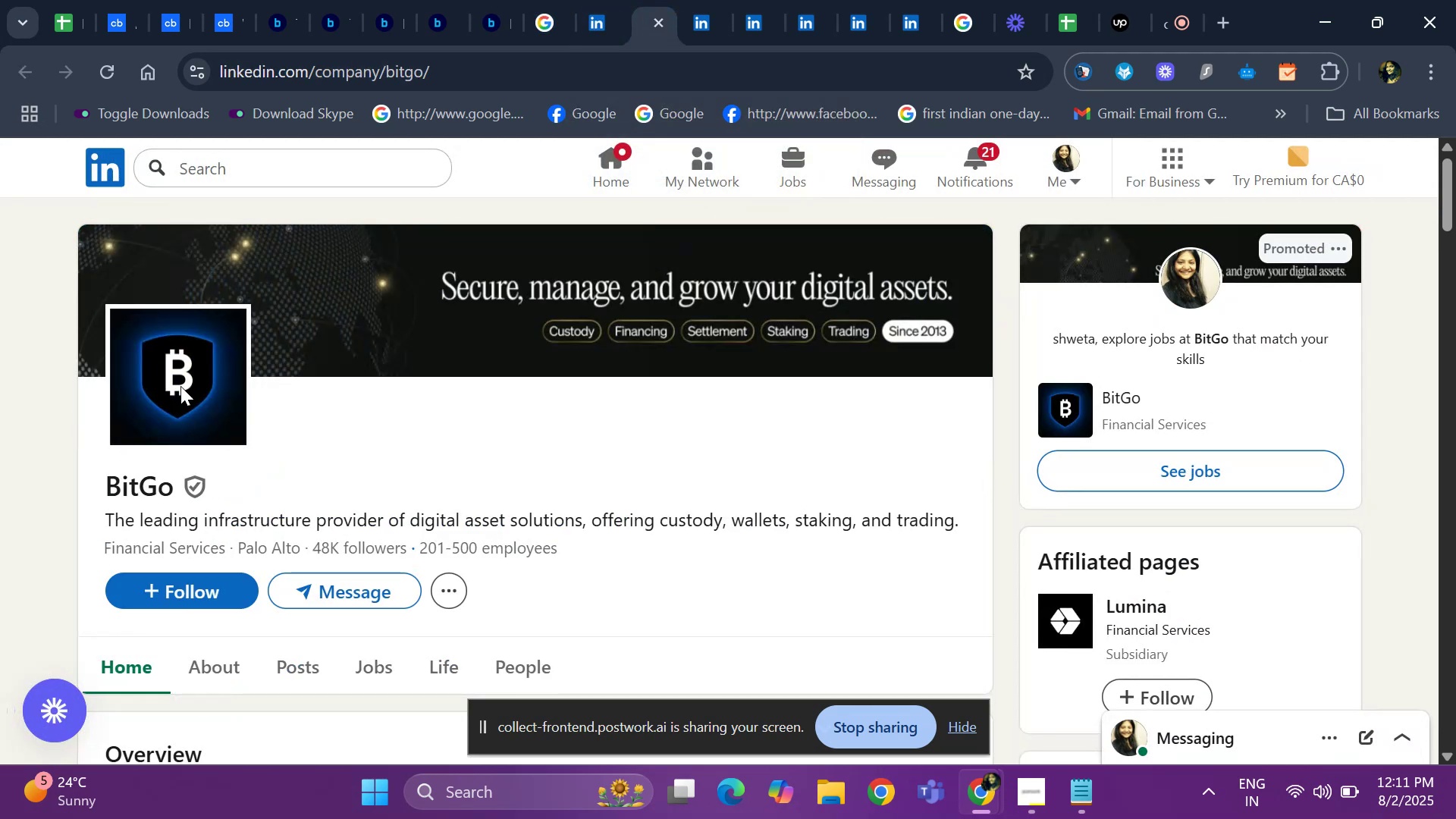 
left_click_drag(start_coordinate=[99, 483], to_coordinate=[177, 488])
 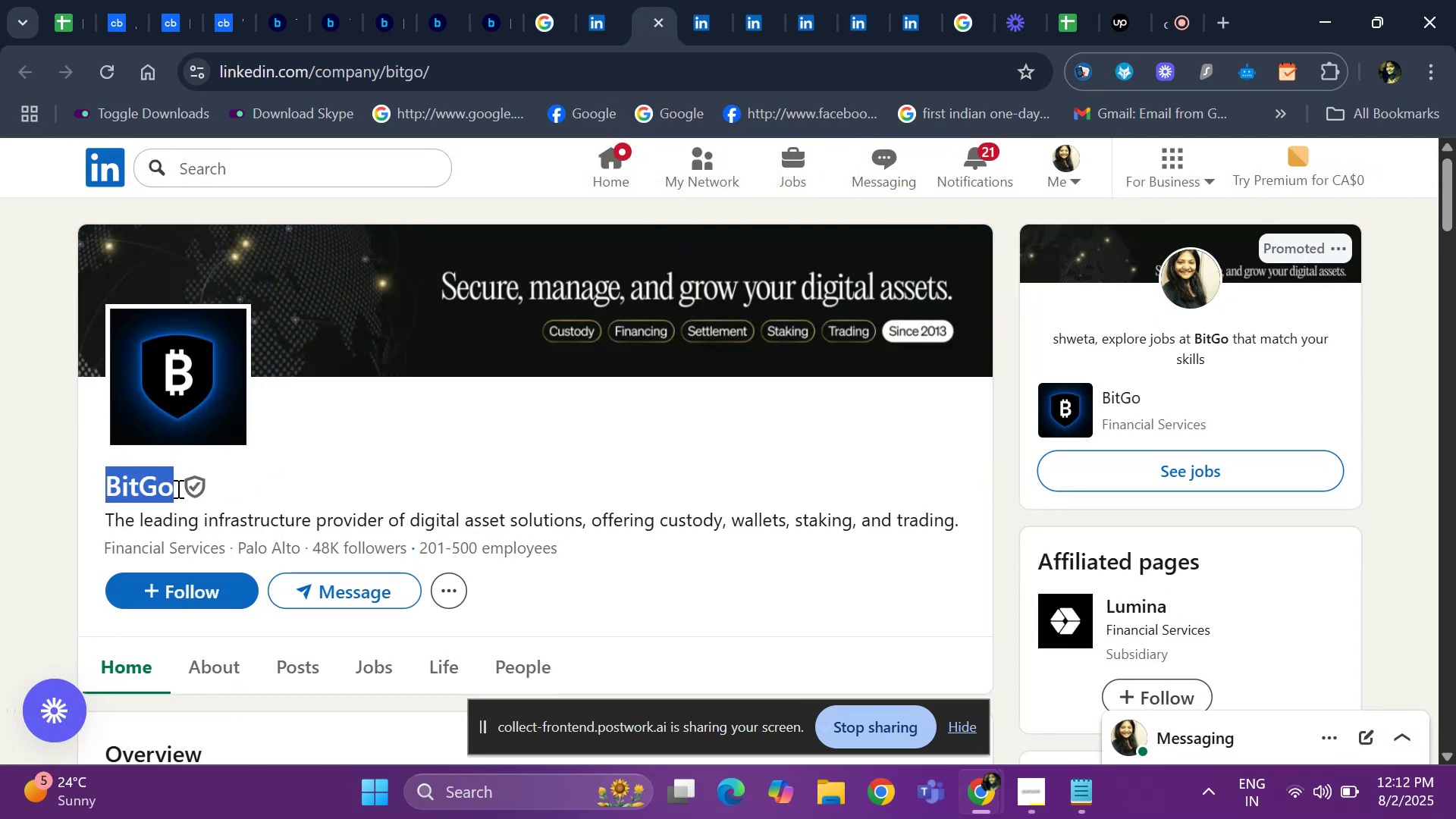 
key(Control+ControlLeft)
 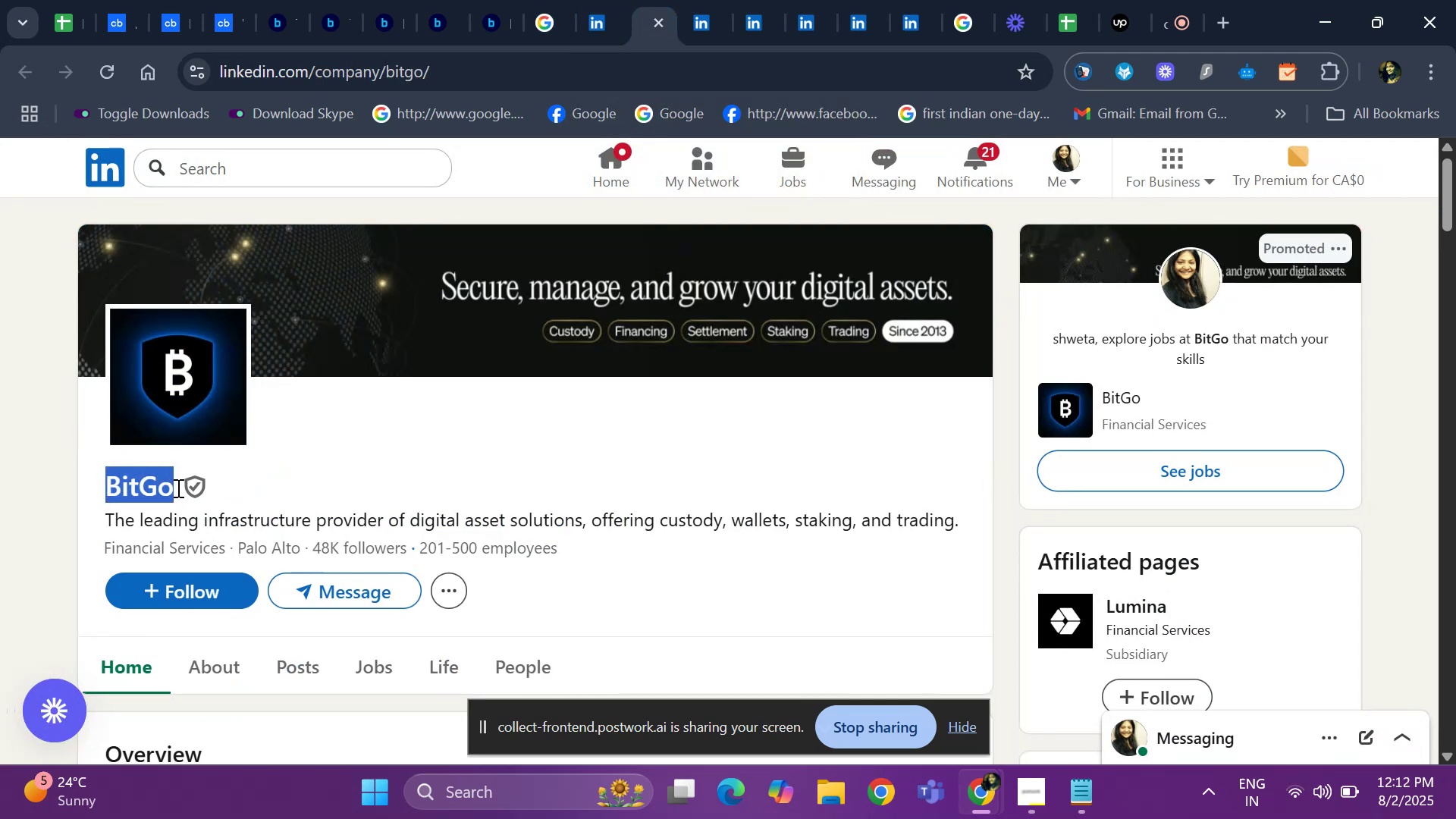 
key(Control+C)
 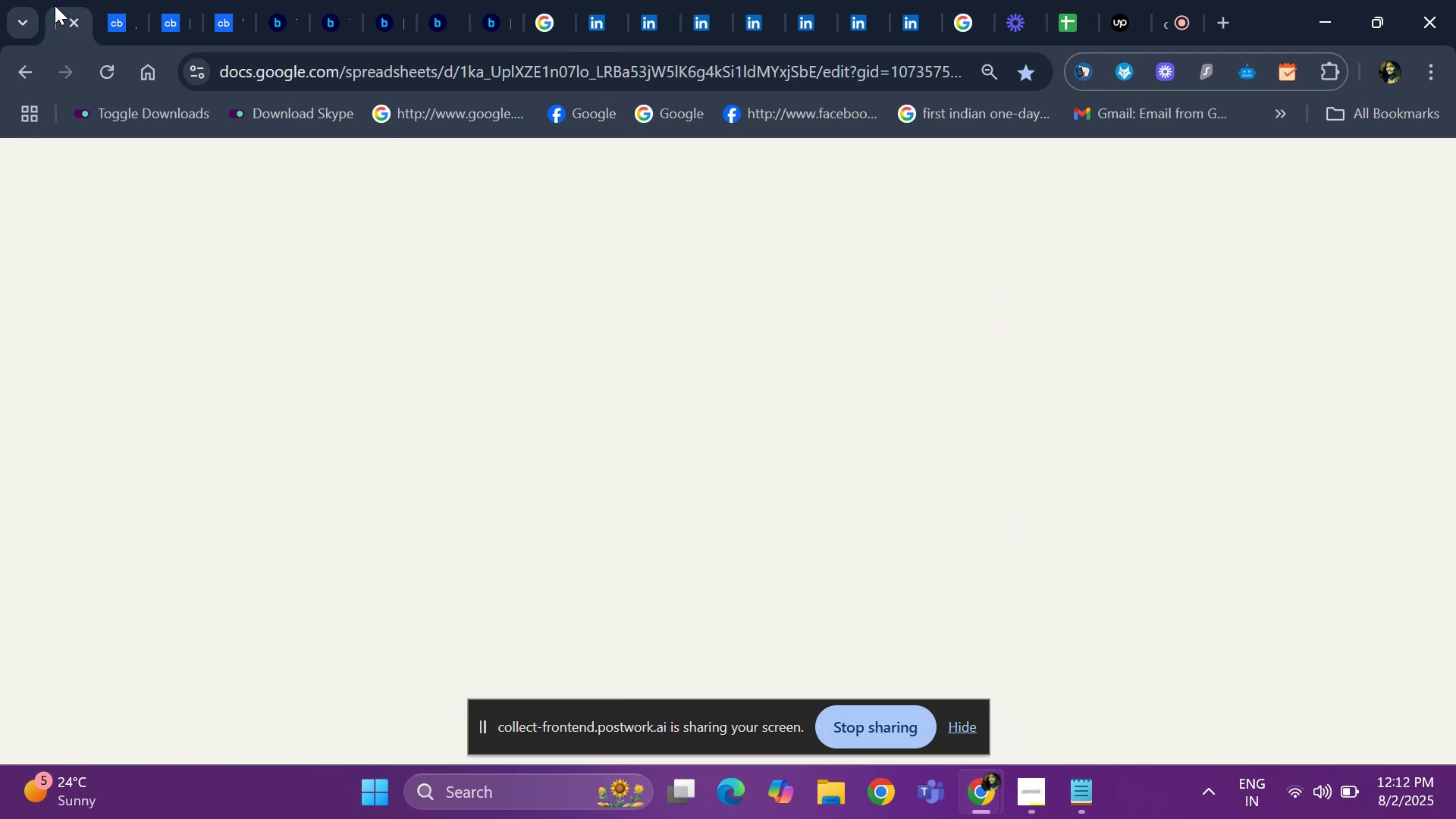 
key(Control+V)
 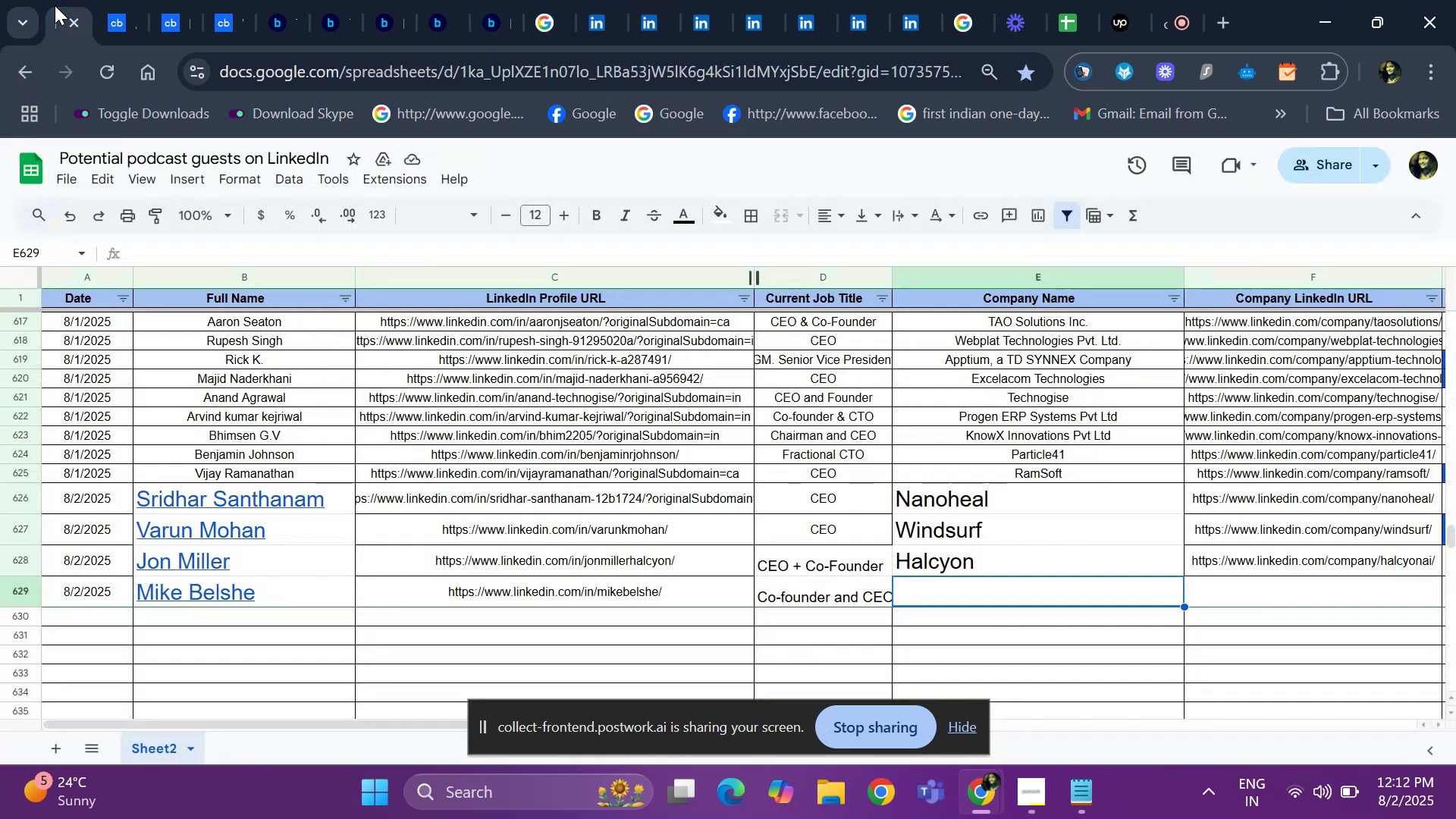 
key(ArrowRight)
 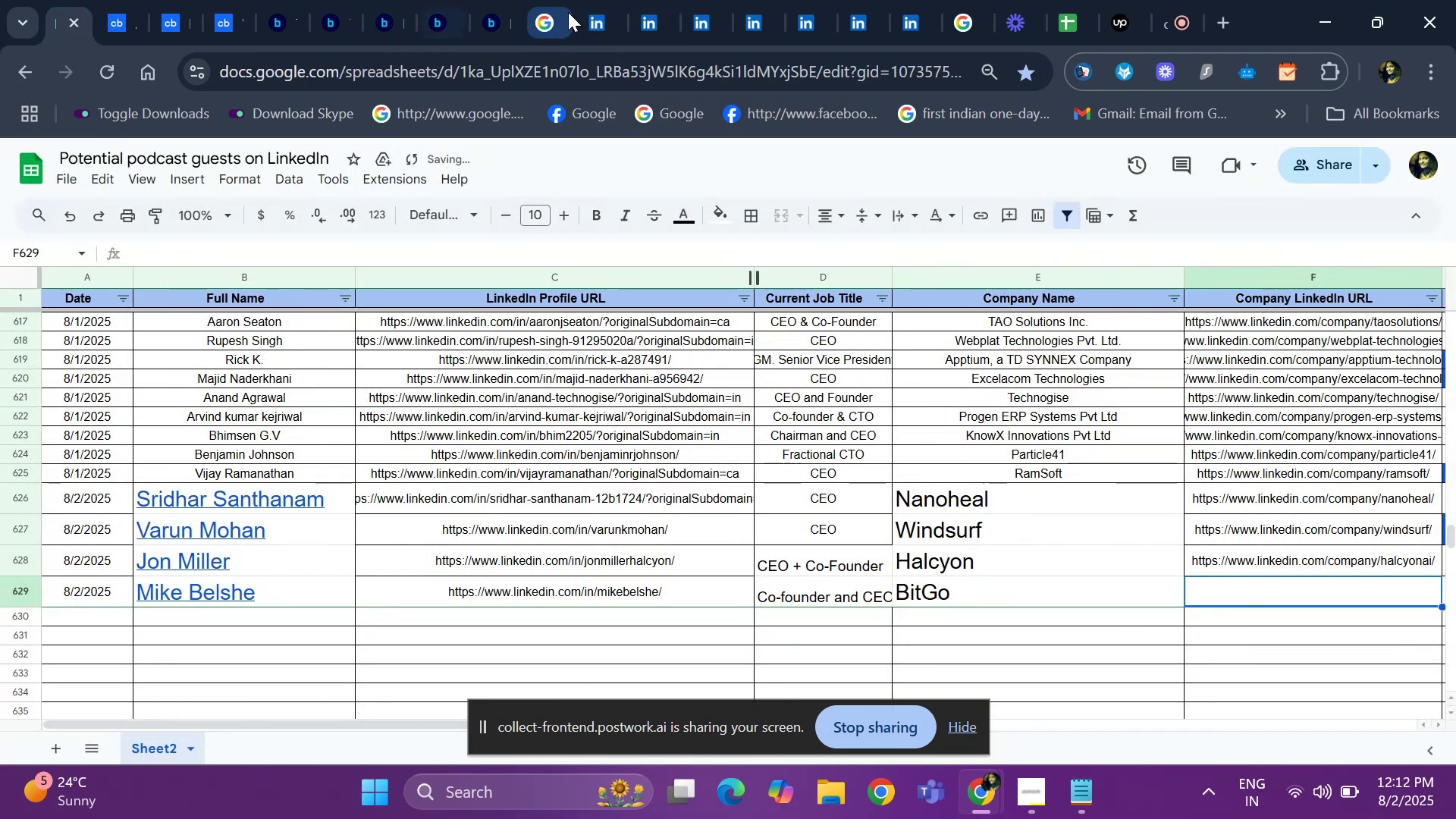 
left_click([639, 14])
 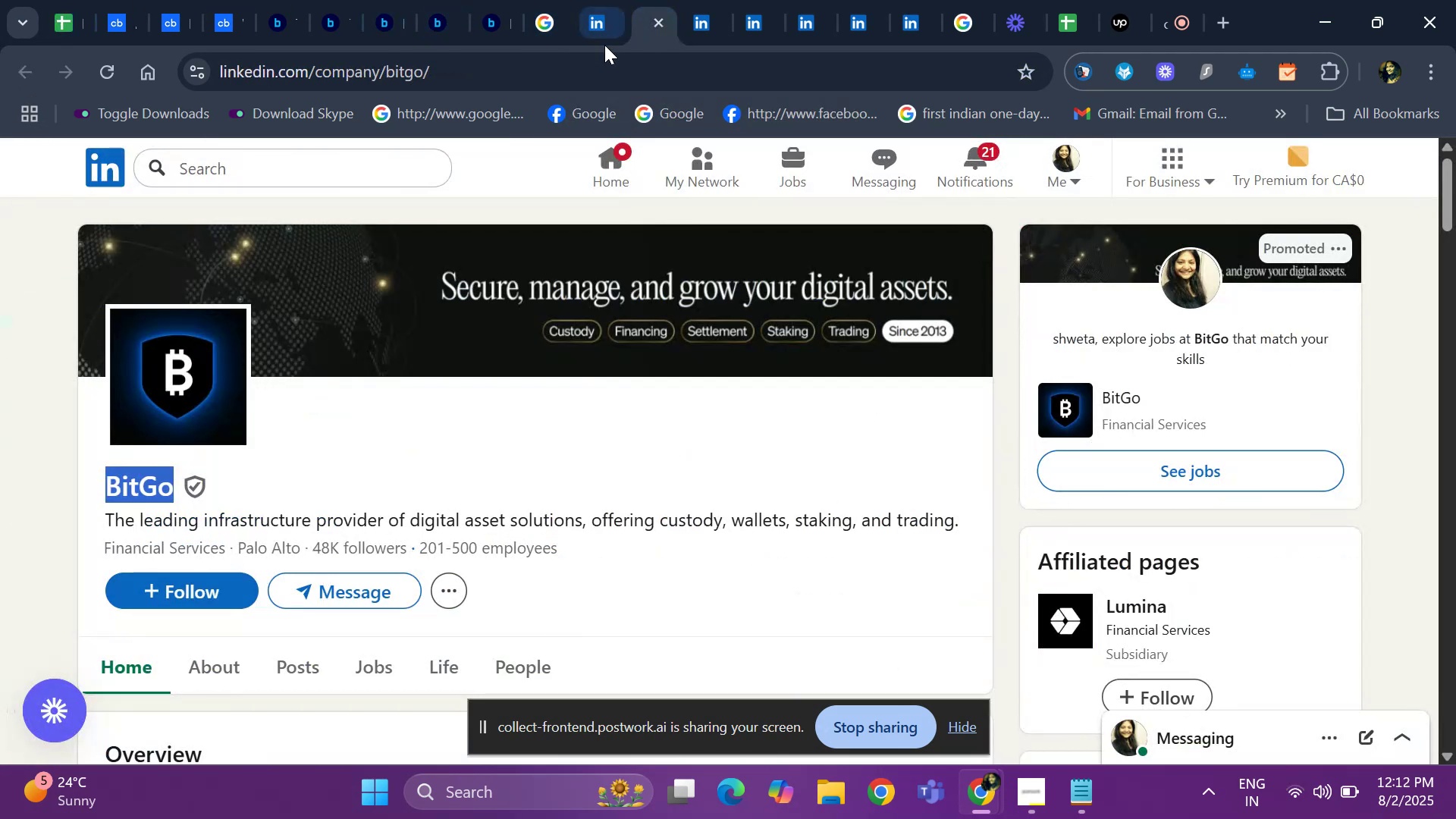 
left_click([592, 67])
 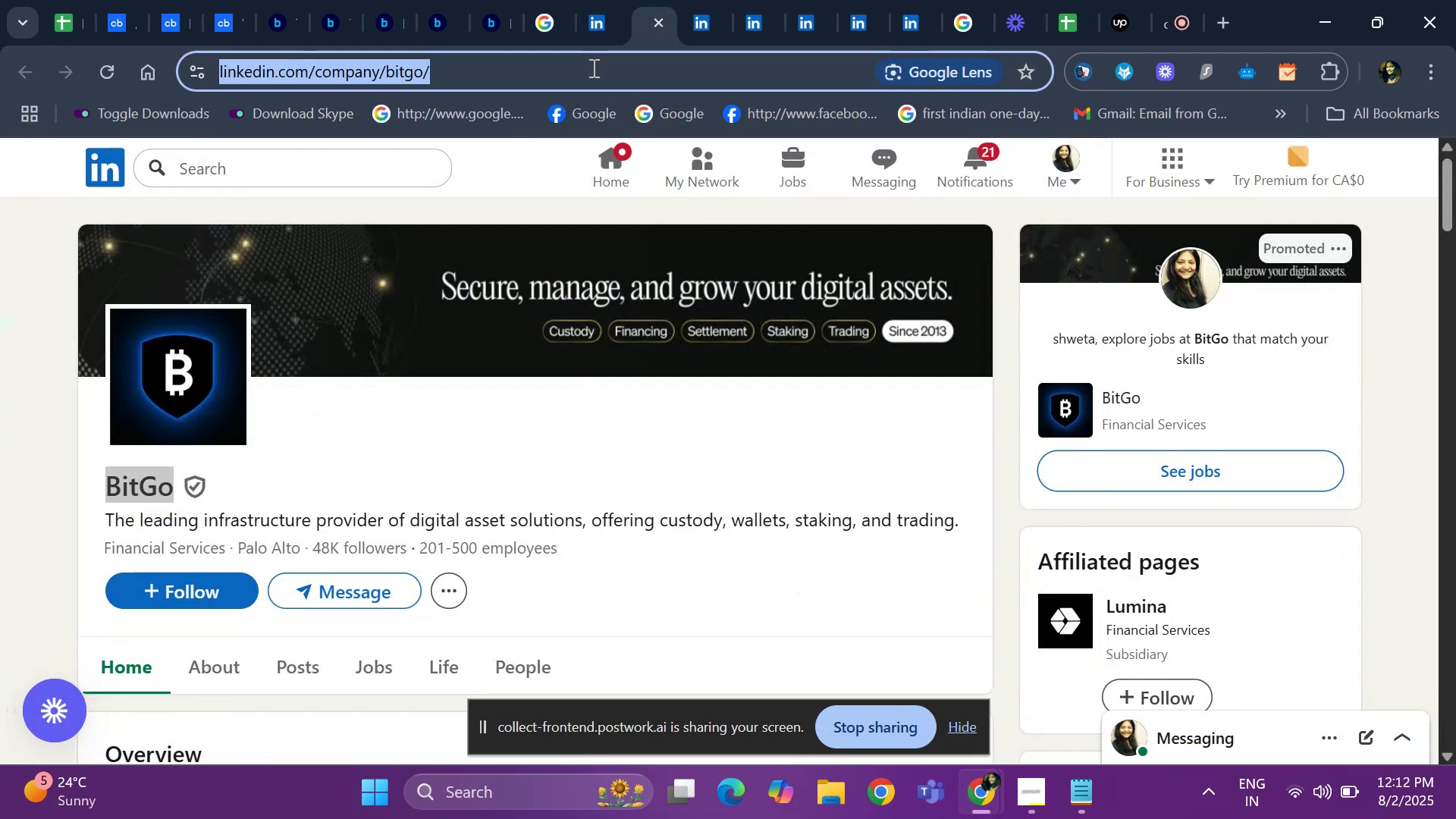 
key(Control+C)
 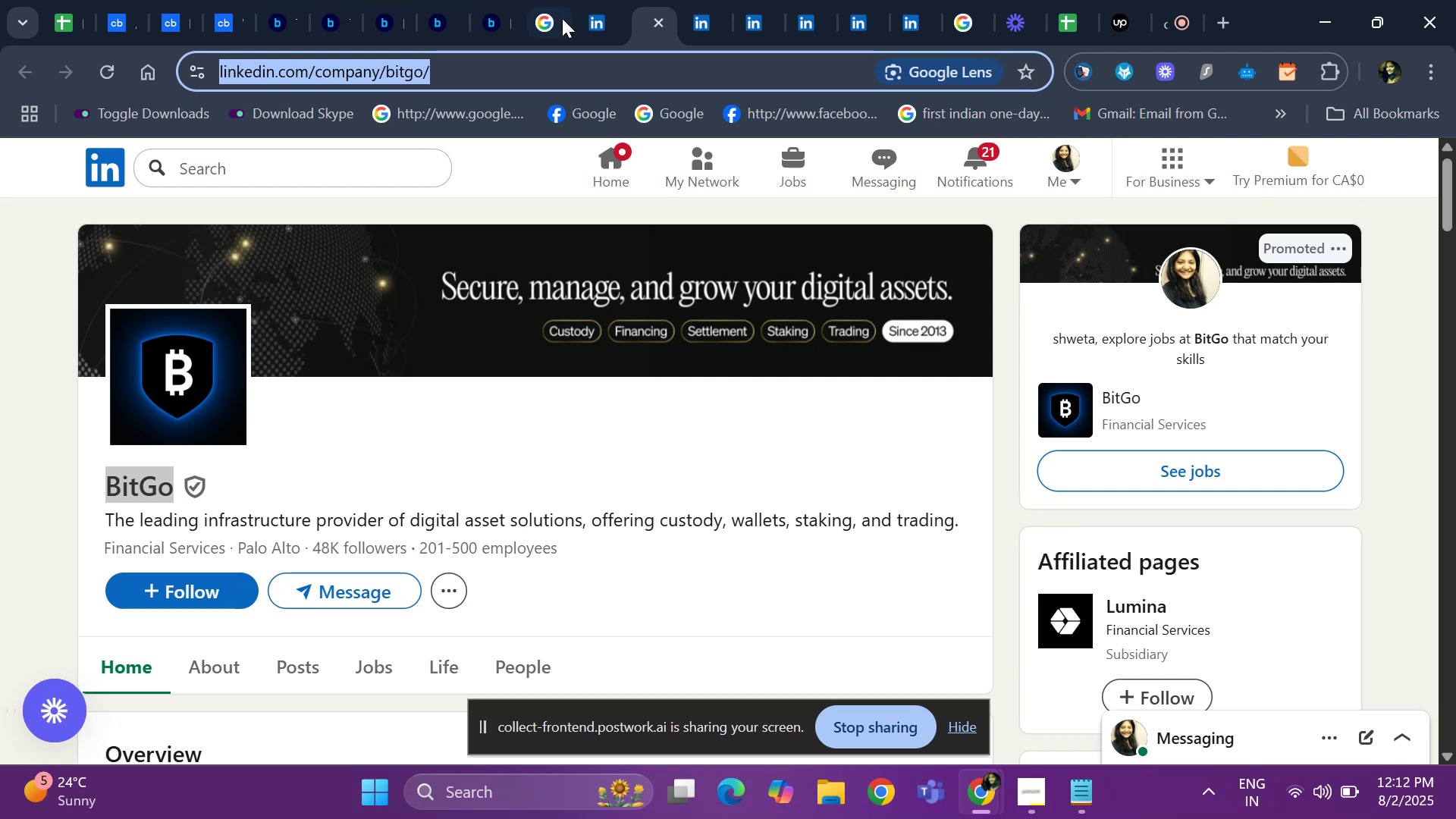 
left_click([538, 17])
 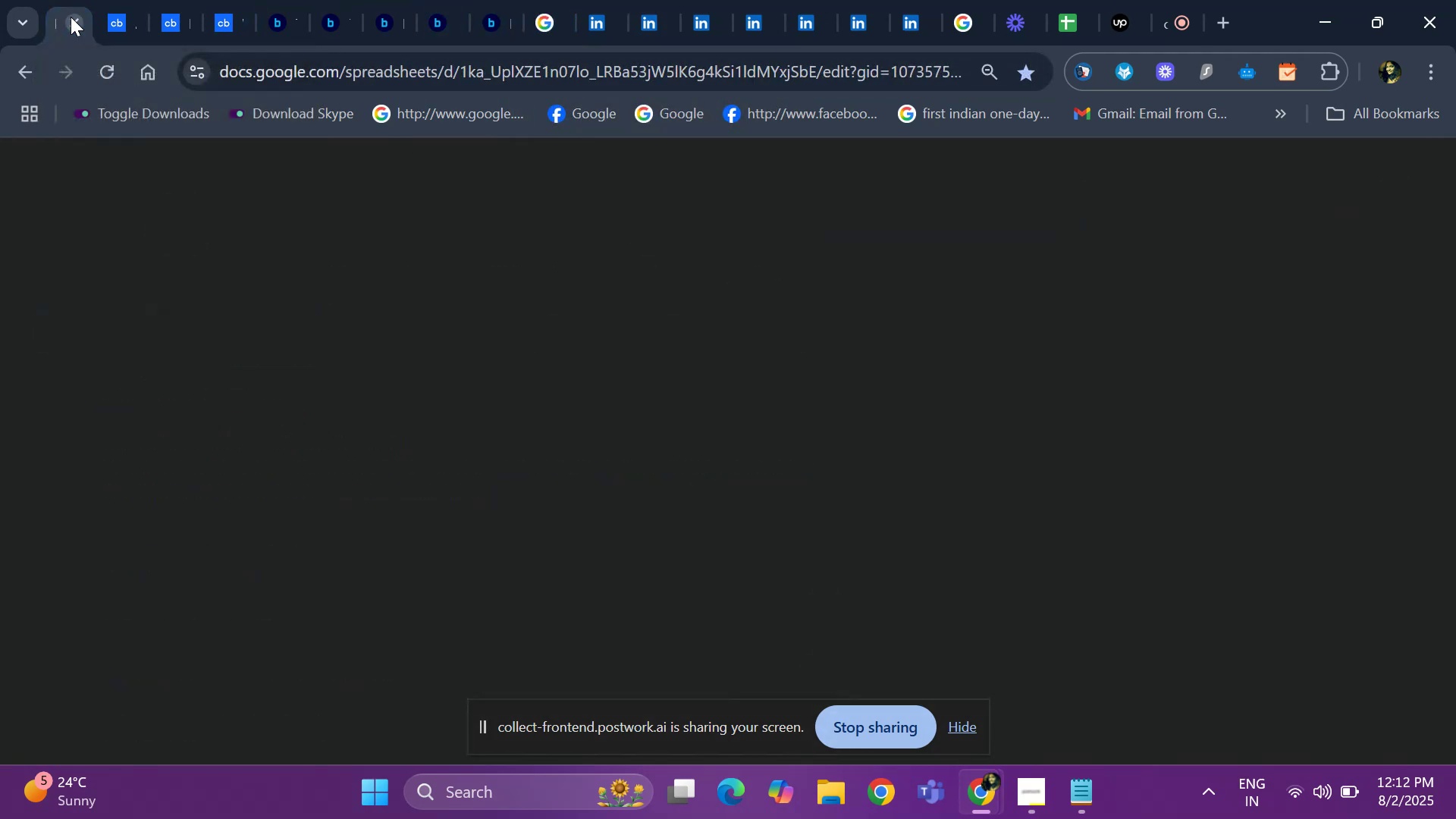 
key(Control+V)
 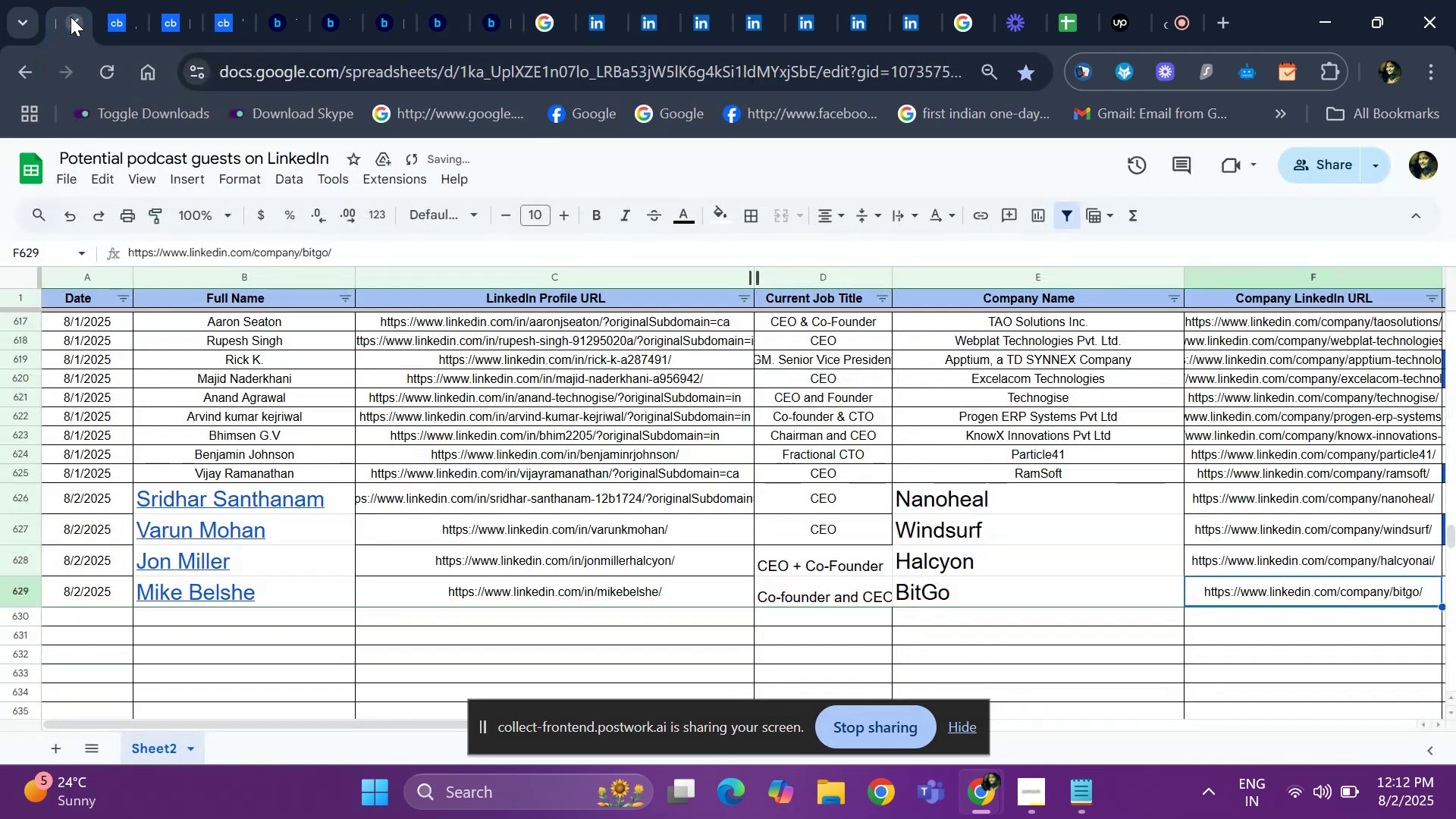 
key(ArrowRight)
 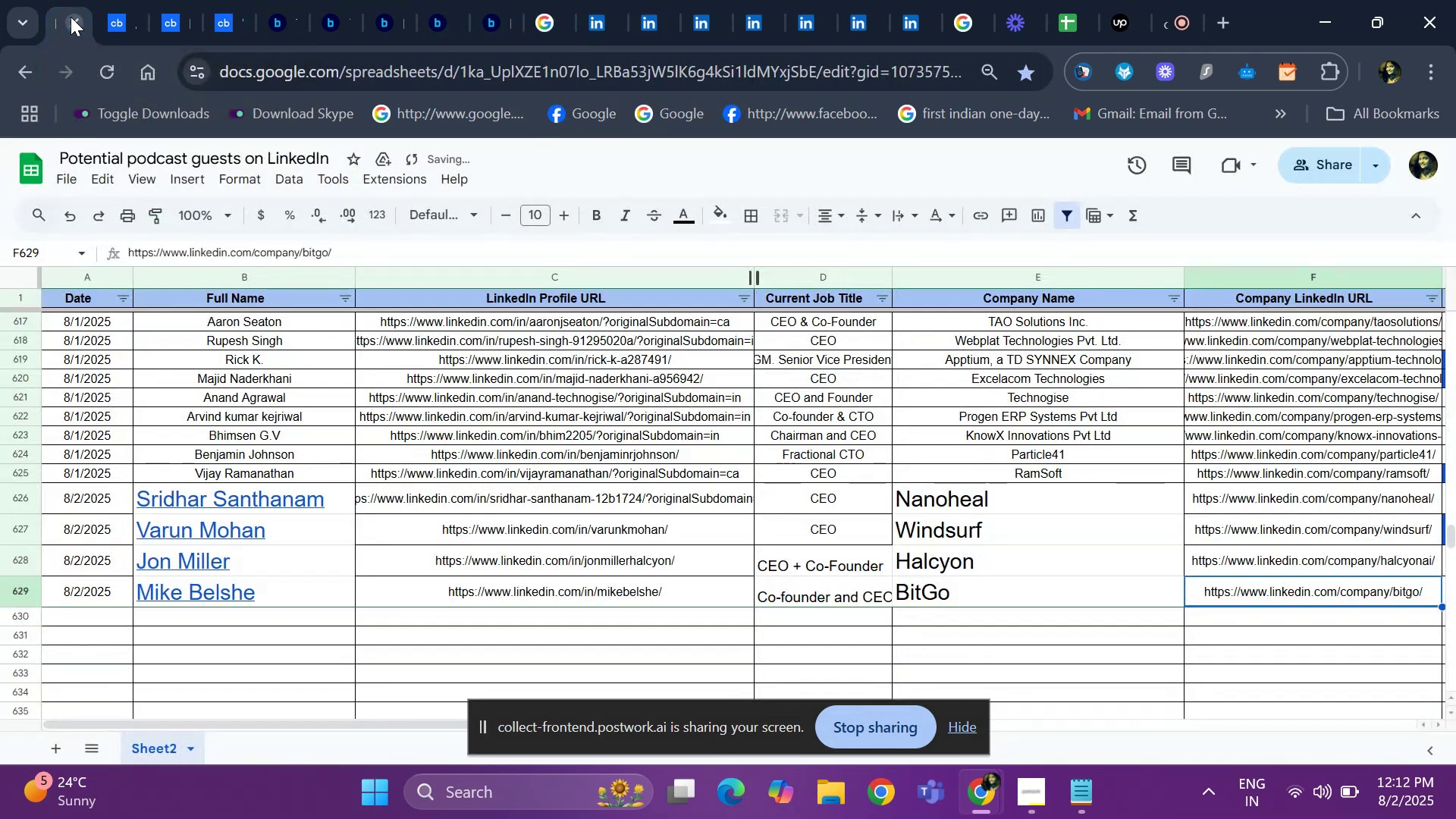 
key(ArrowRight)
 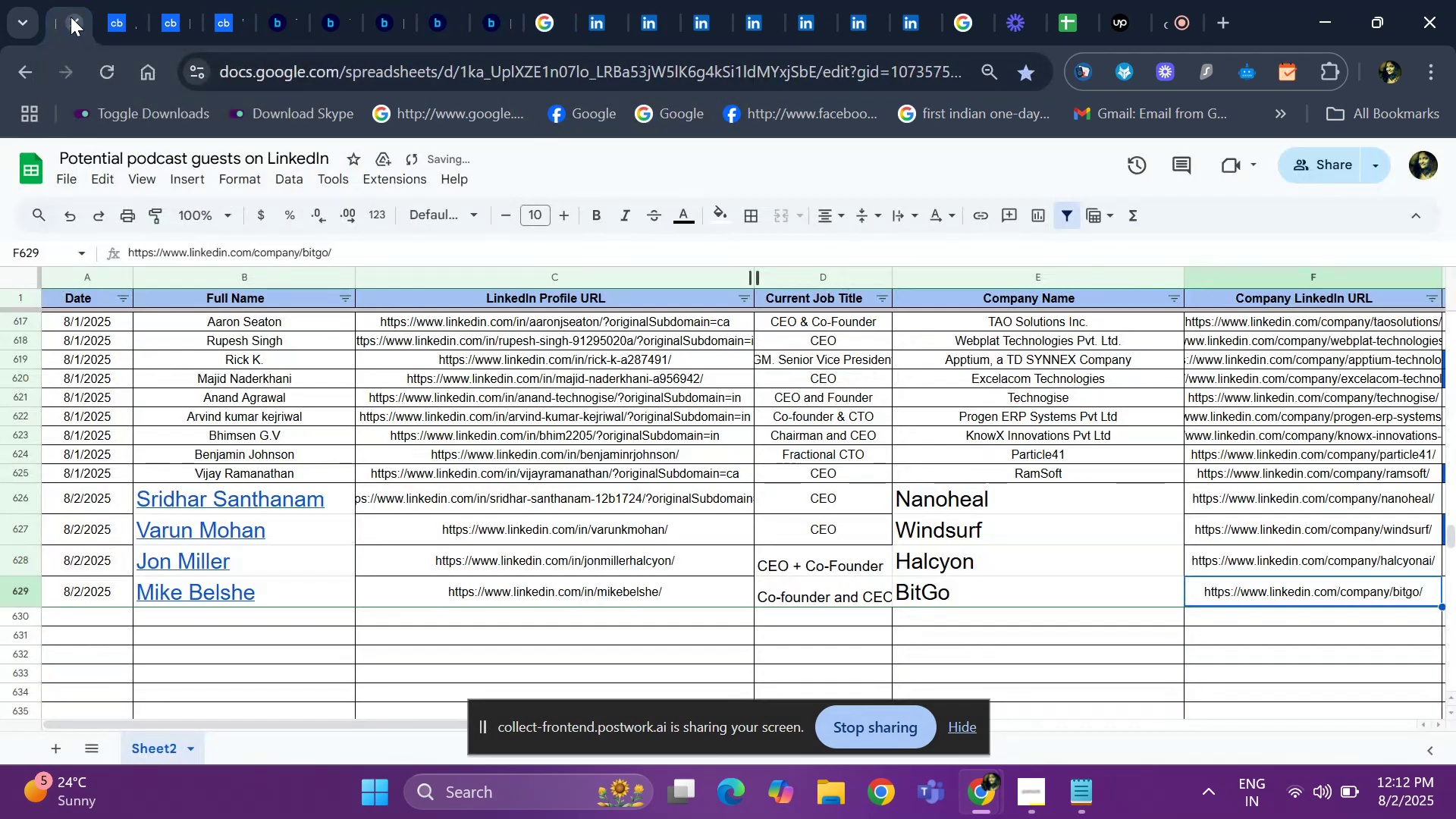 
key(ArrowRight)
 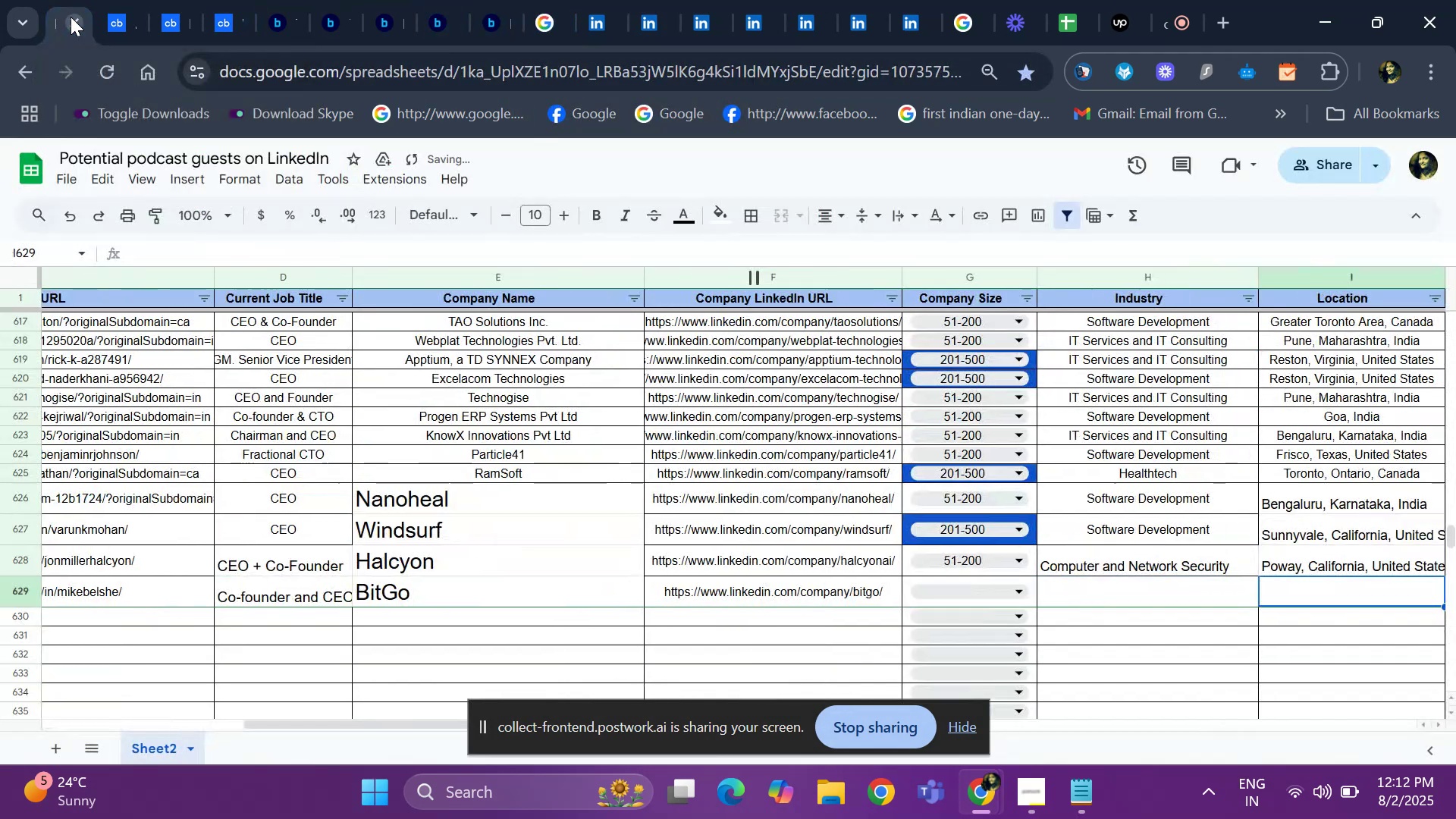 
key(ArrowRight)
 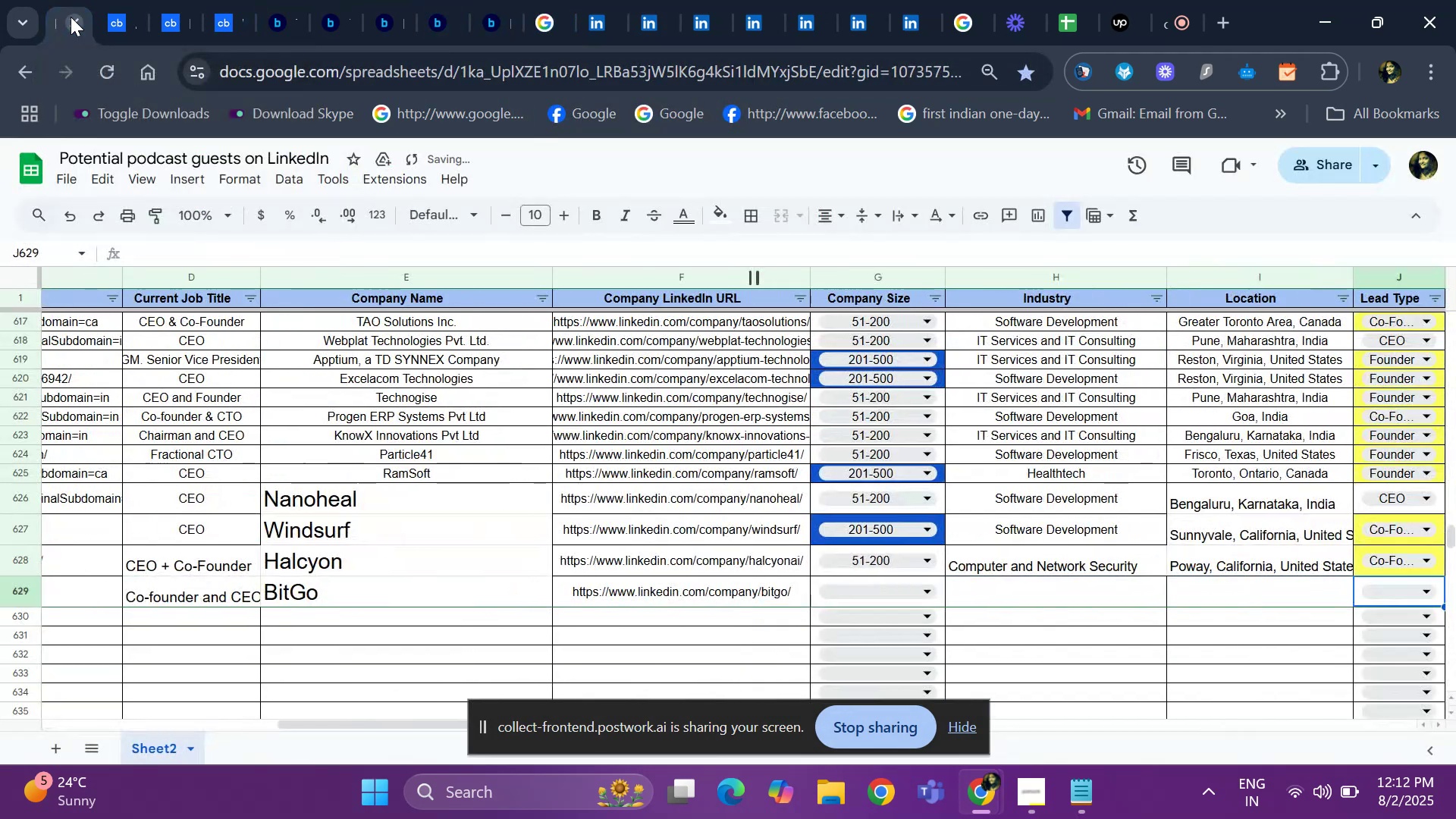 
key(ArrowLeft)
 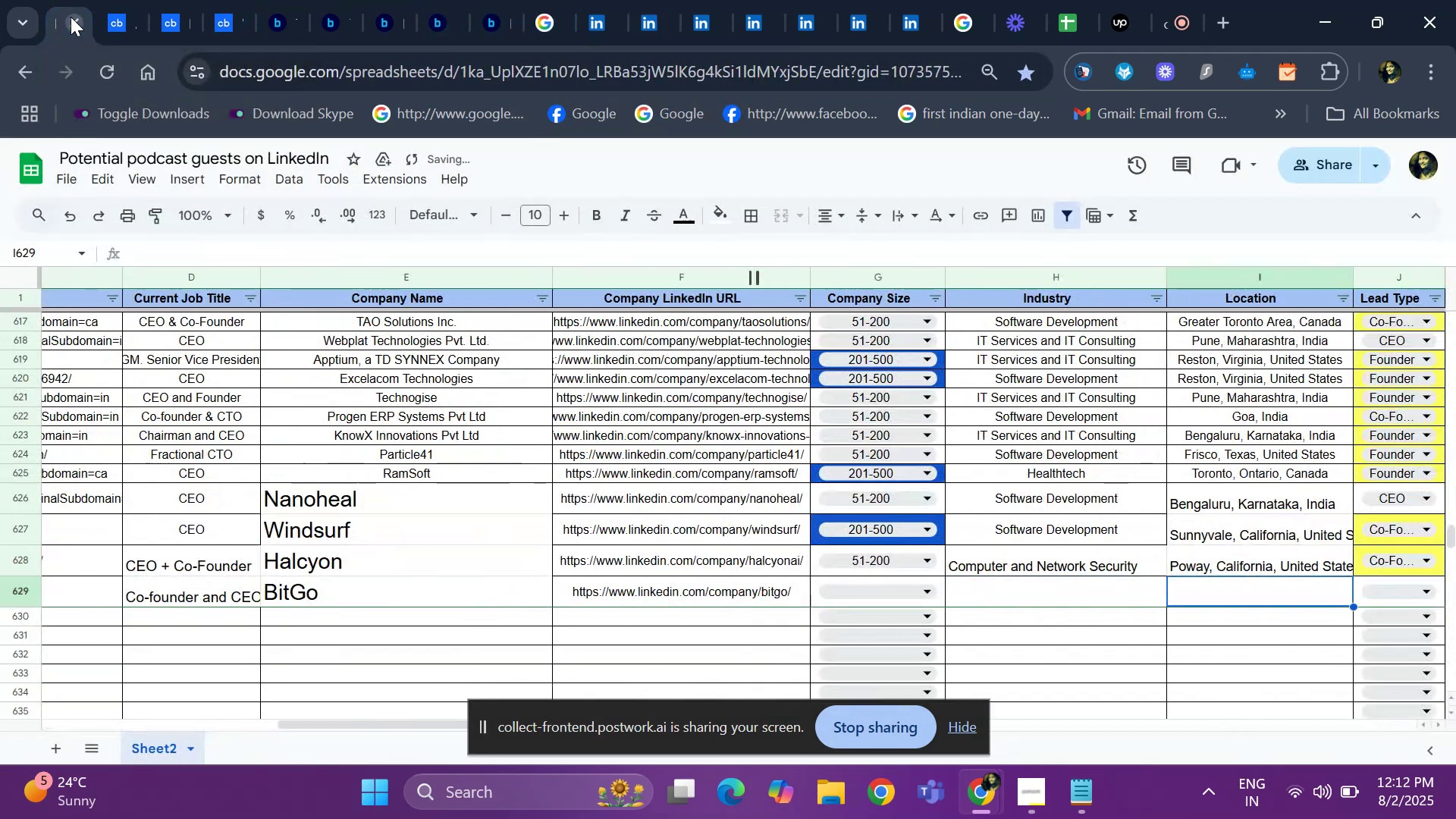 
key(ArrowLeft)
 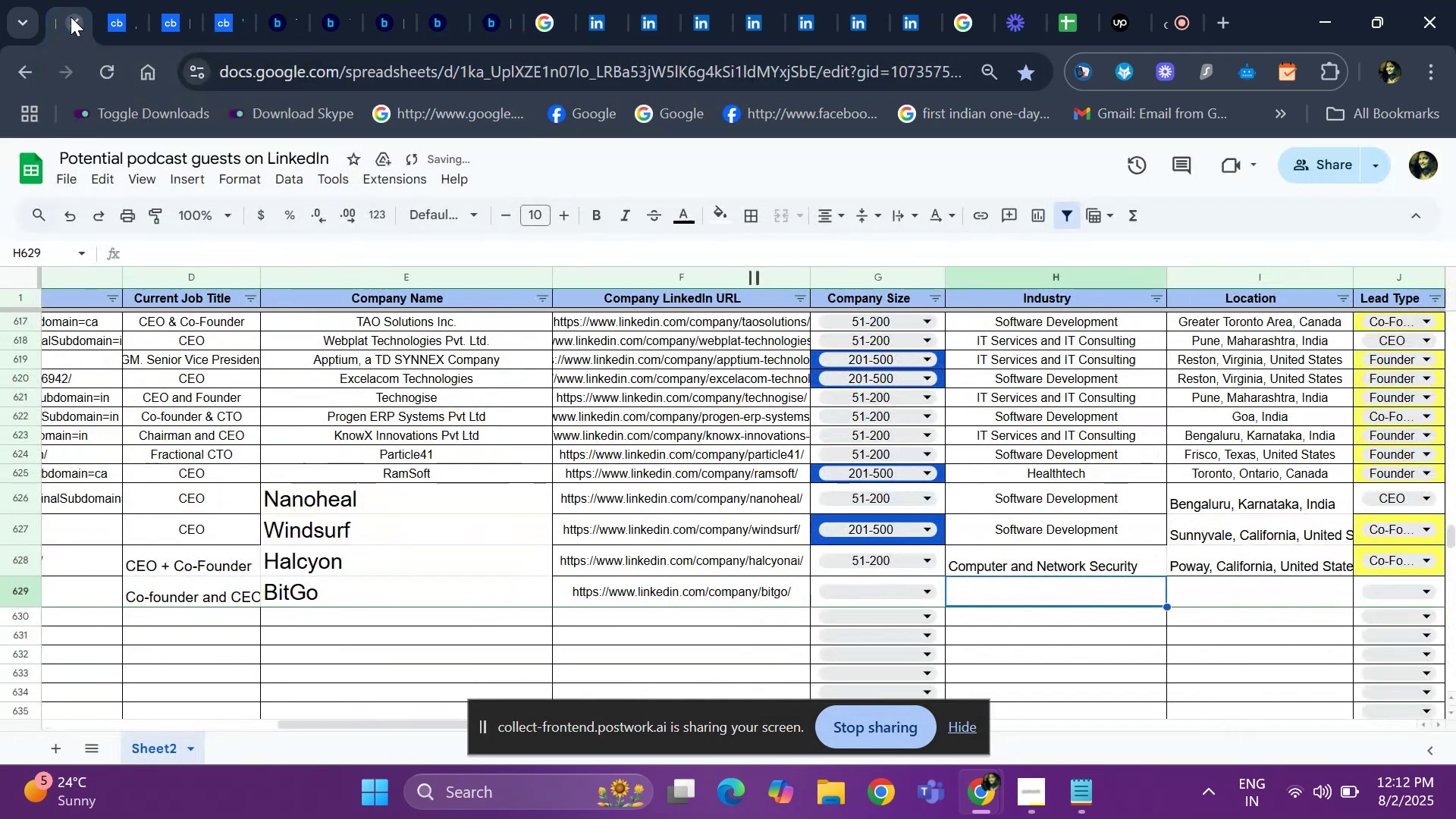 
key(ArrowLeft)
 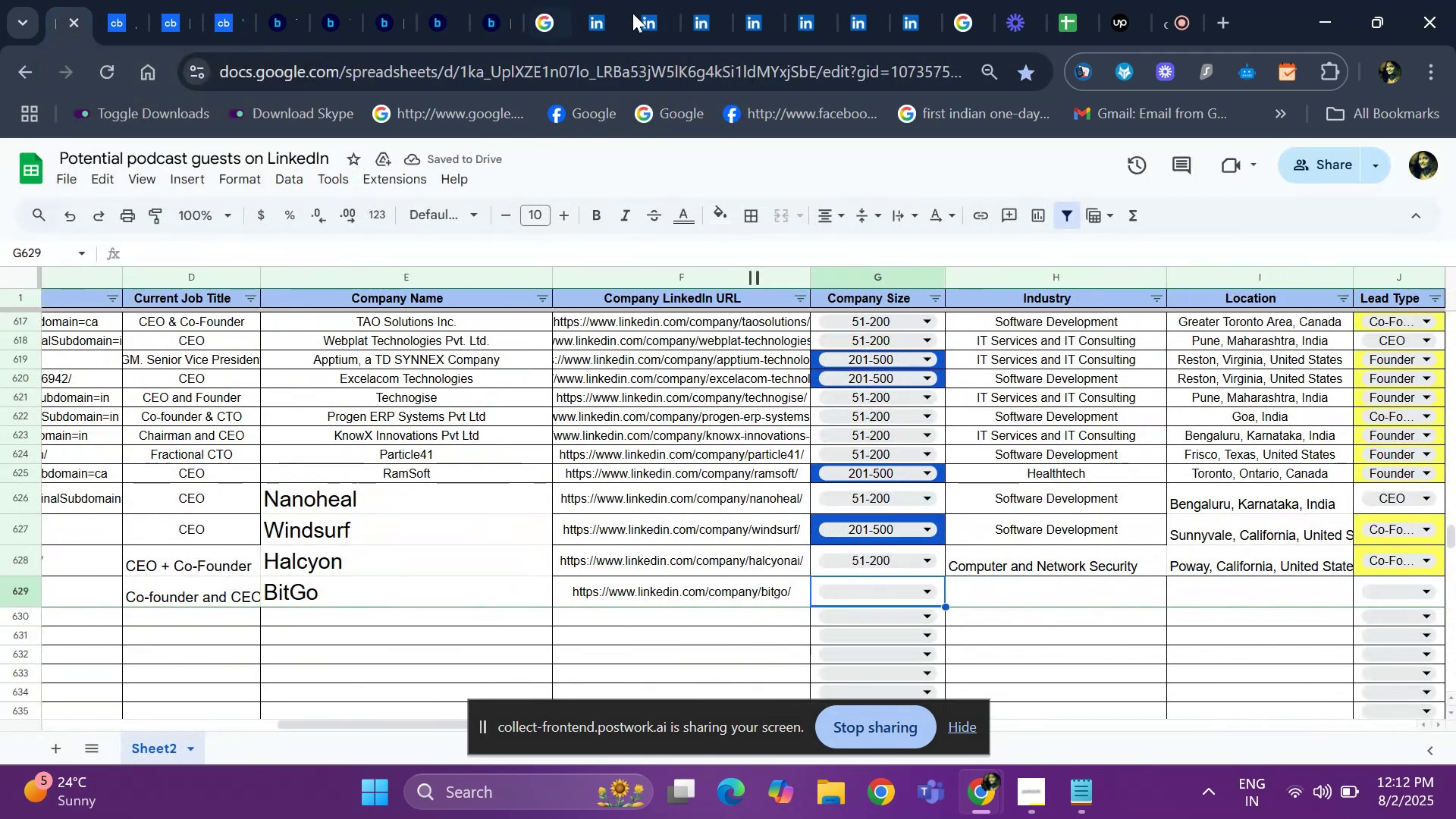 
left_click([635, 14])
 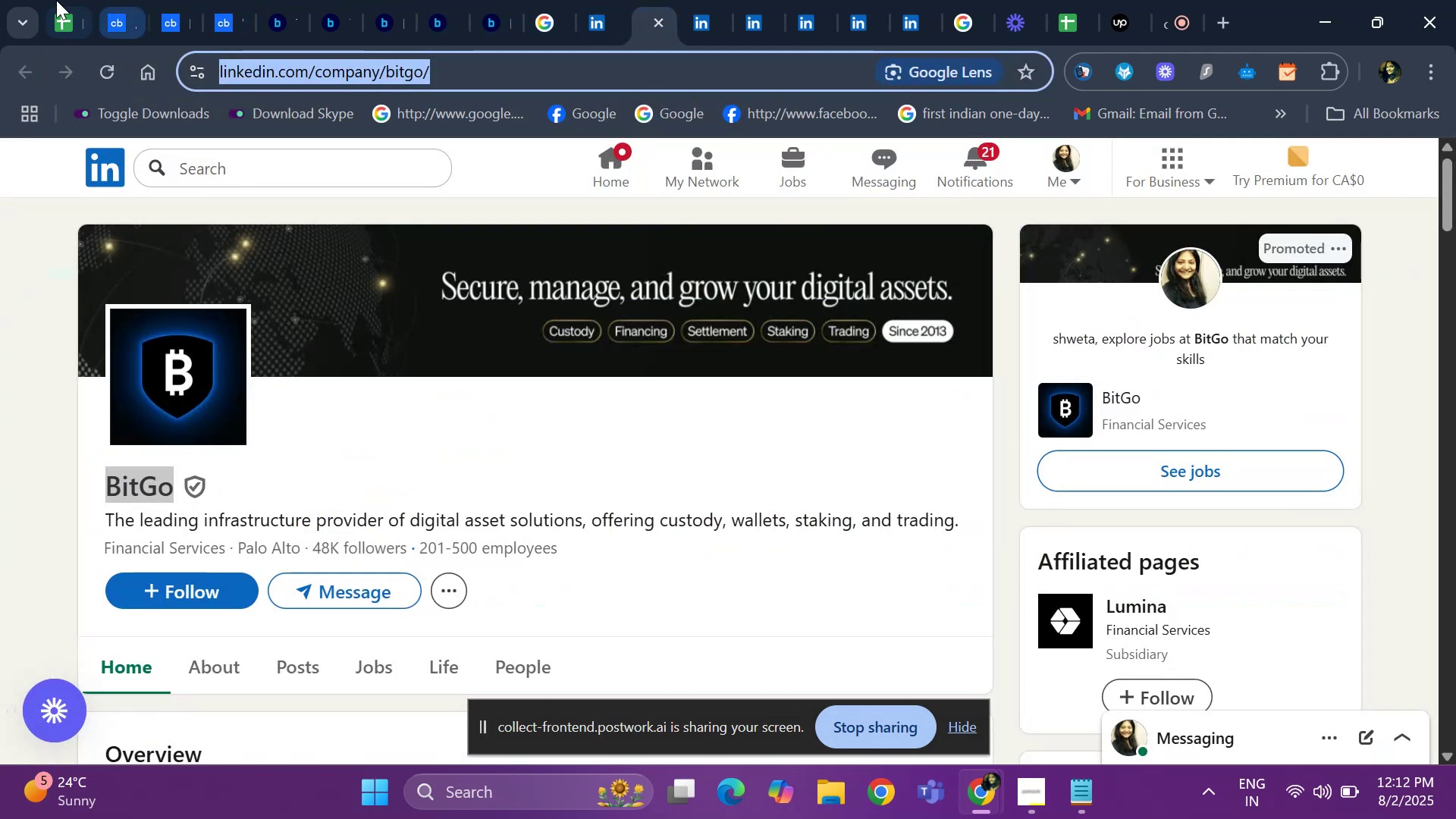 
left_click([55, 11])
 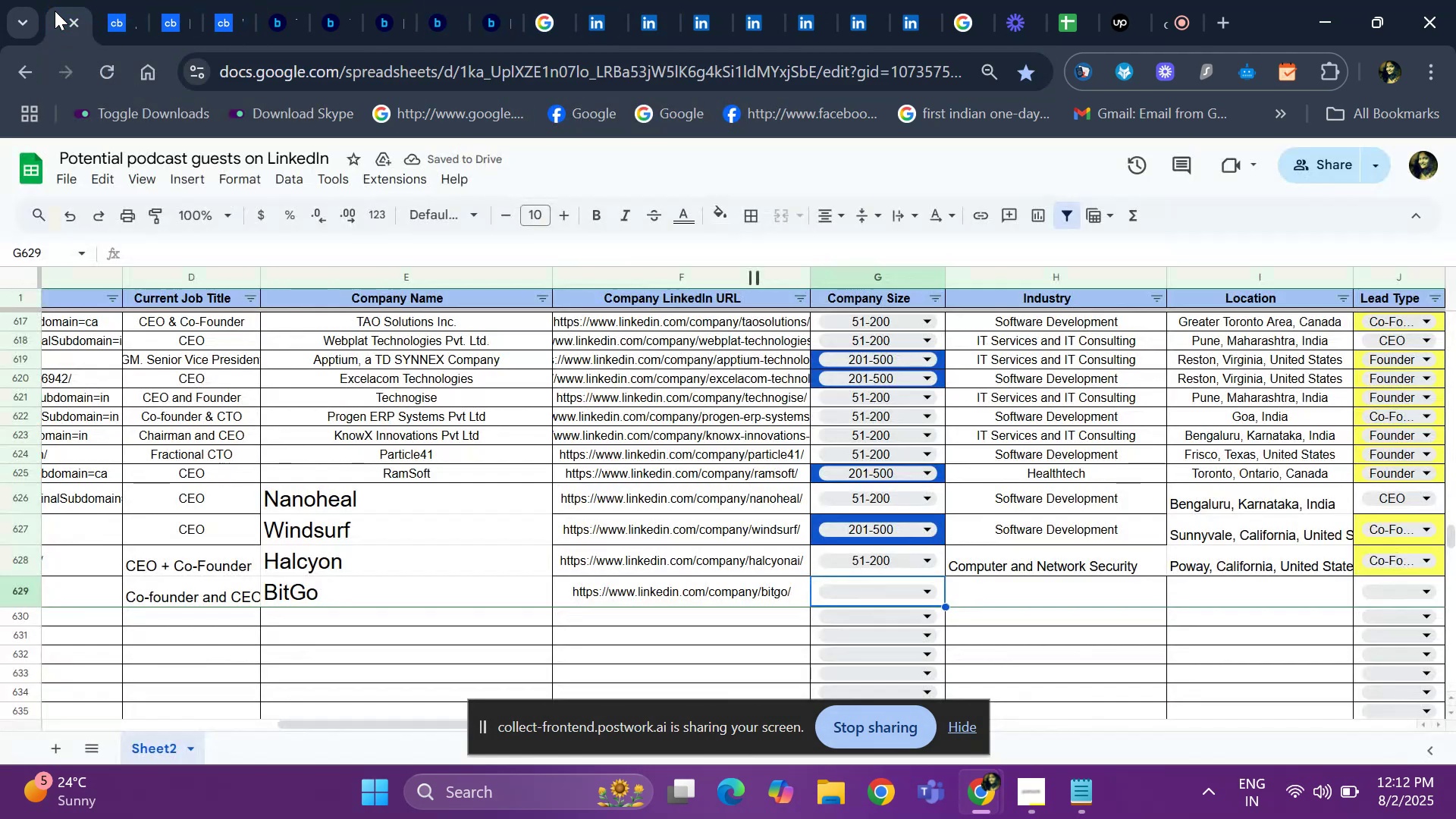 
key(Enter)
 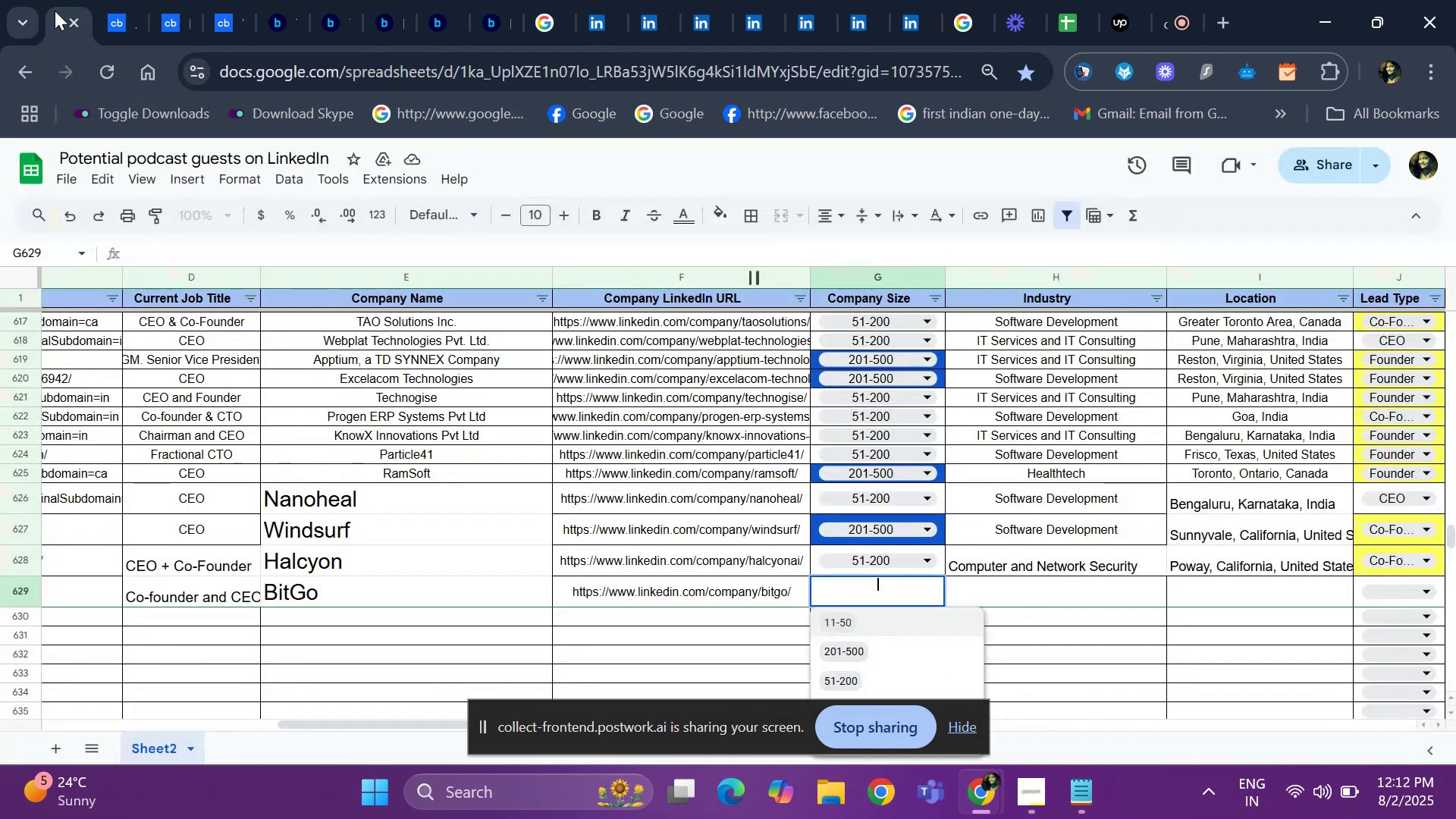 
key(ArrowDown)
 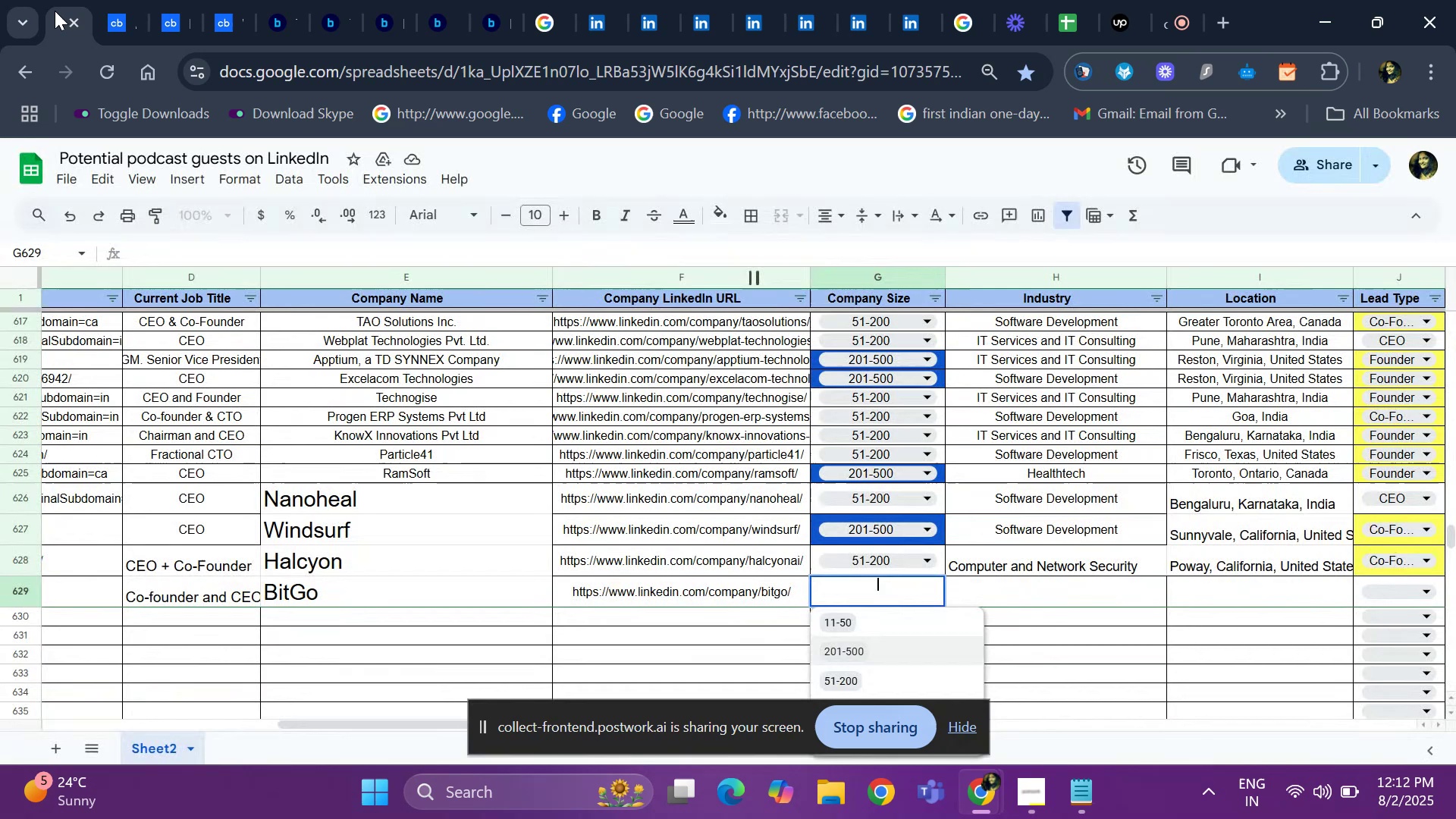 
key(ArrowDown)
 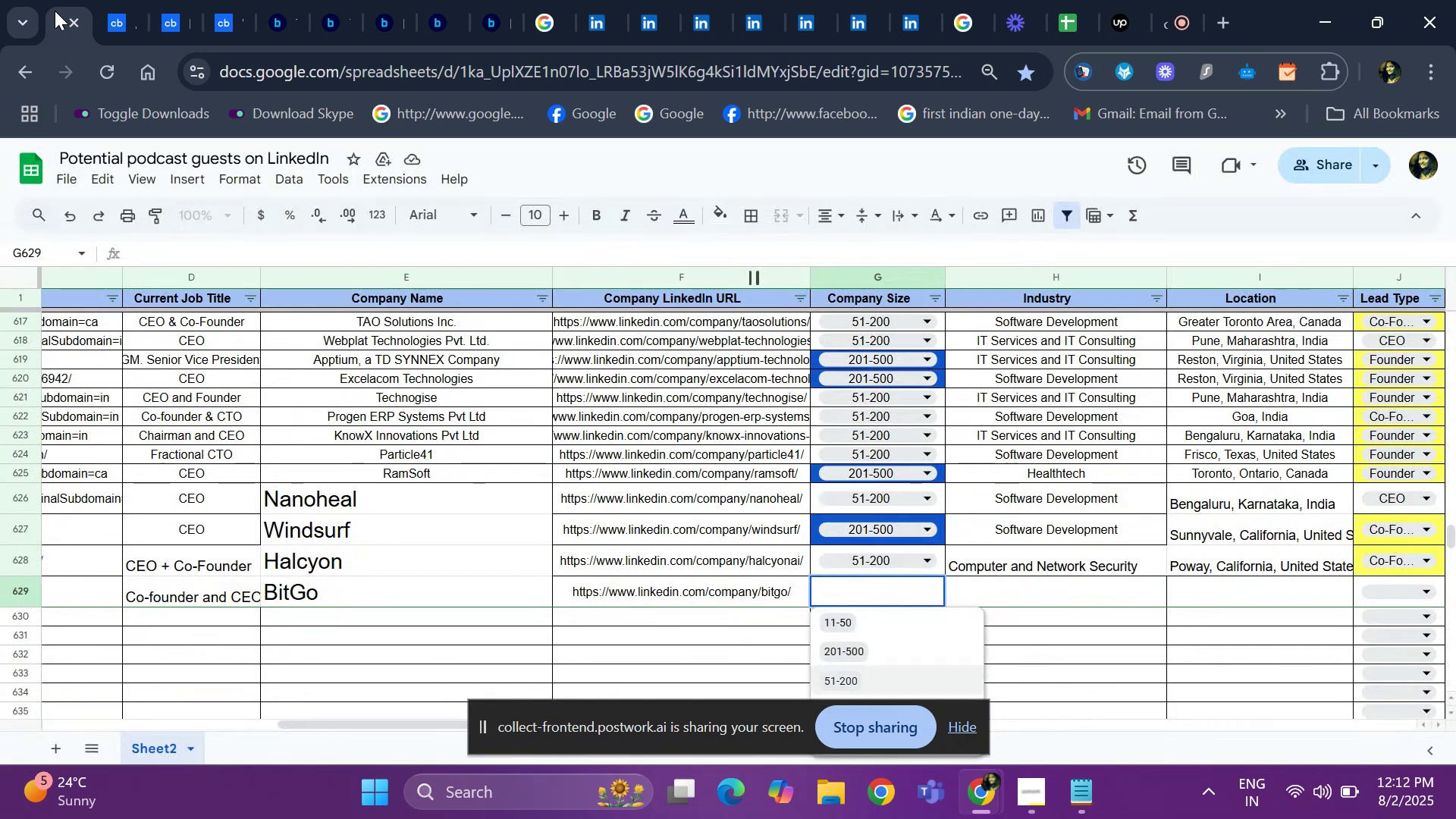 
key(ArrowUp)
 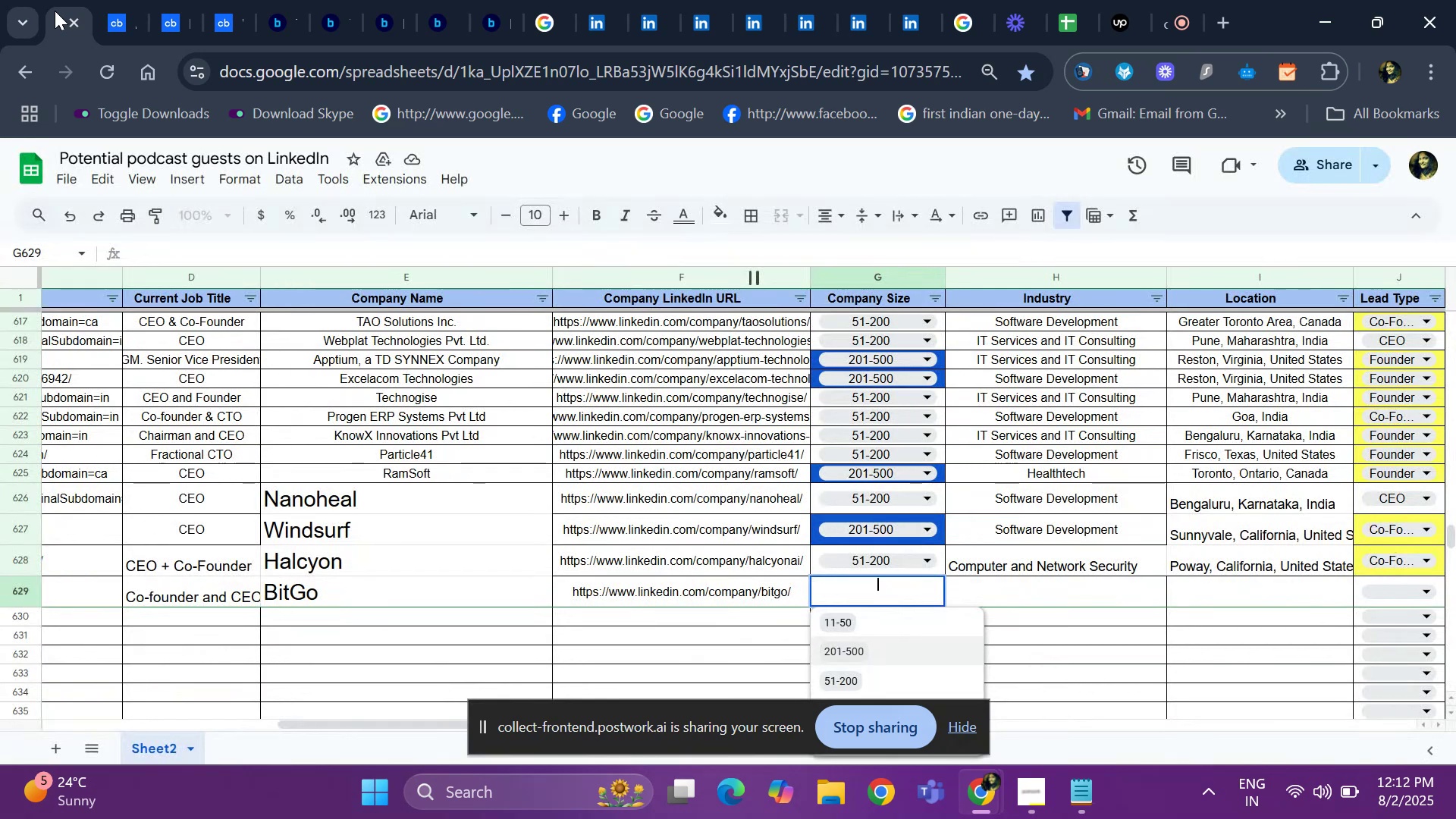 
key(Enter)
 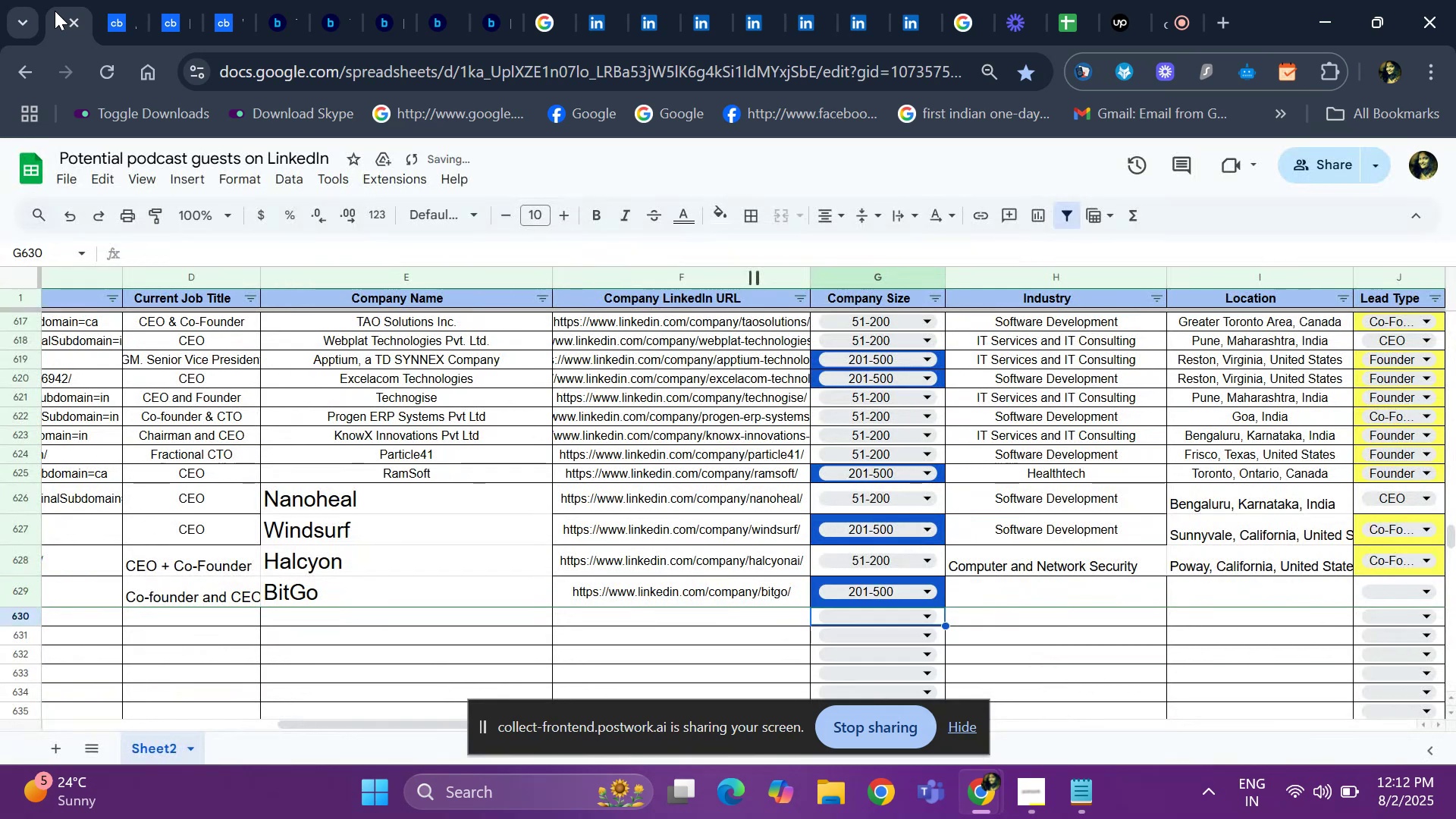 
key(ArrowUp)
 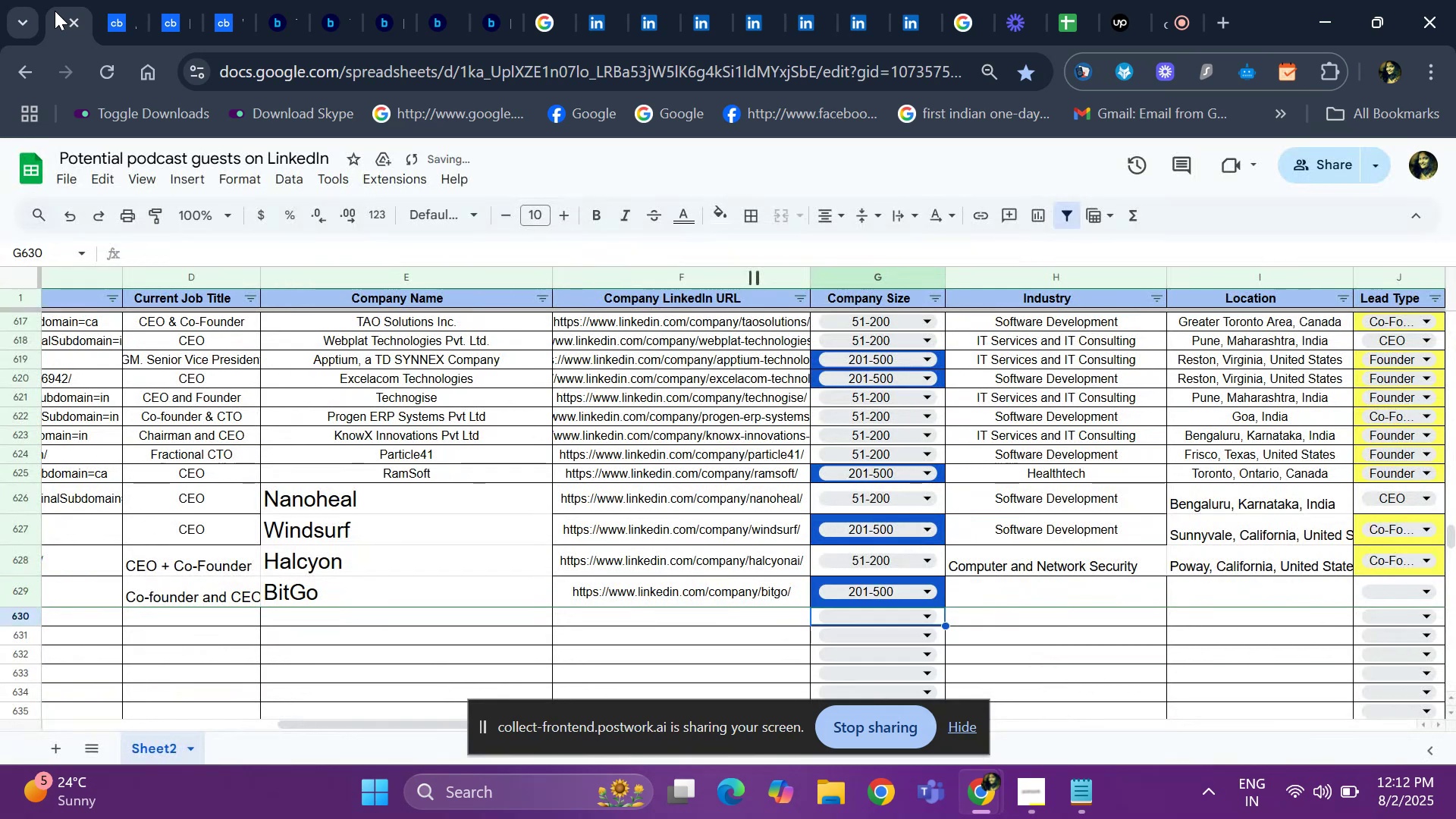 
key(ArrowDown)
 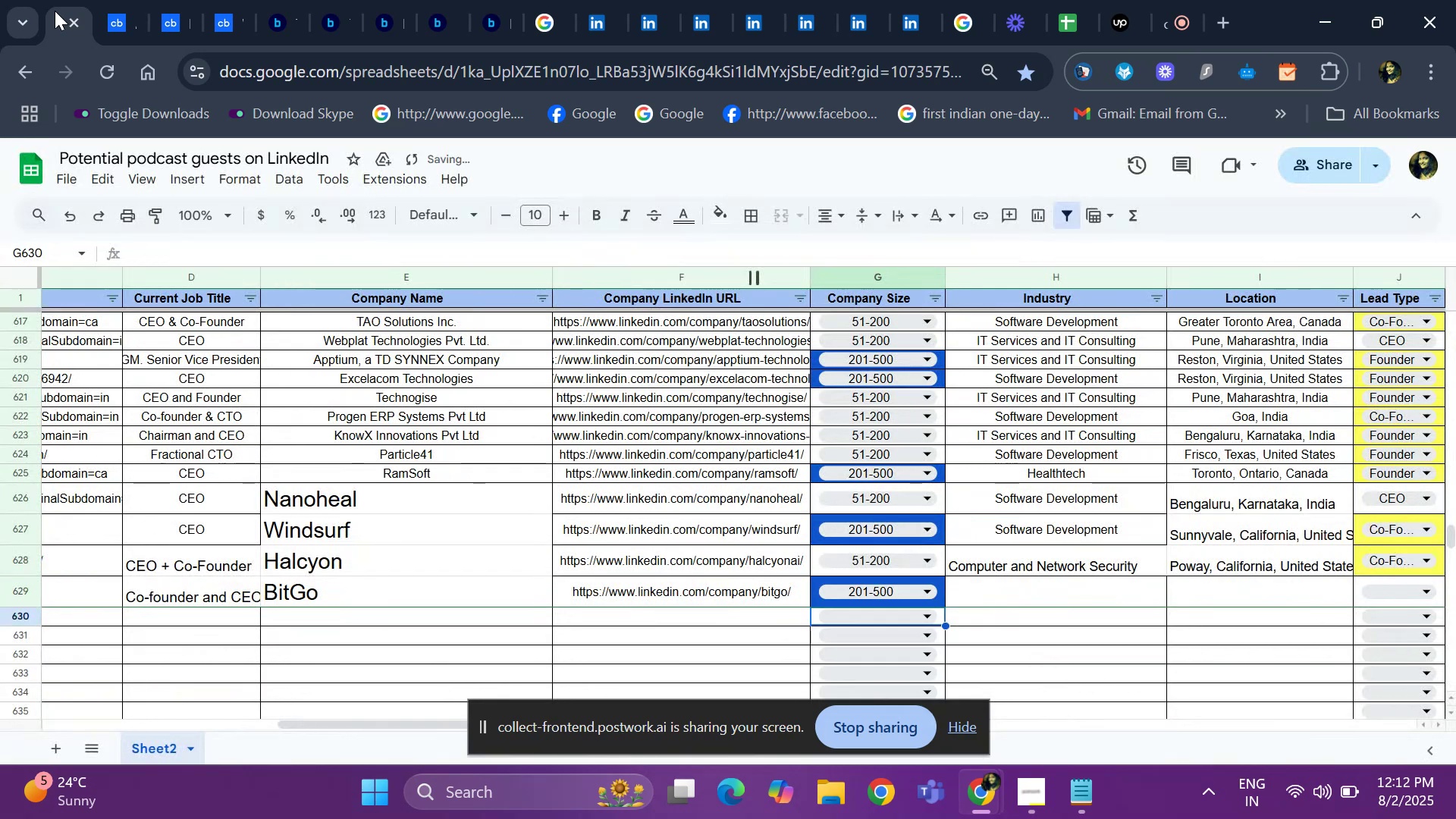 
key(ArrowRight)
 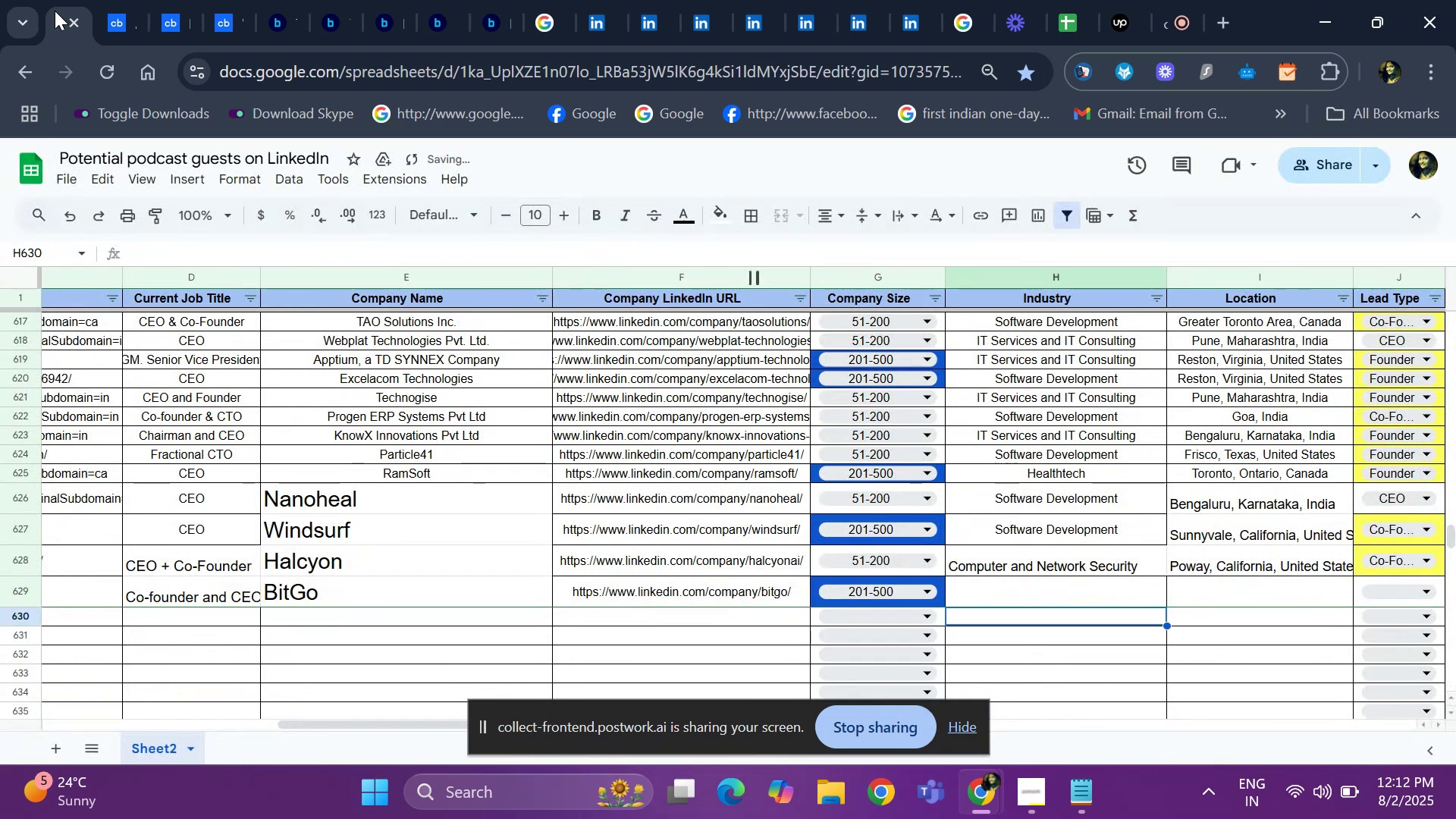 
key(ArrowUp)
 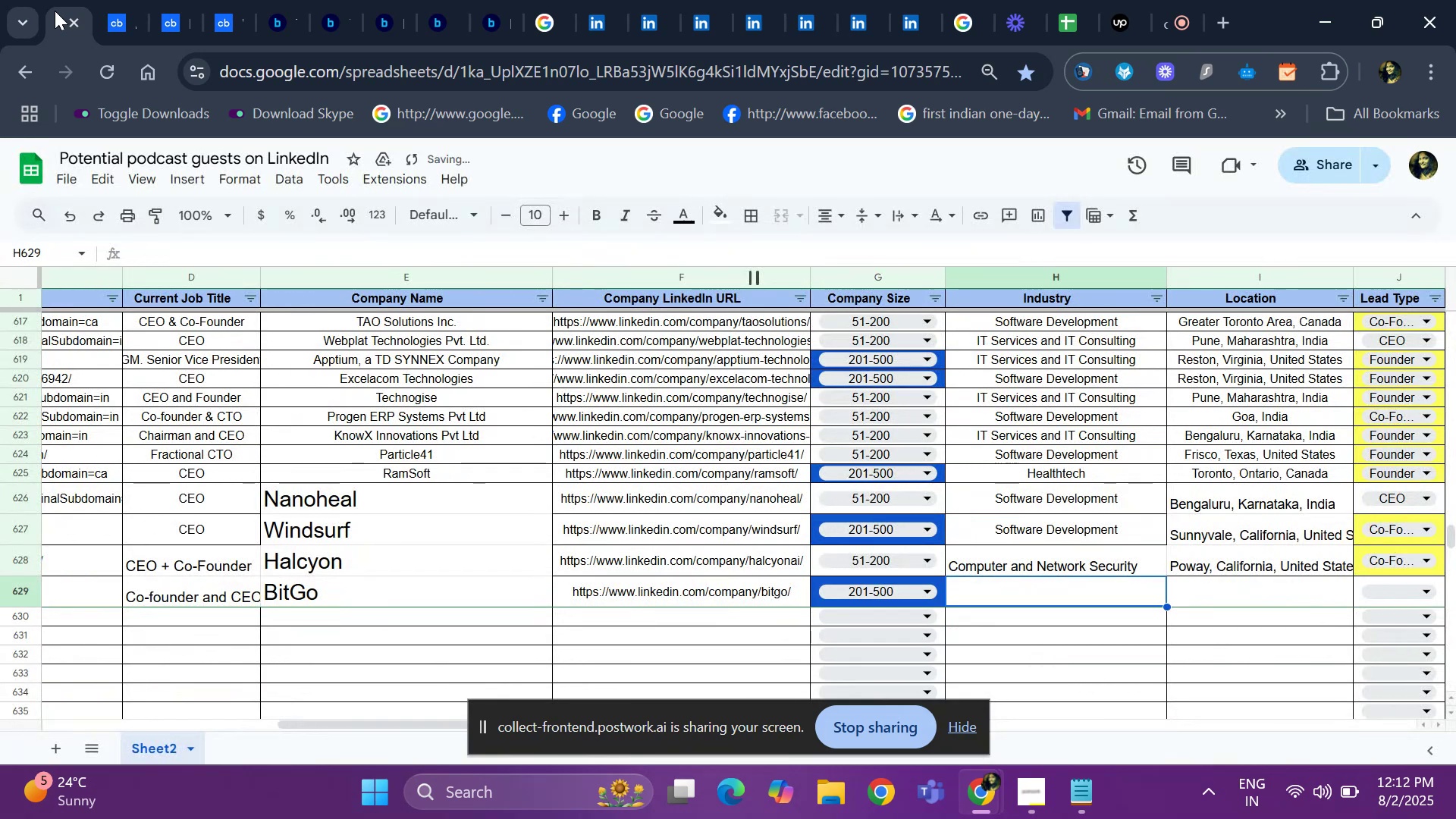 
key(Shift+ShiftLeft)
 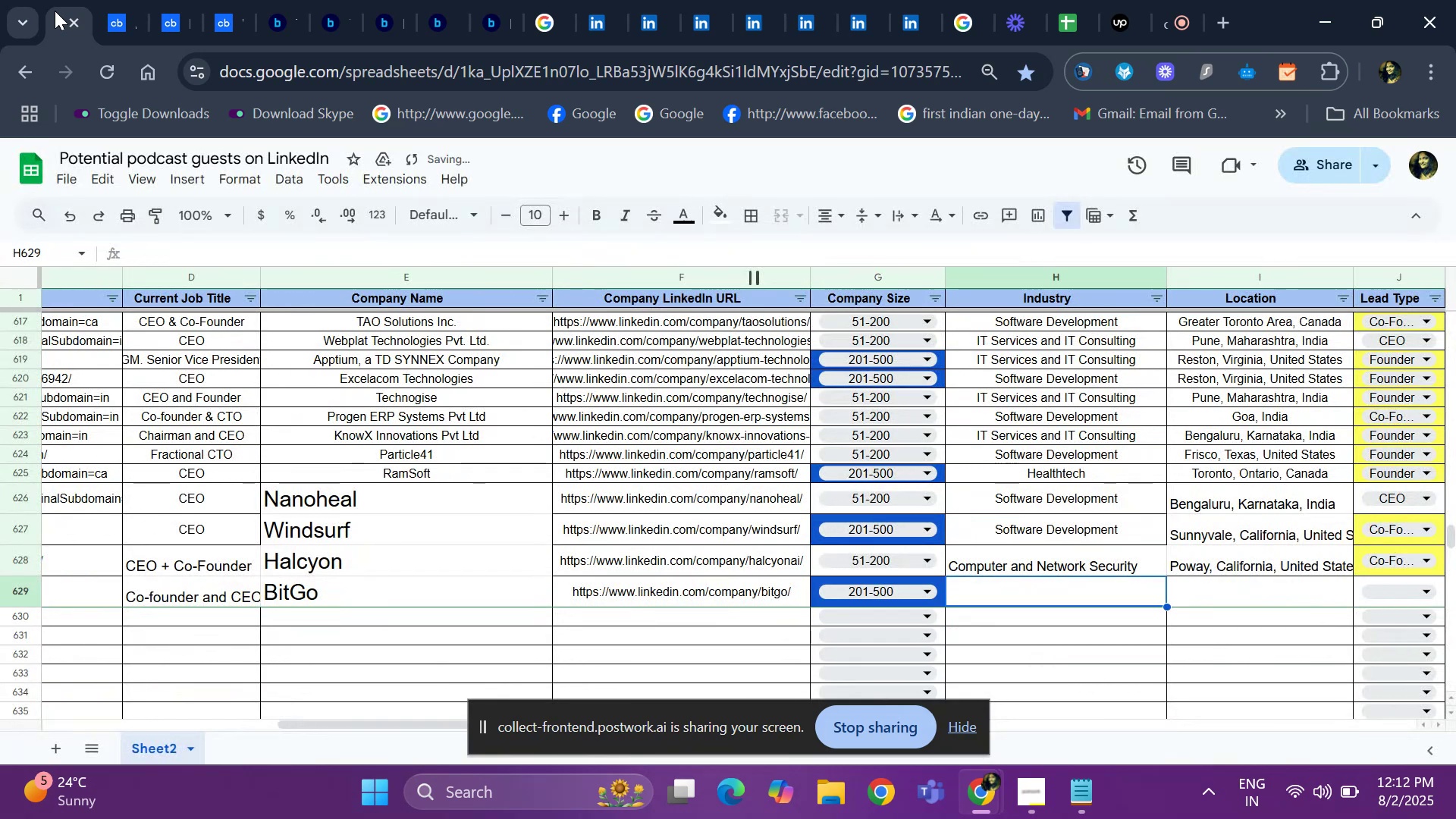 
key(Shift+F)
 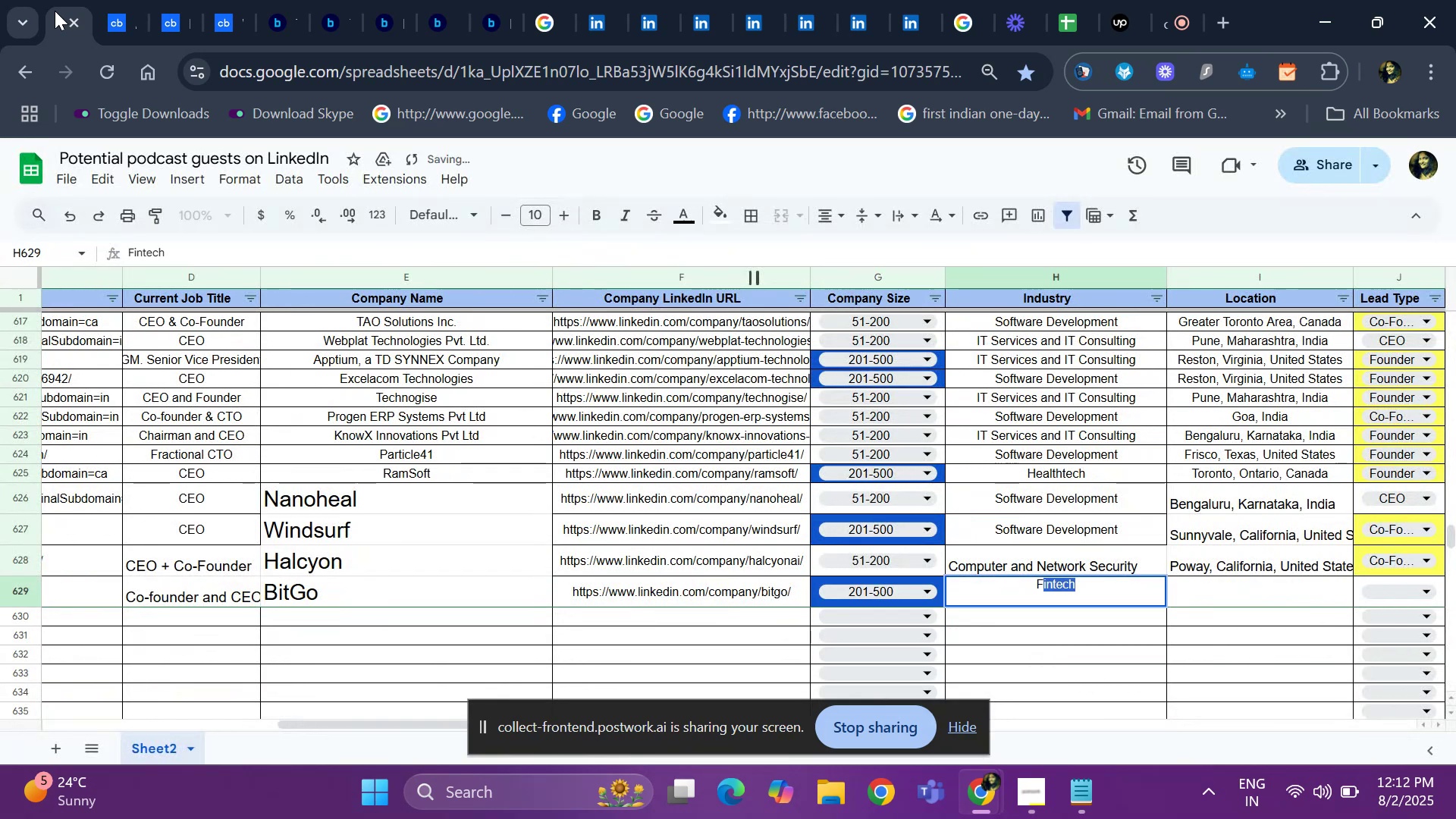 
key(Enter)
 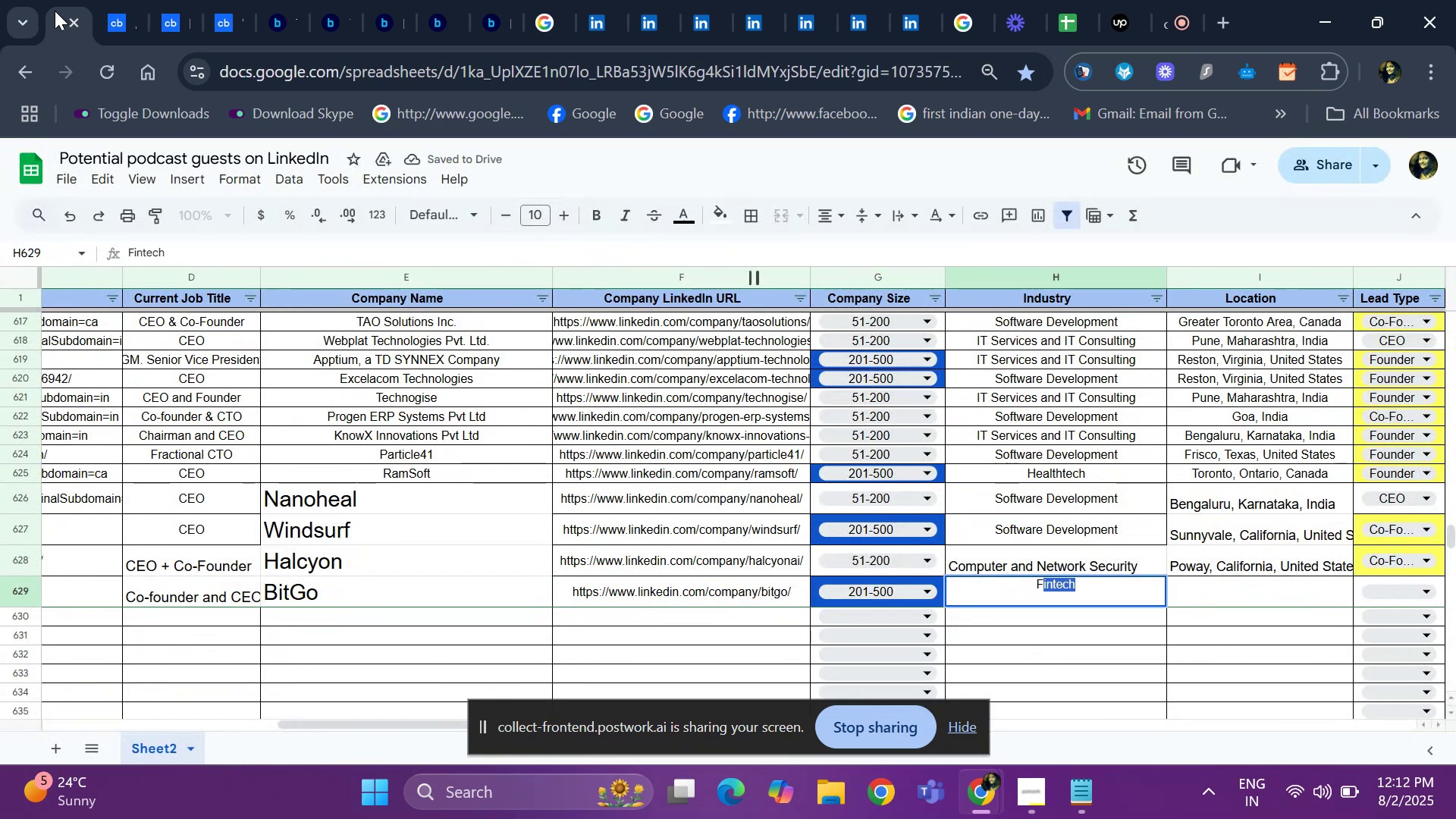 
key(ArrowUp)
 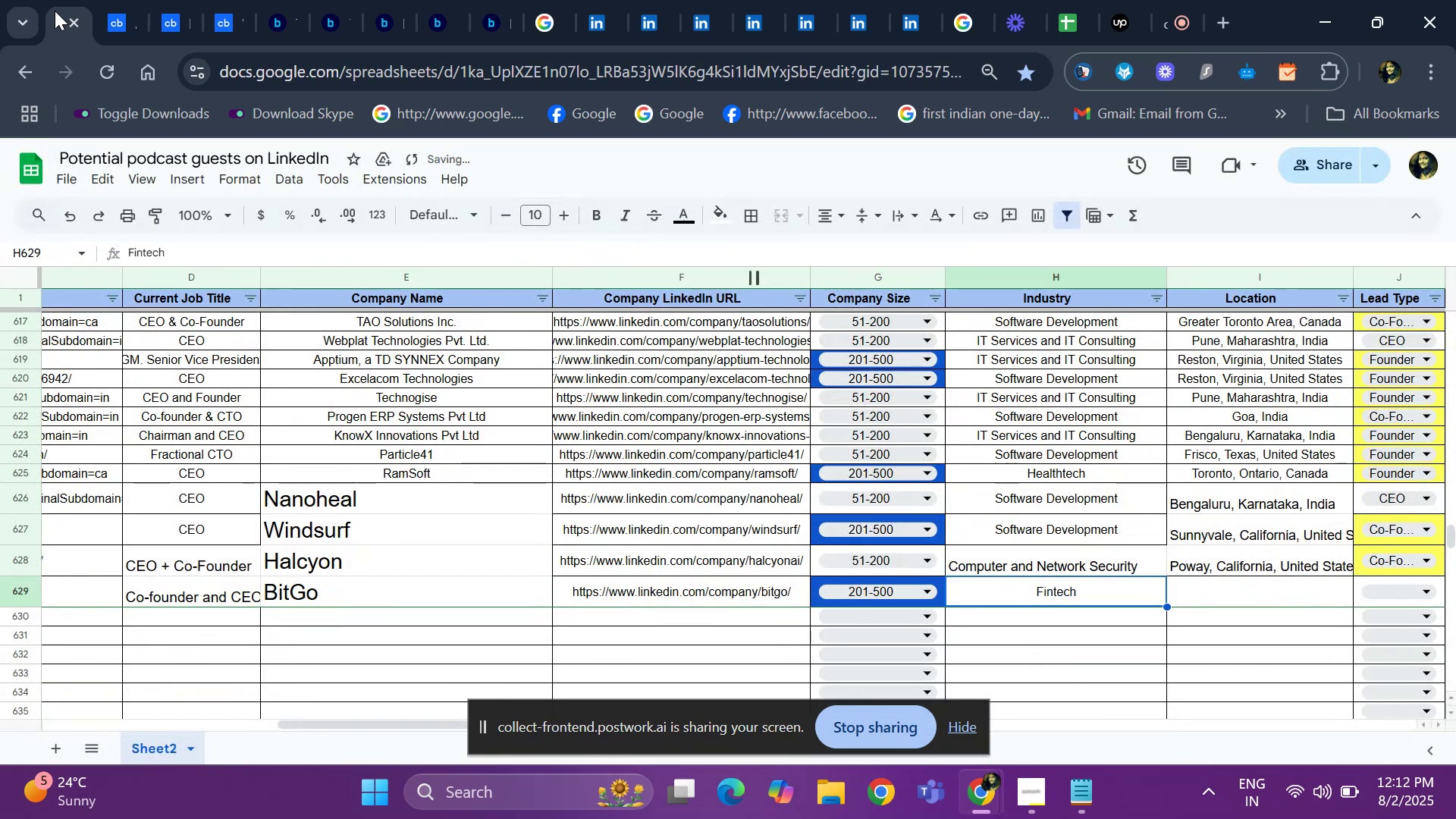 
key(ArrowRight)
 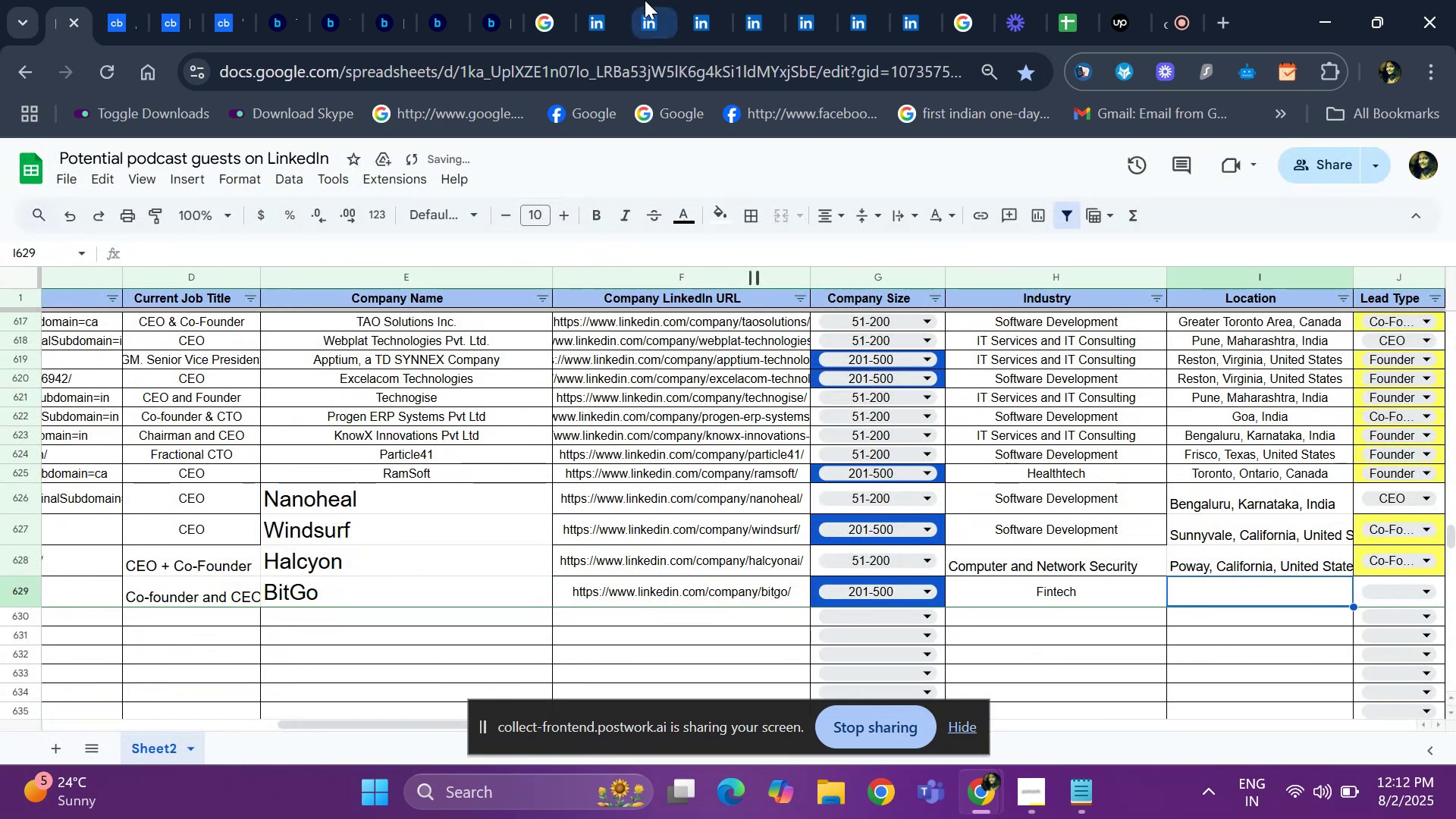 
left_click([590, 20])
 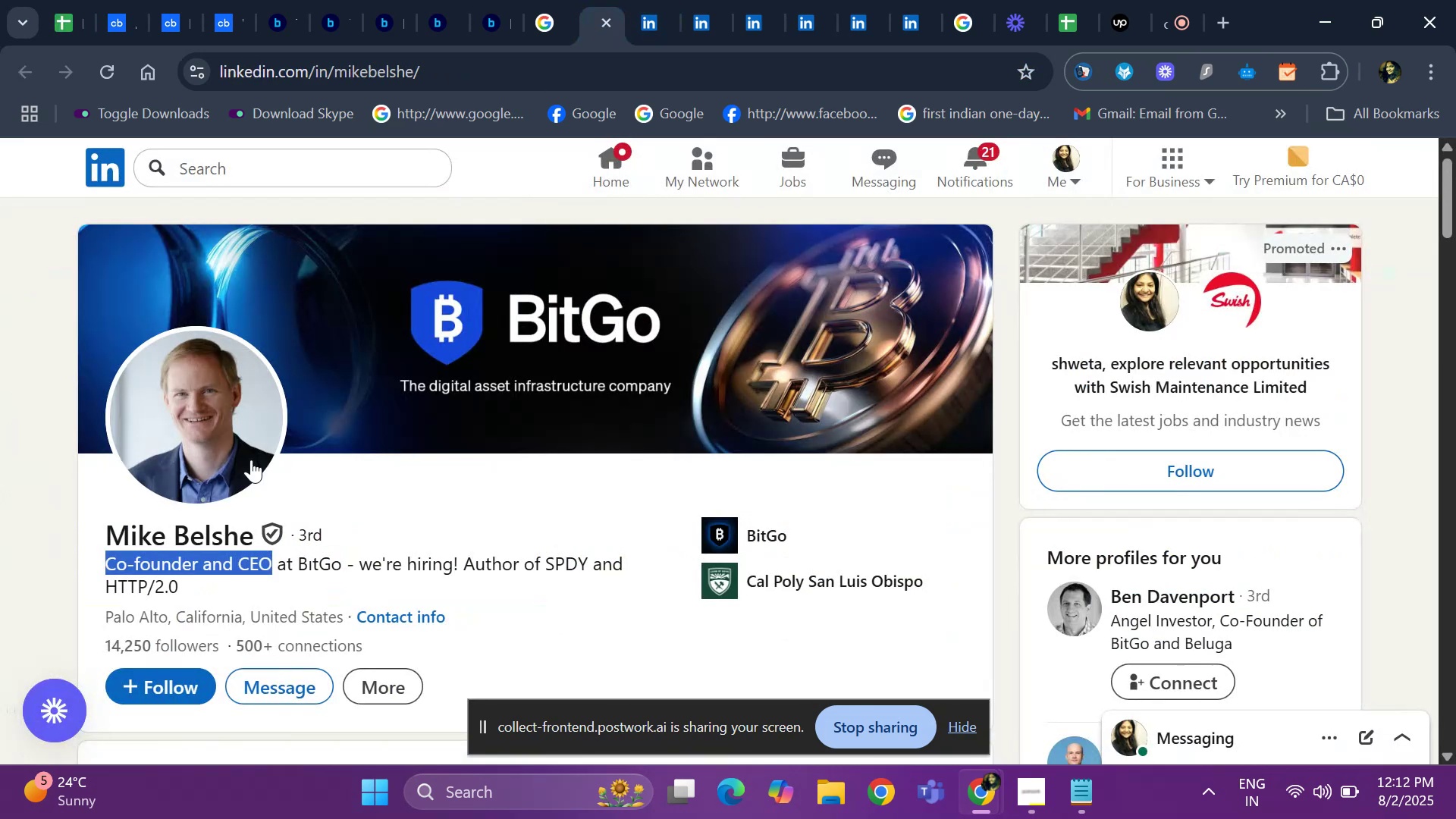 
scroll: coordinate [90, 567], scroll_direction: down, amount: 1.0
 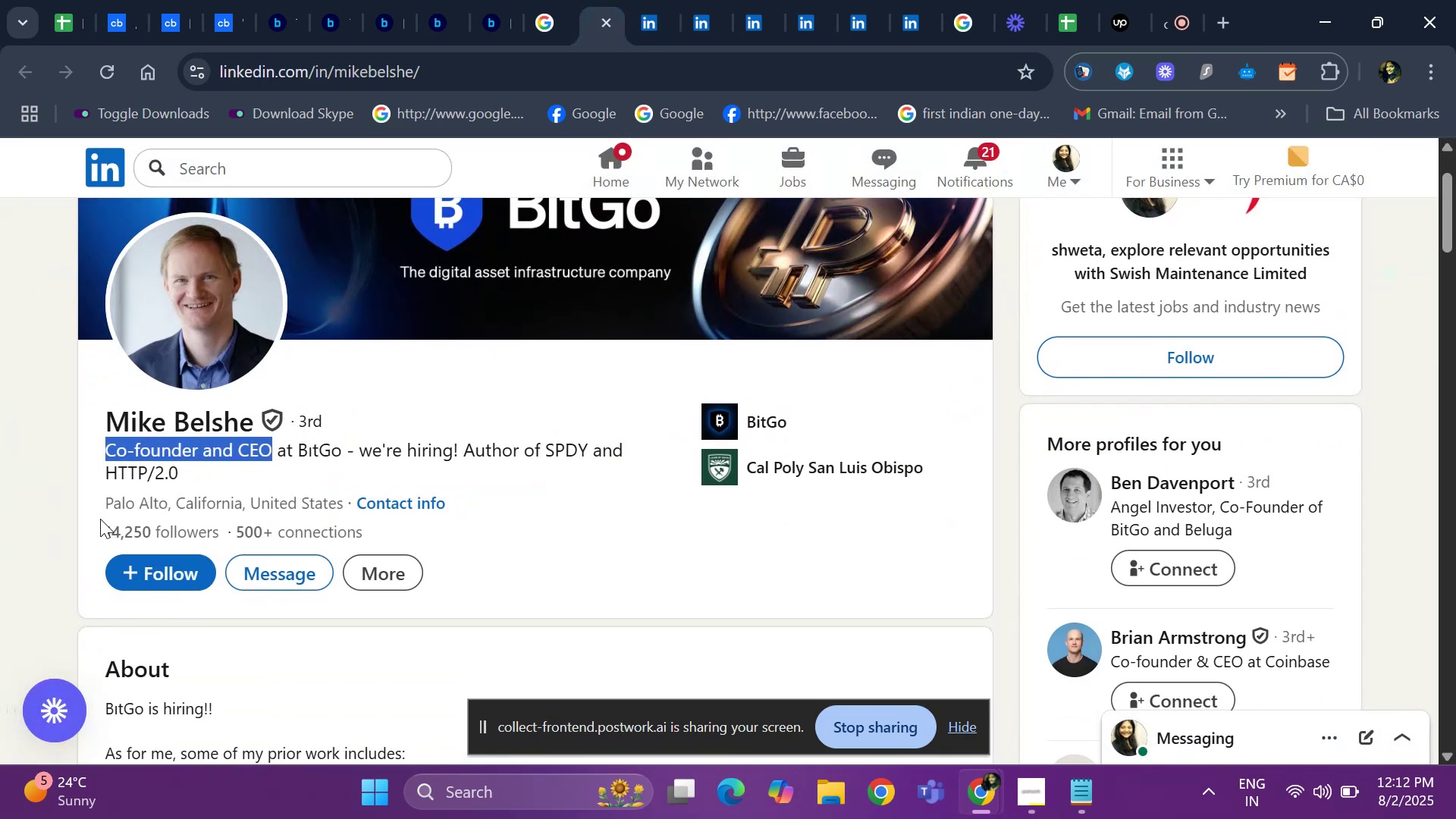 
left_click_drag(start_coordinate=[97, 506], to_coordinate=[351, 507])
 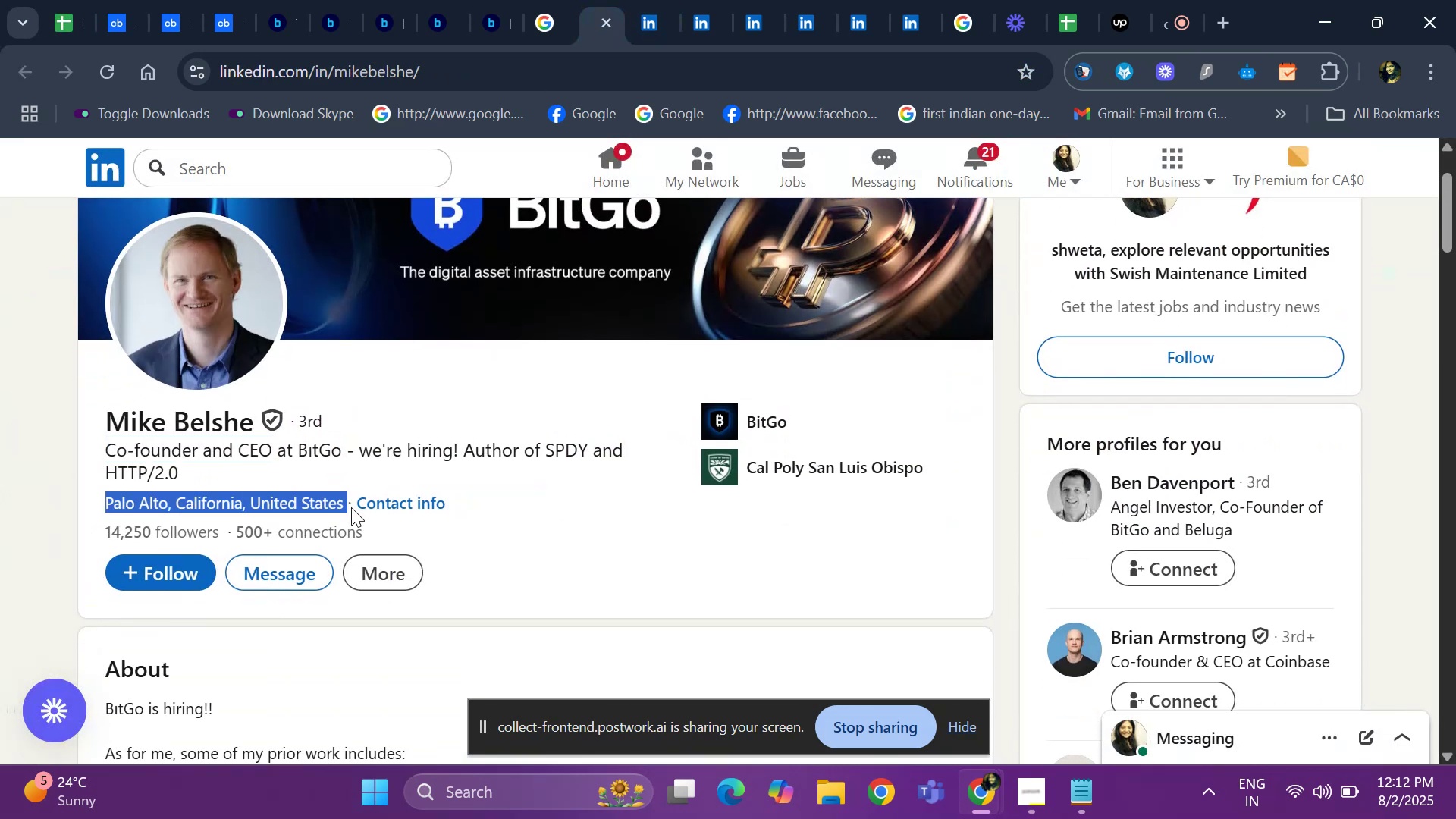 
key(Control+ControlLeft)
 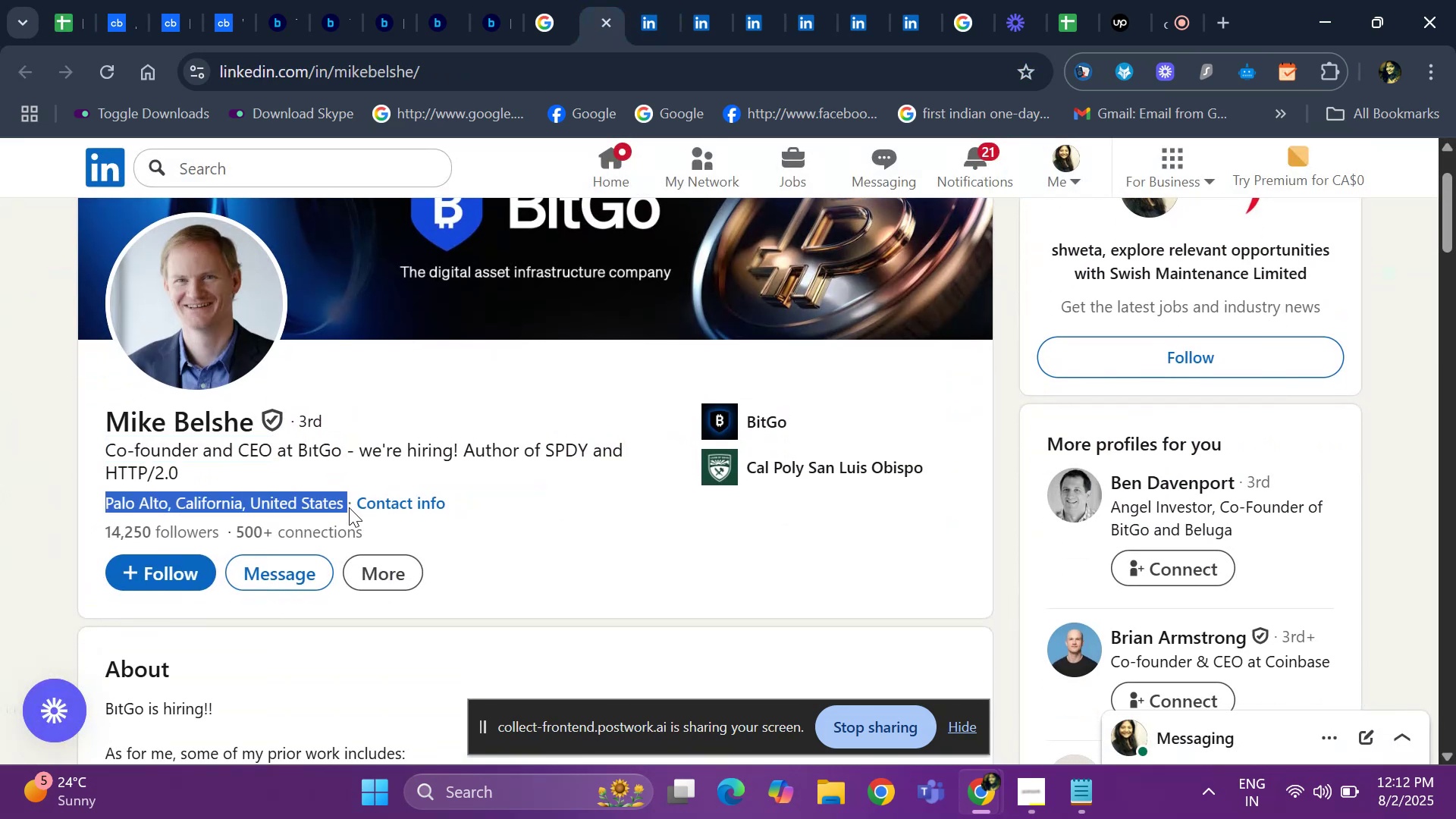 
key(Control+C)
 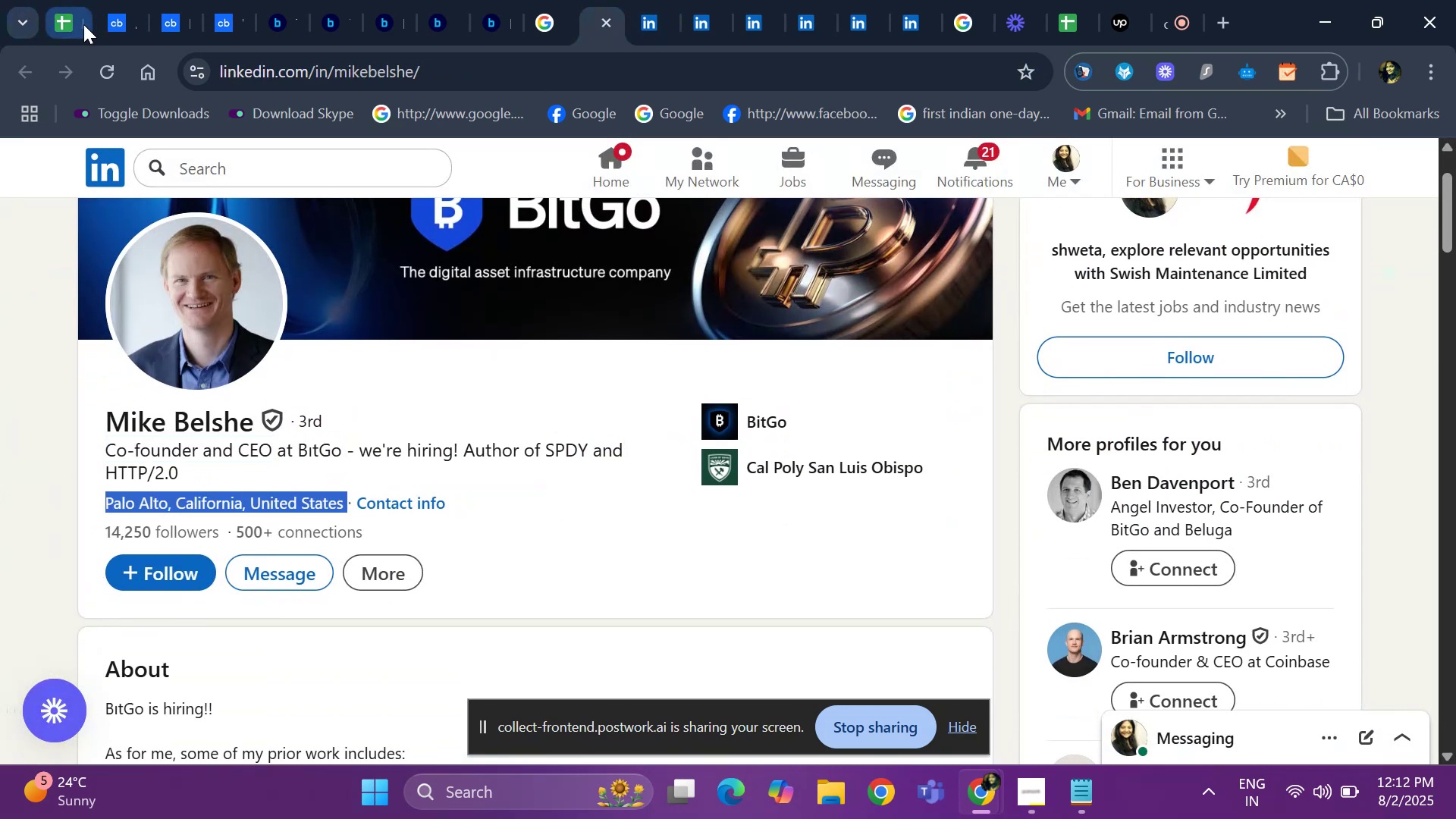 
left_click([67, 24])
 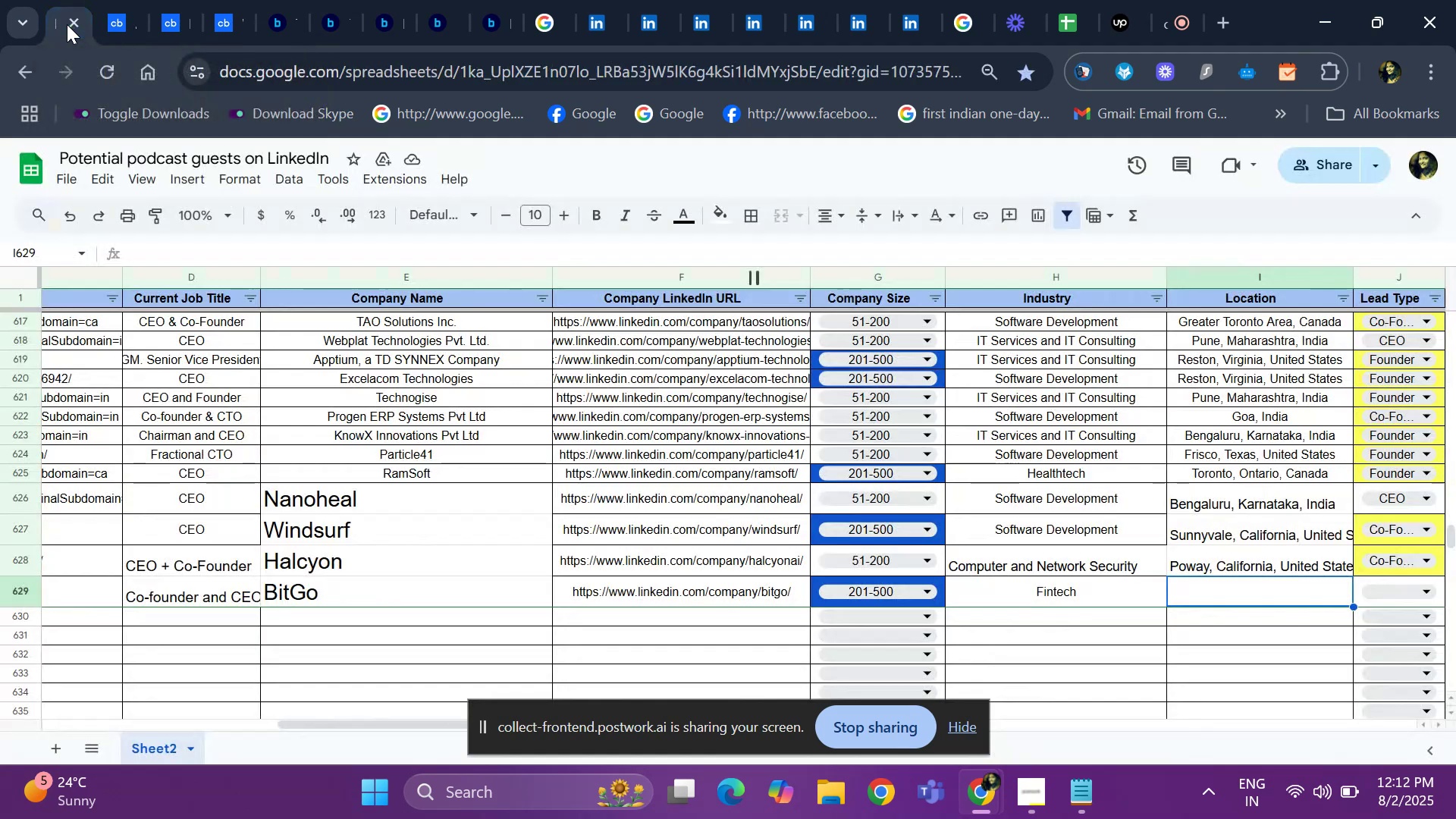 
key(Control+ControlLeft)
 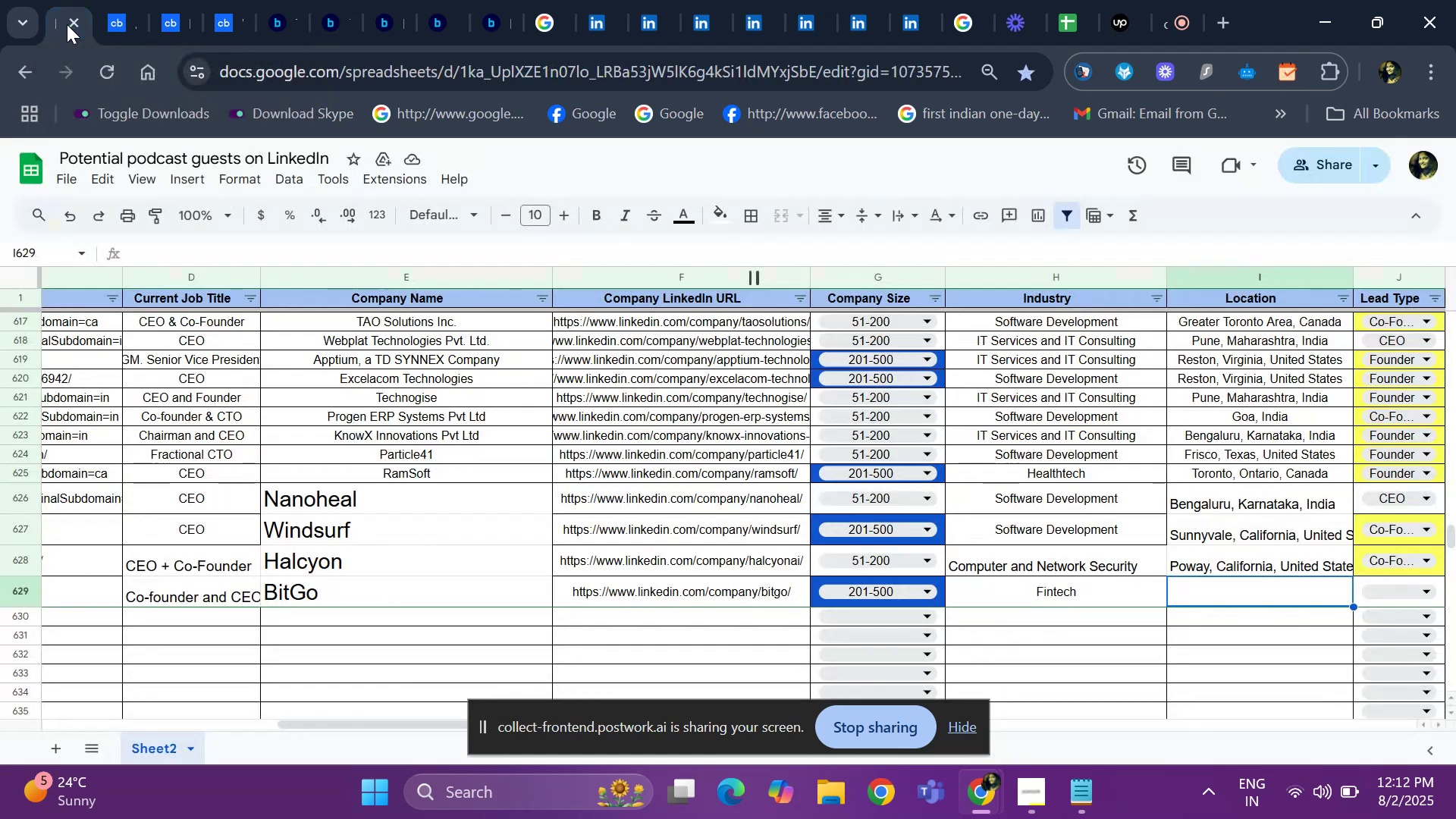 
key(Control+V)
 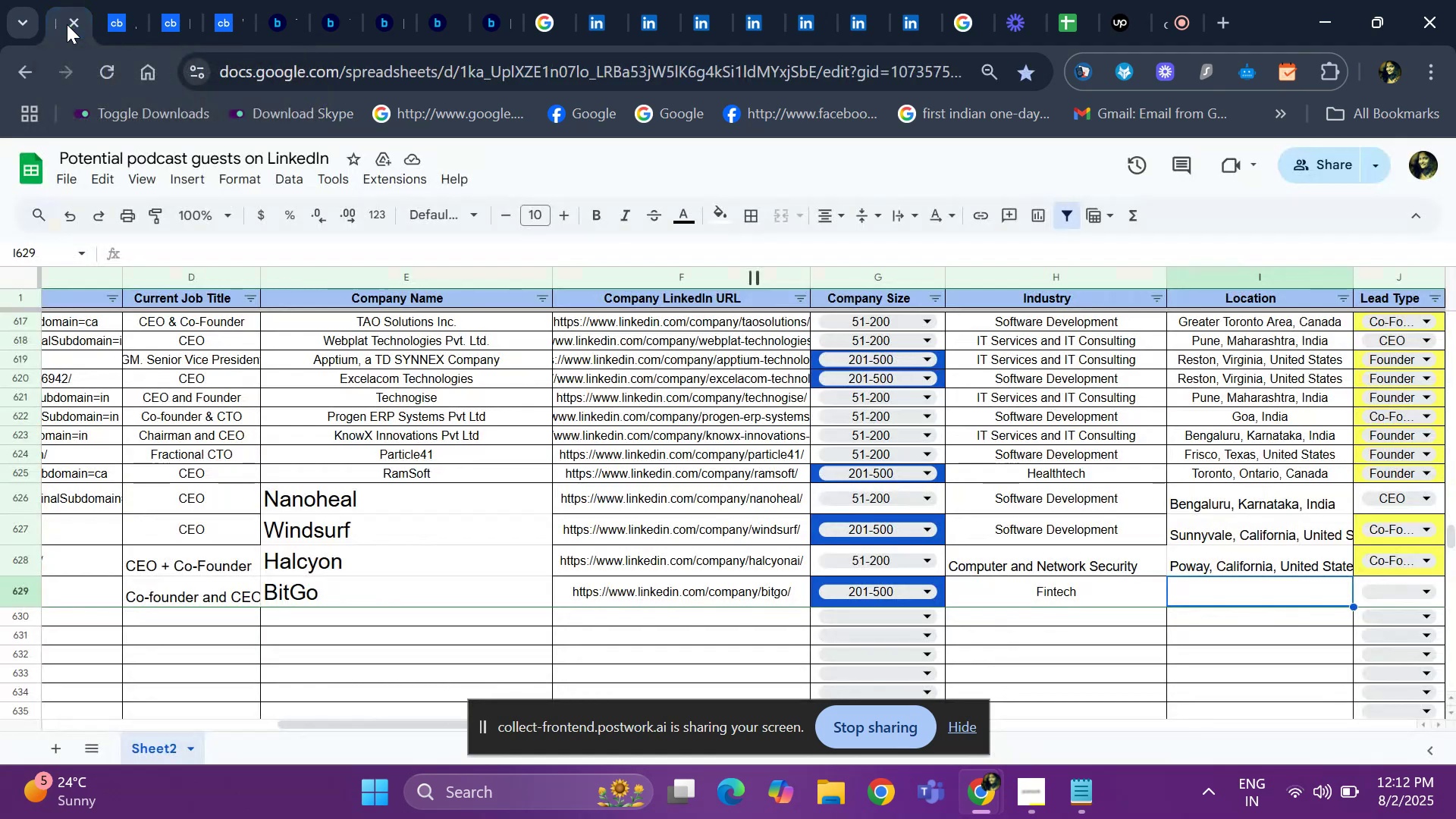 
key(ArrowRight)
 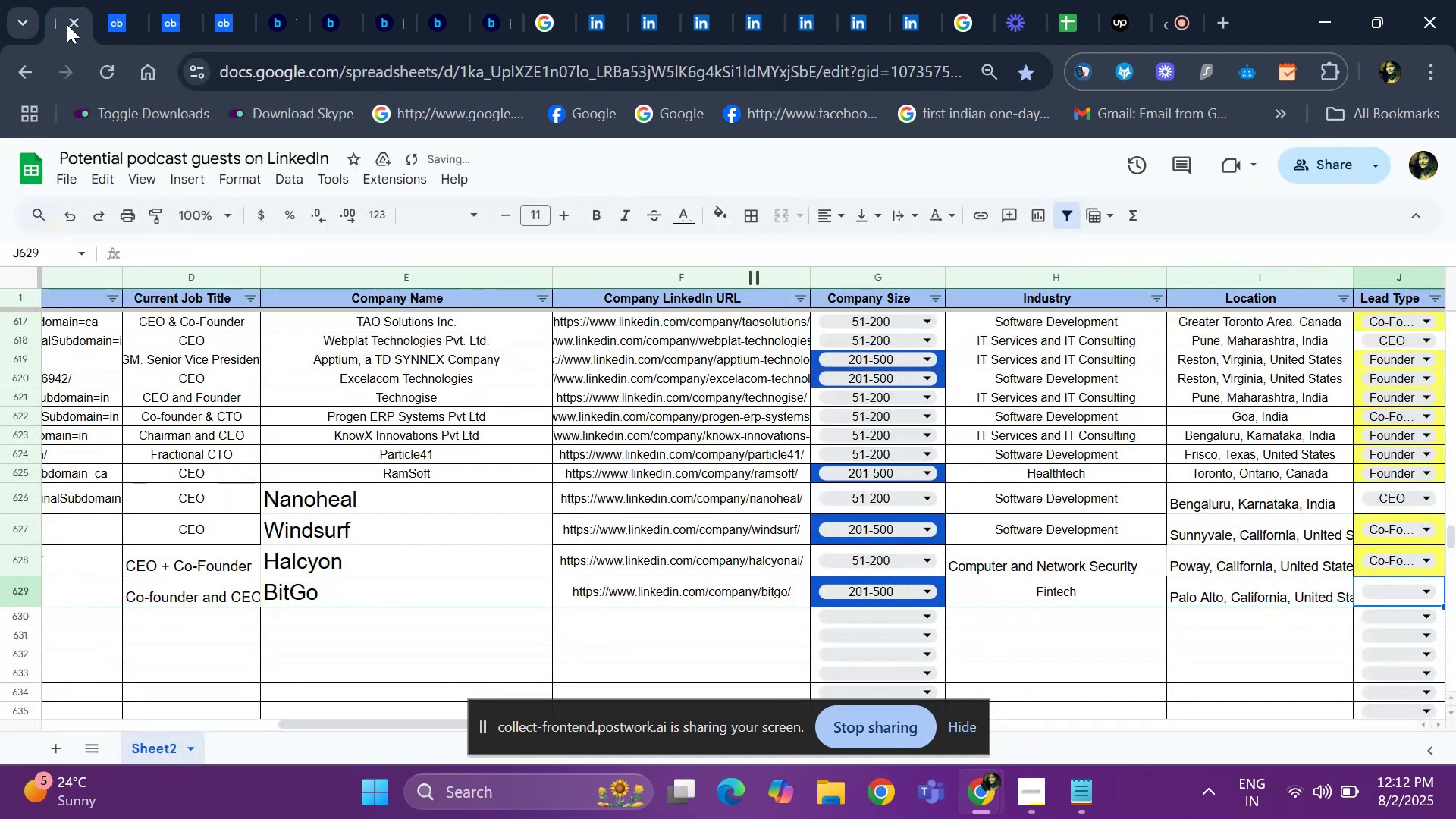 
key(ArrowRight)
 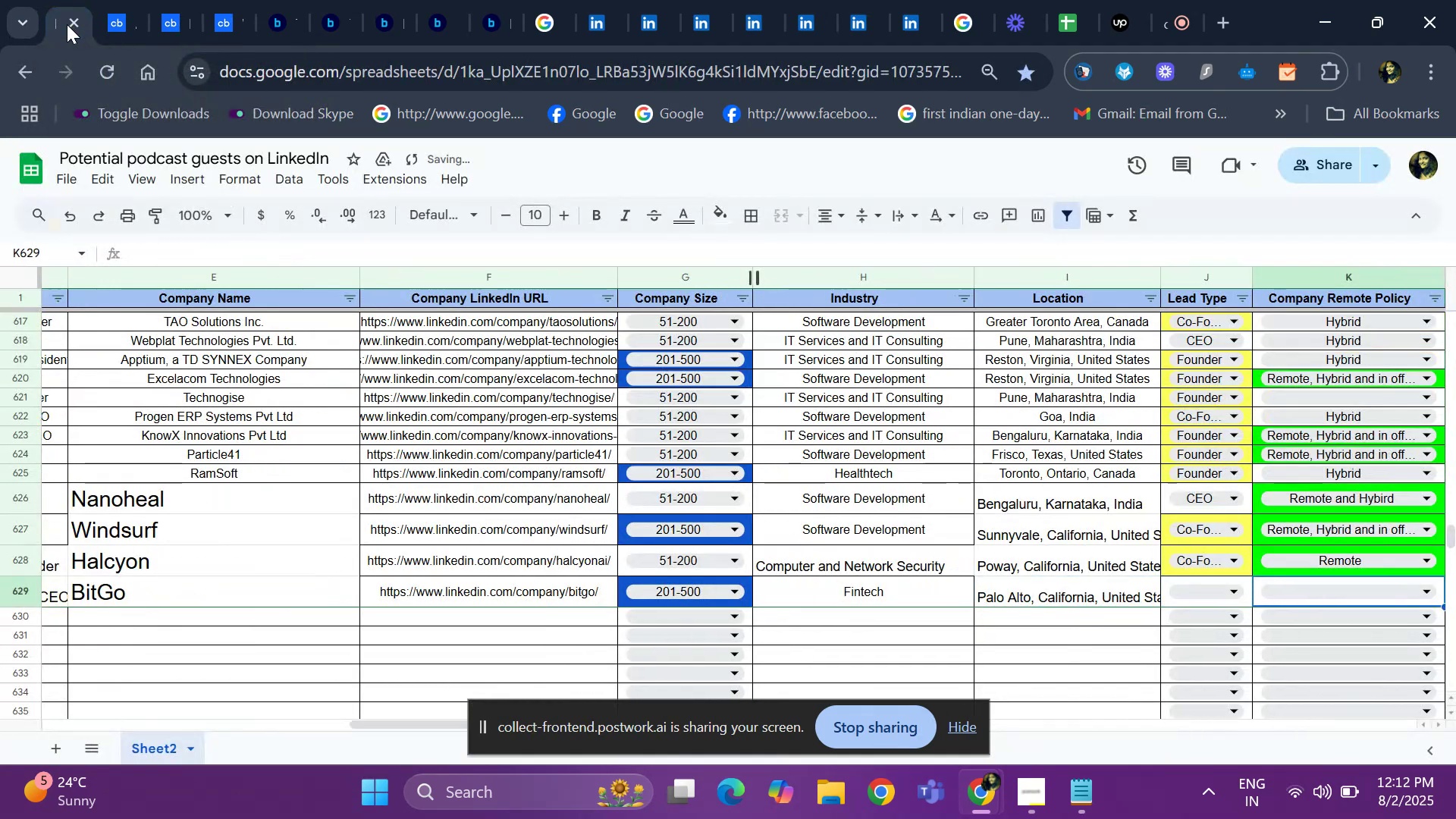 
key(ArrowRight)
 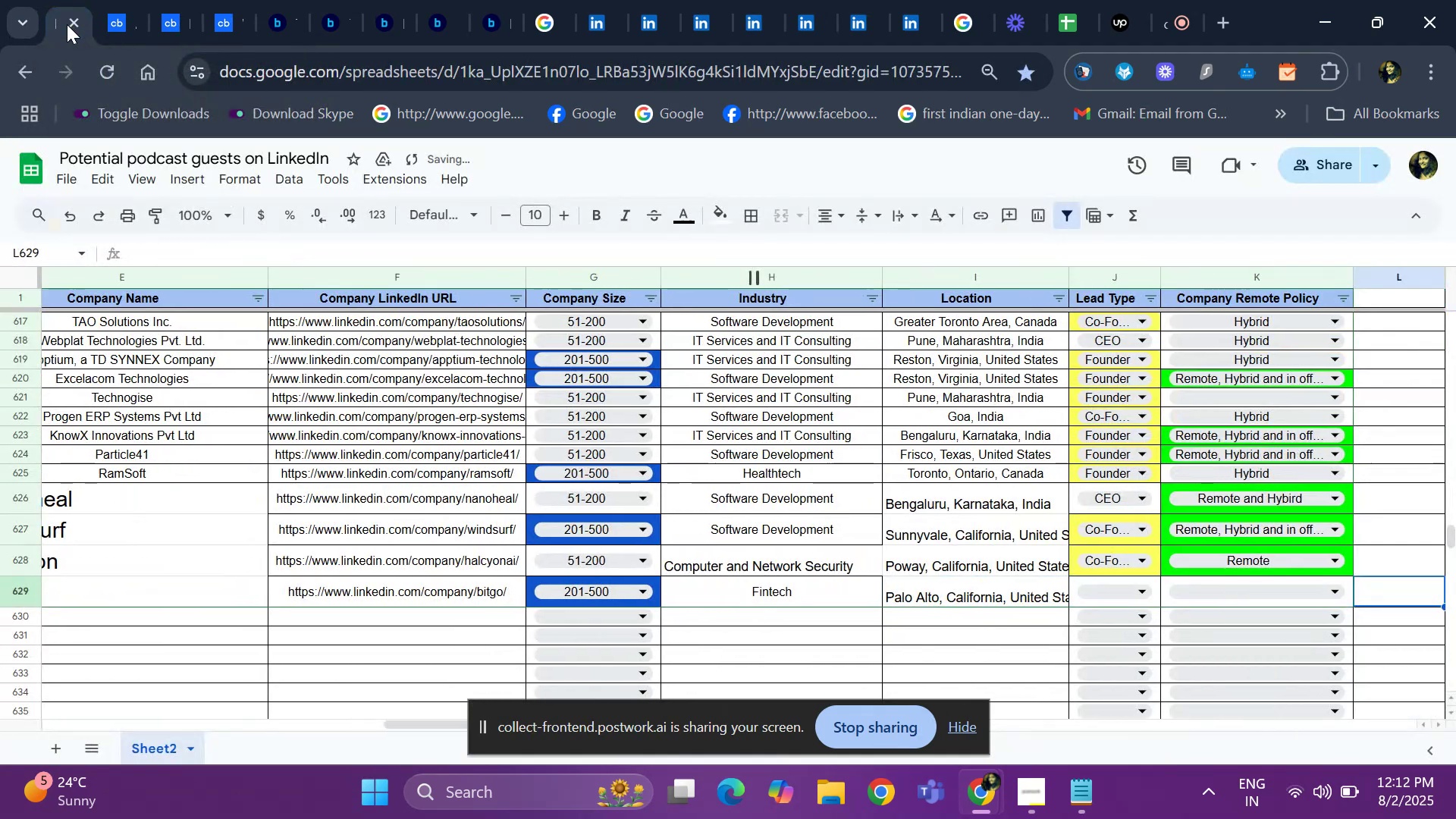 
key(ArrowLeft)
 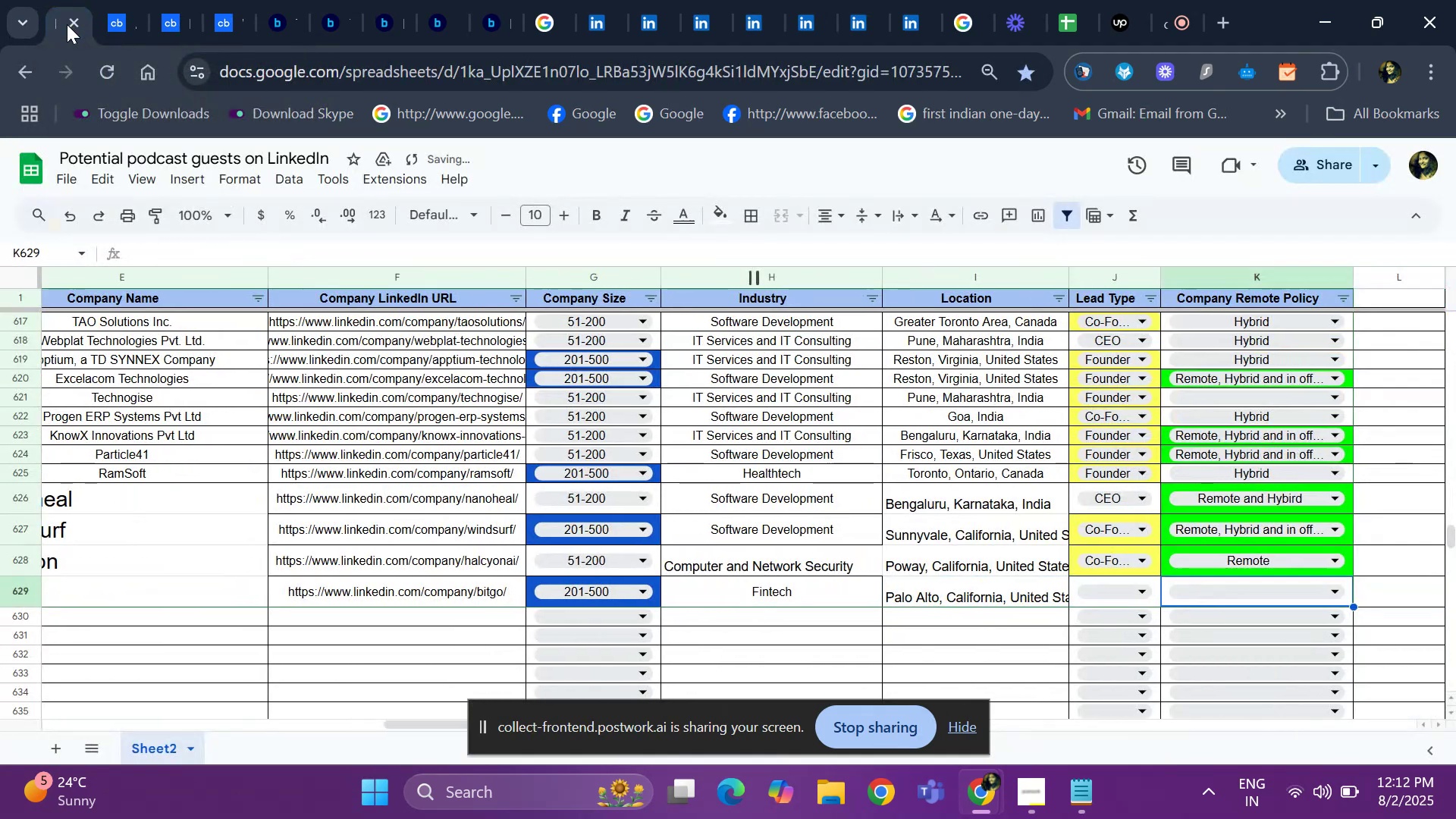 
key(ArrowLeft)
 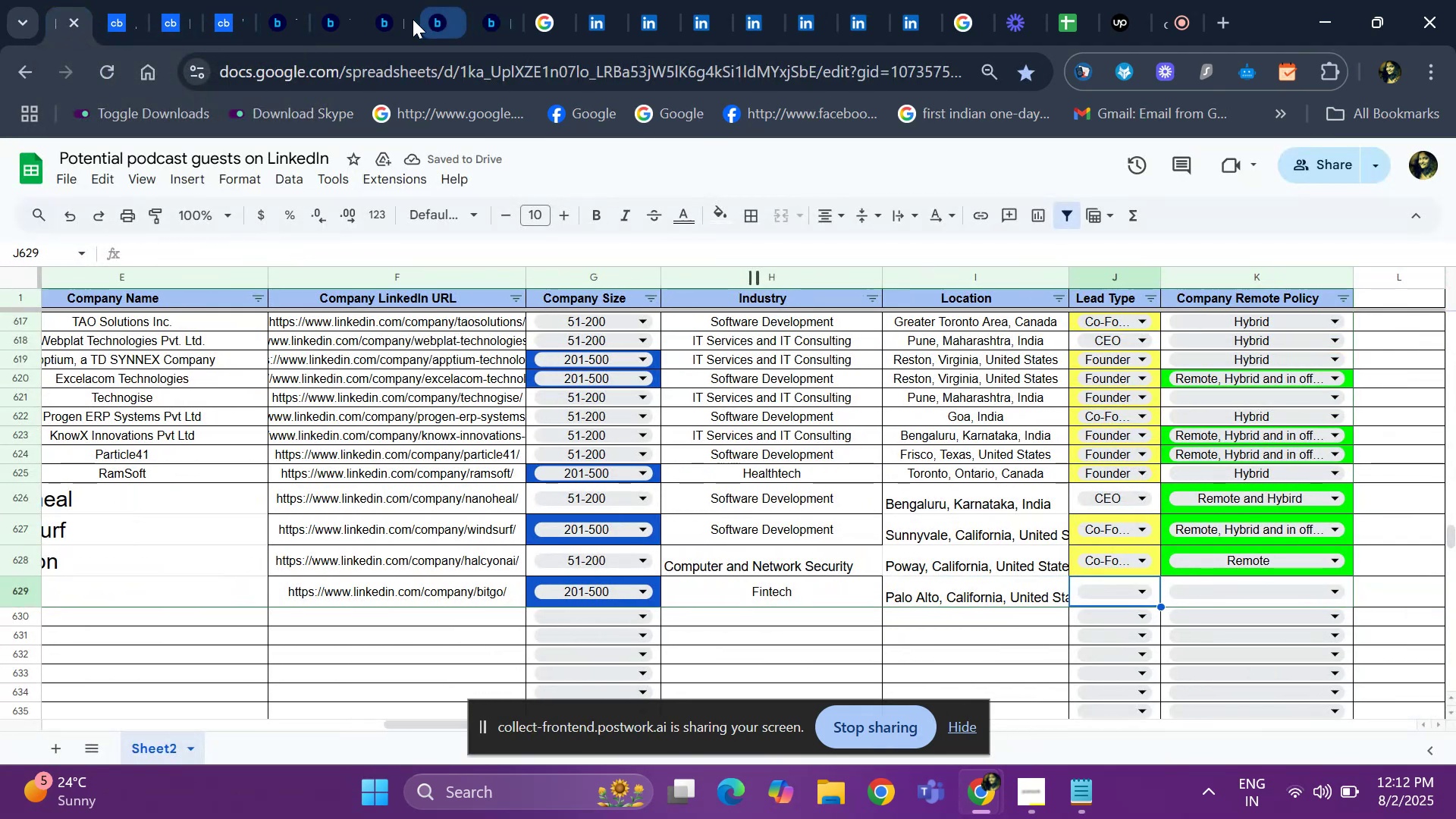 
left_click([585, 15])
 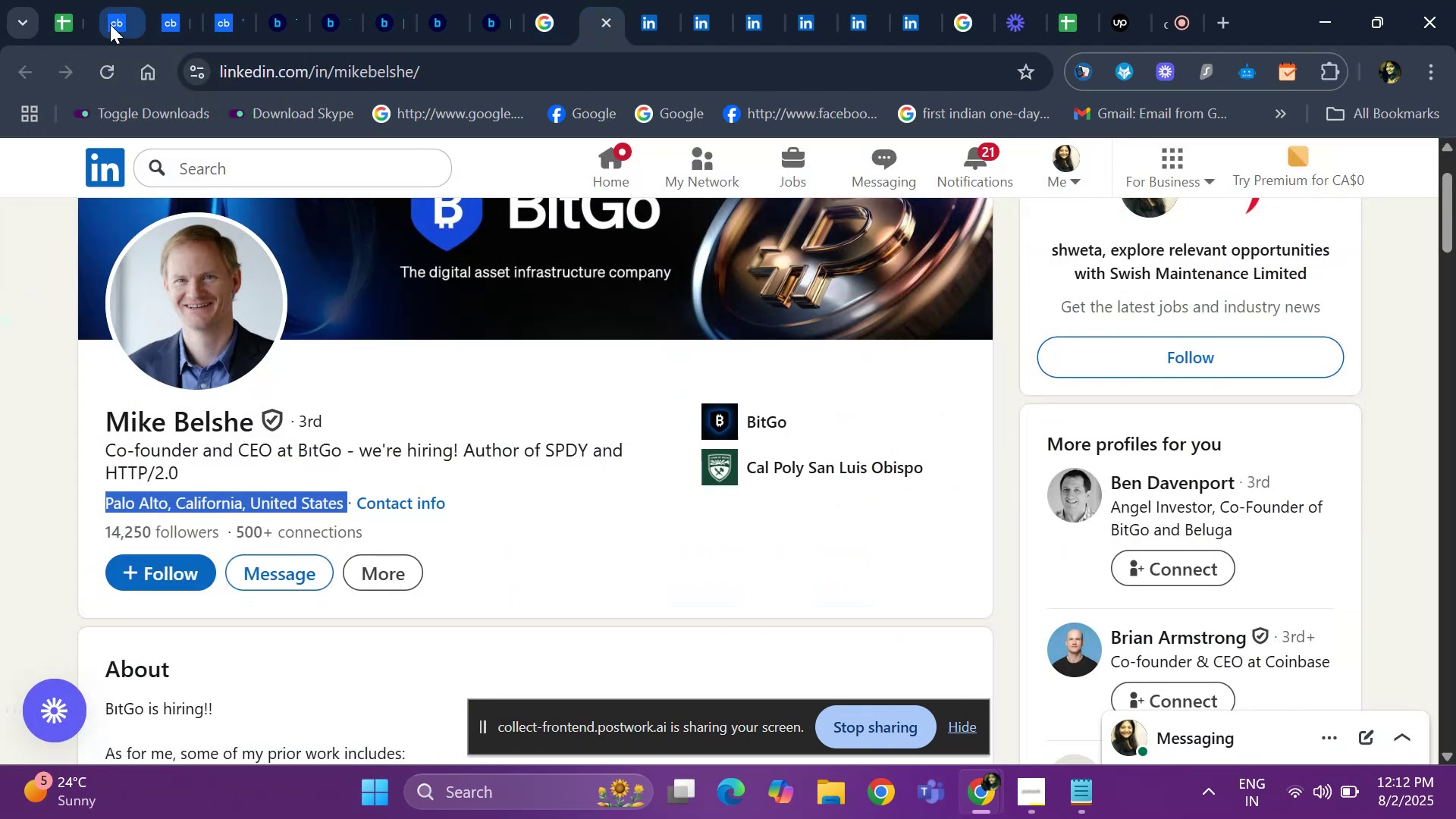 
left_click([74, 23])
 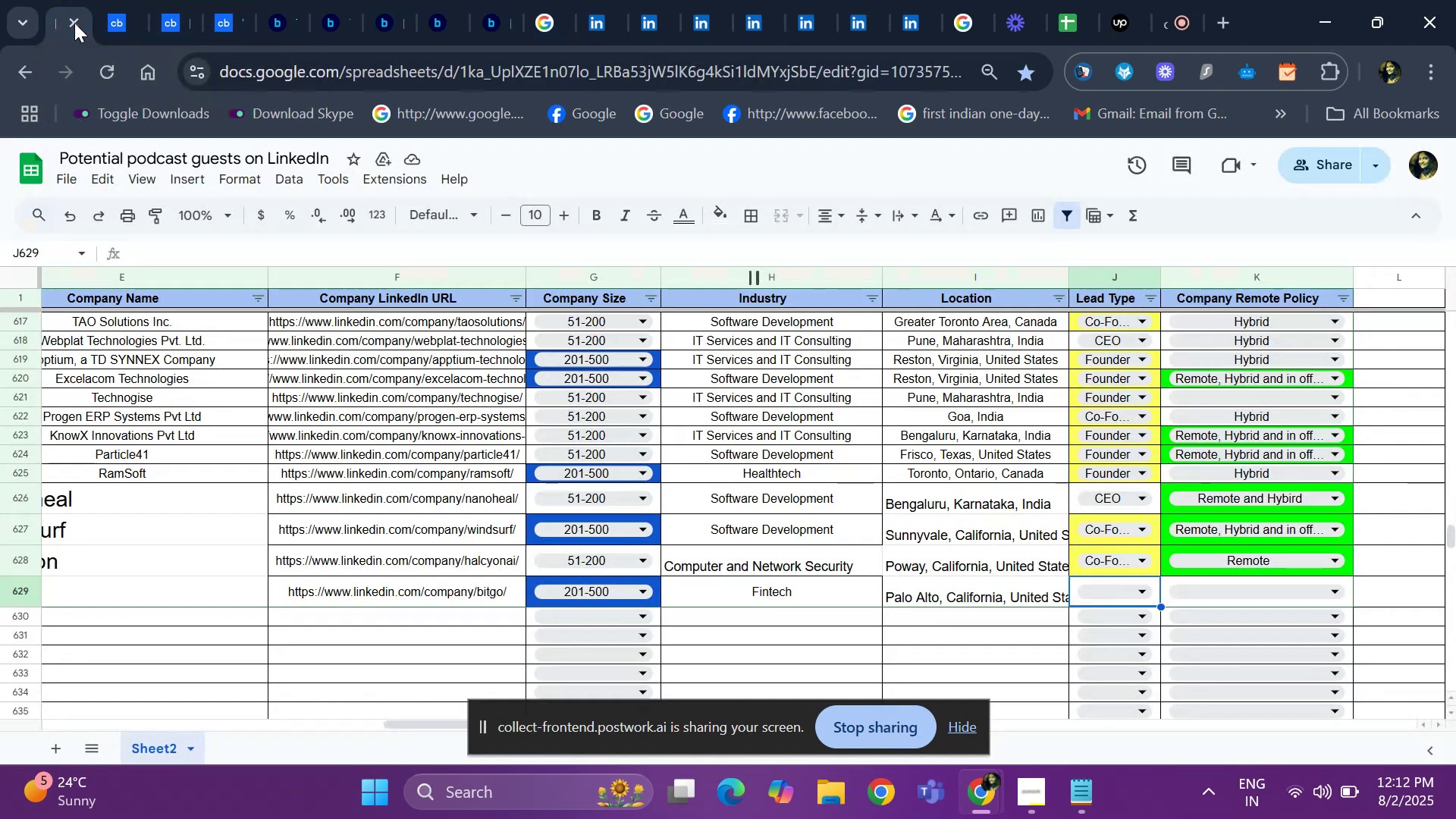 
key(ArrowRight)
 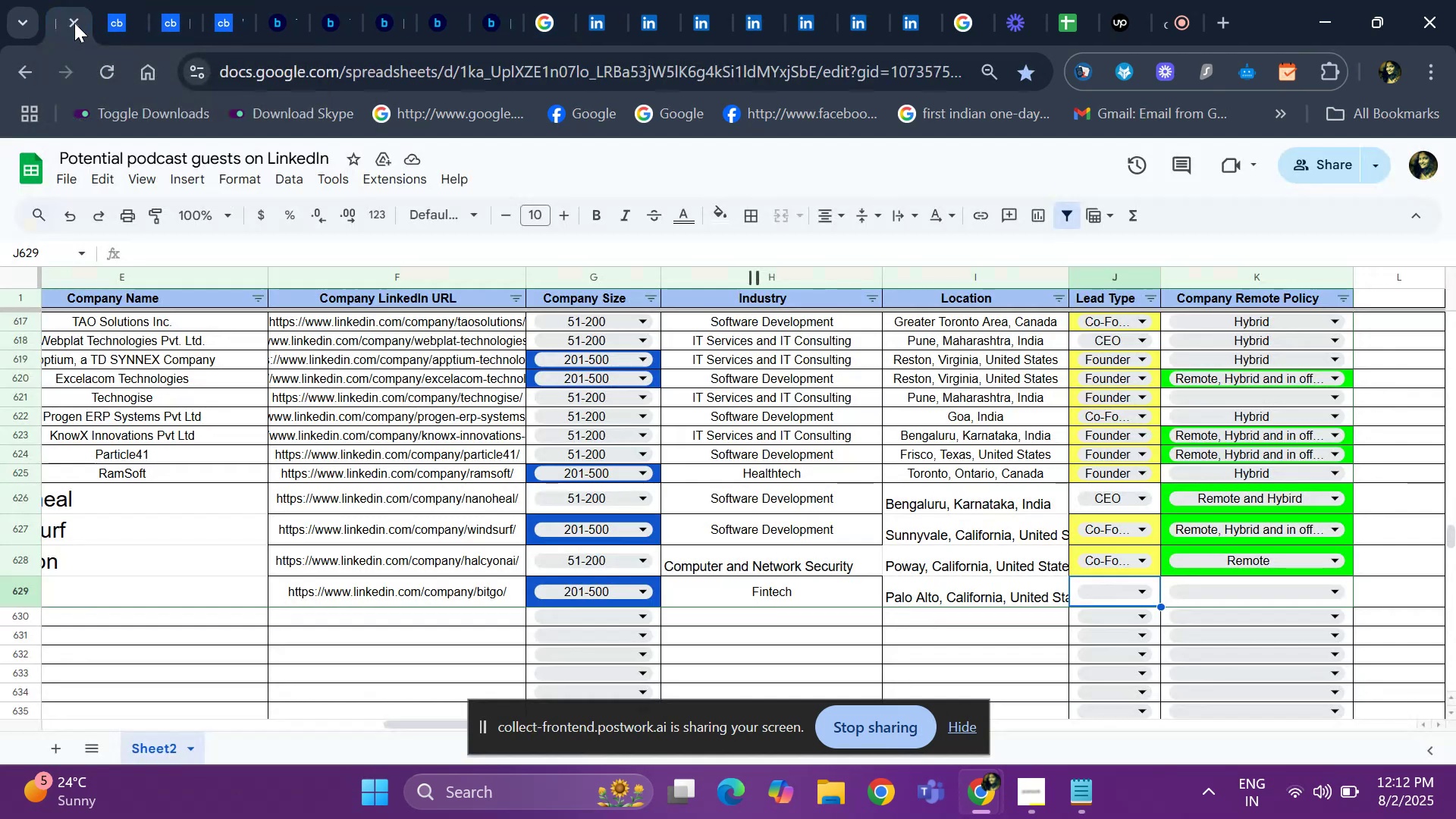 
key(ArrowRight)
 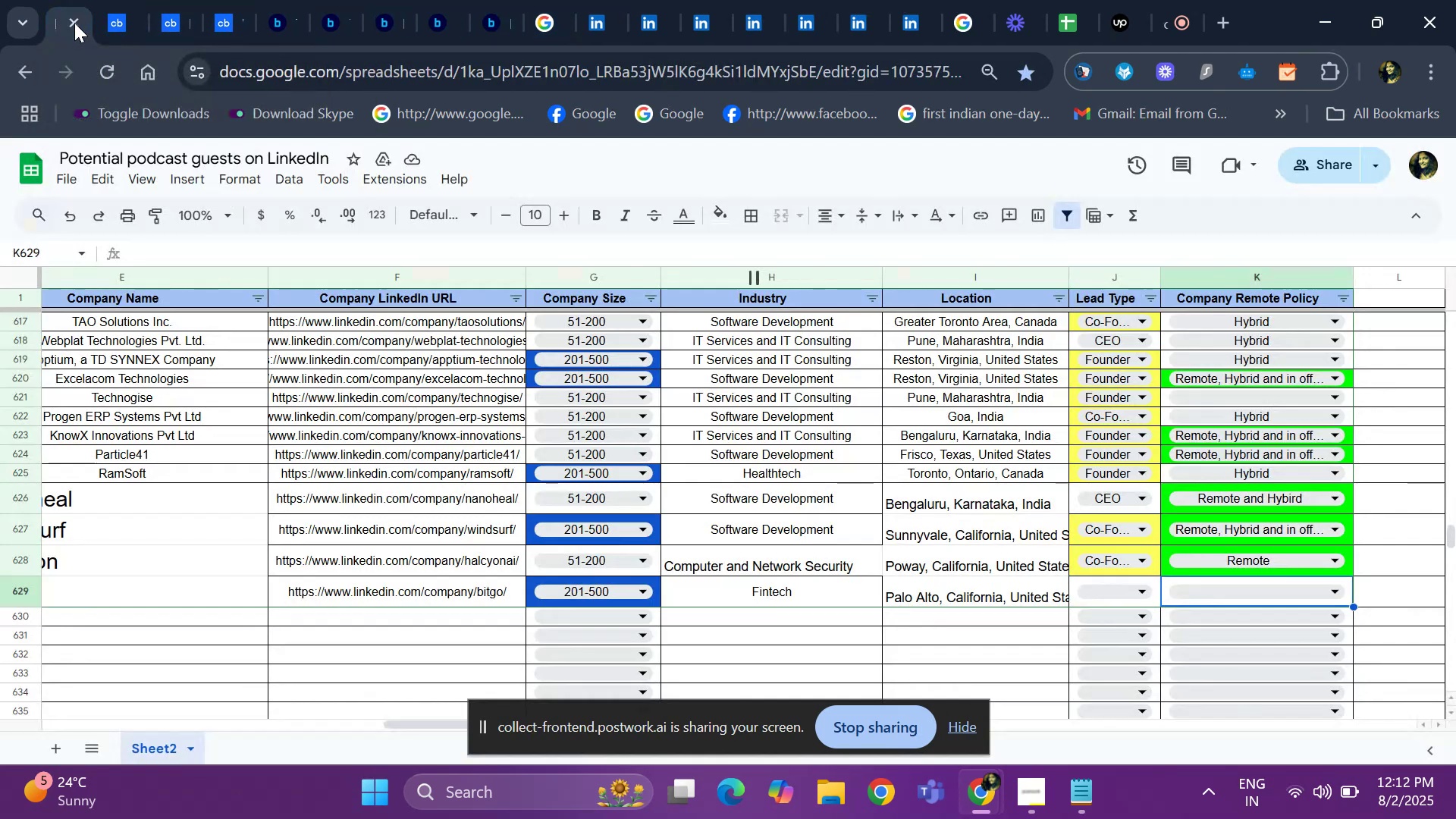 
key(ArrowRight)
 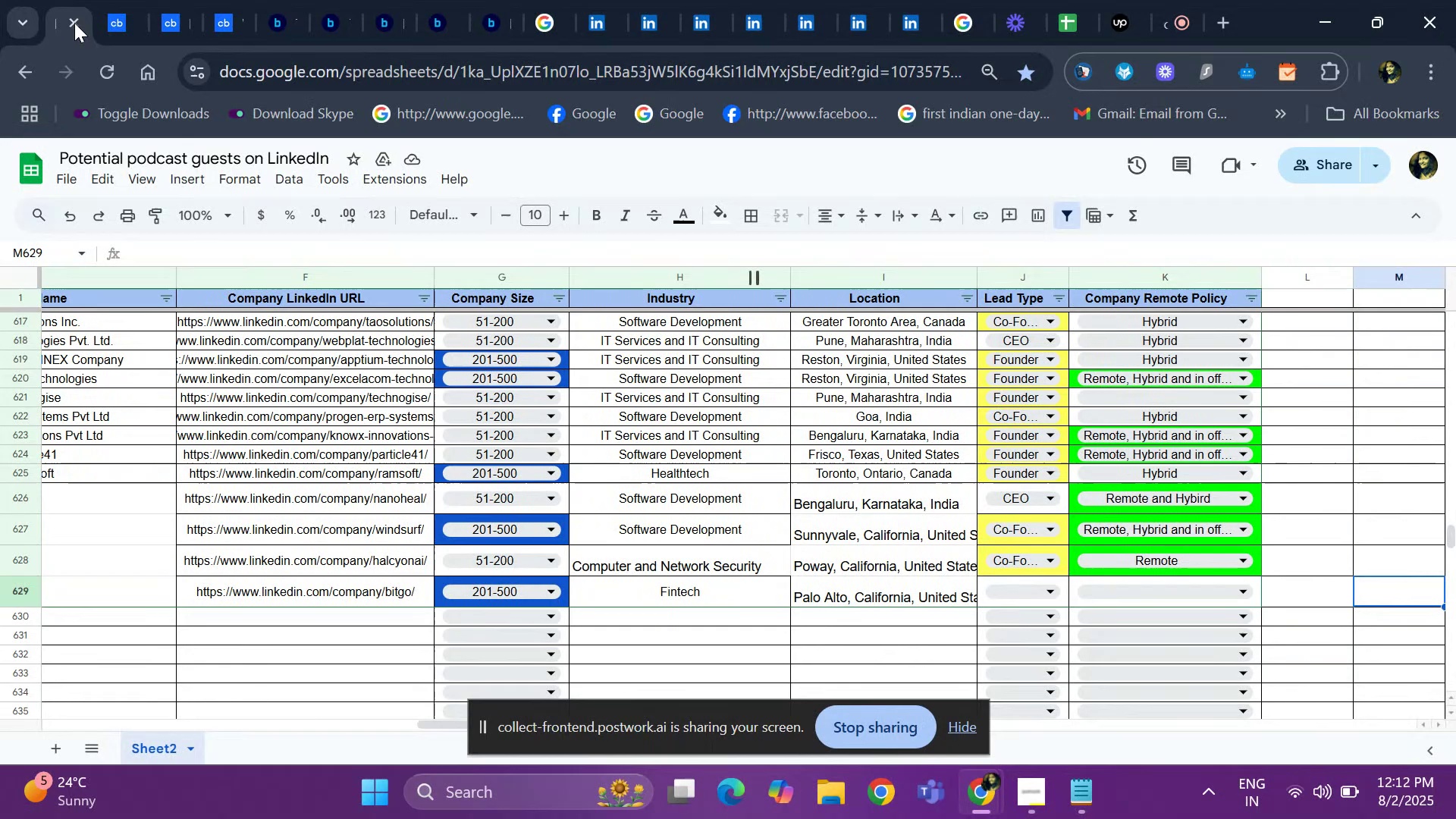 
key(ArrowLeft)
 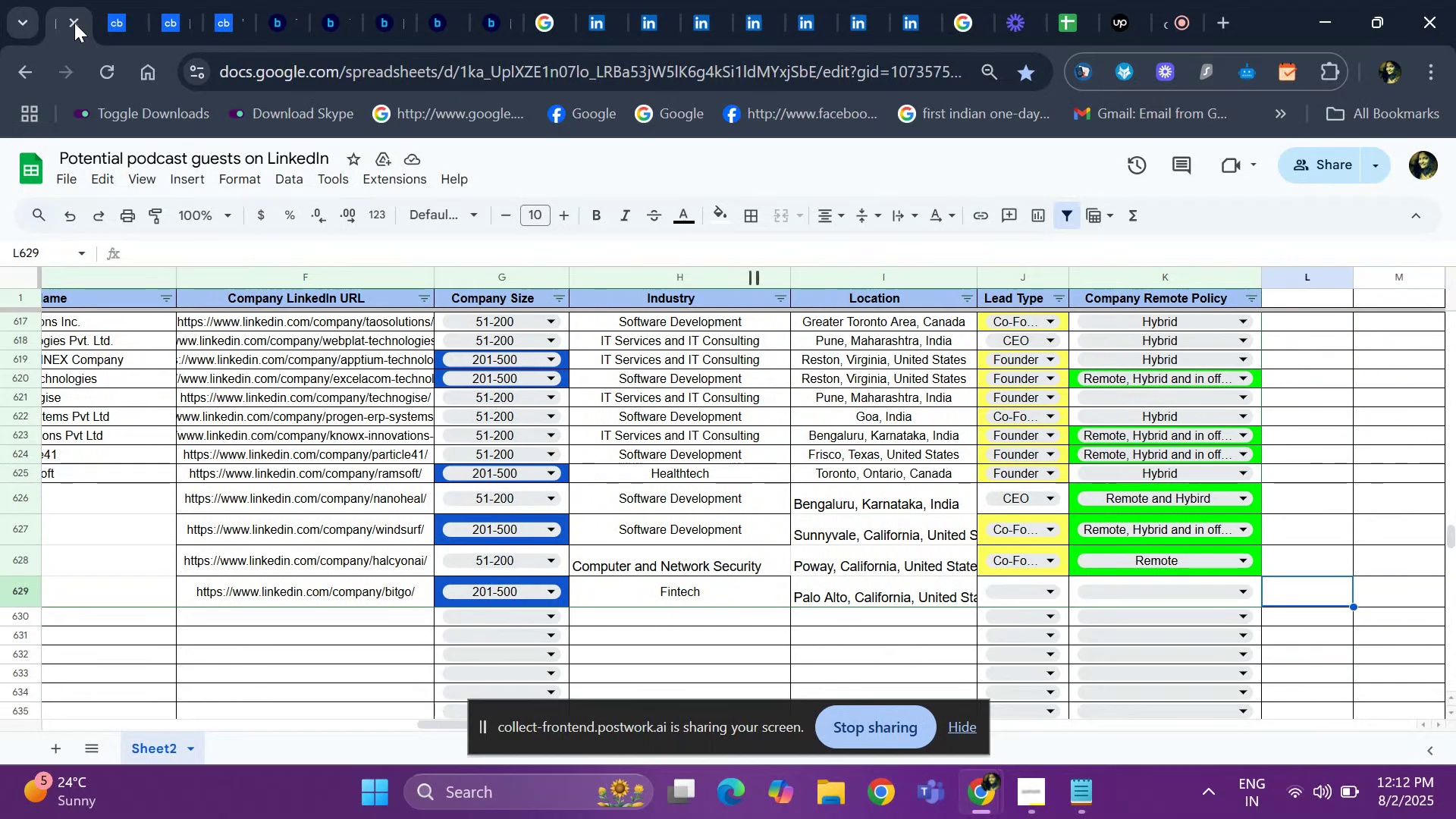 
key(ArrowLeft)
 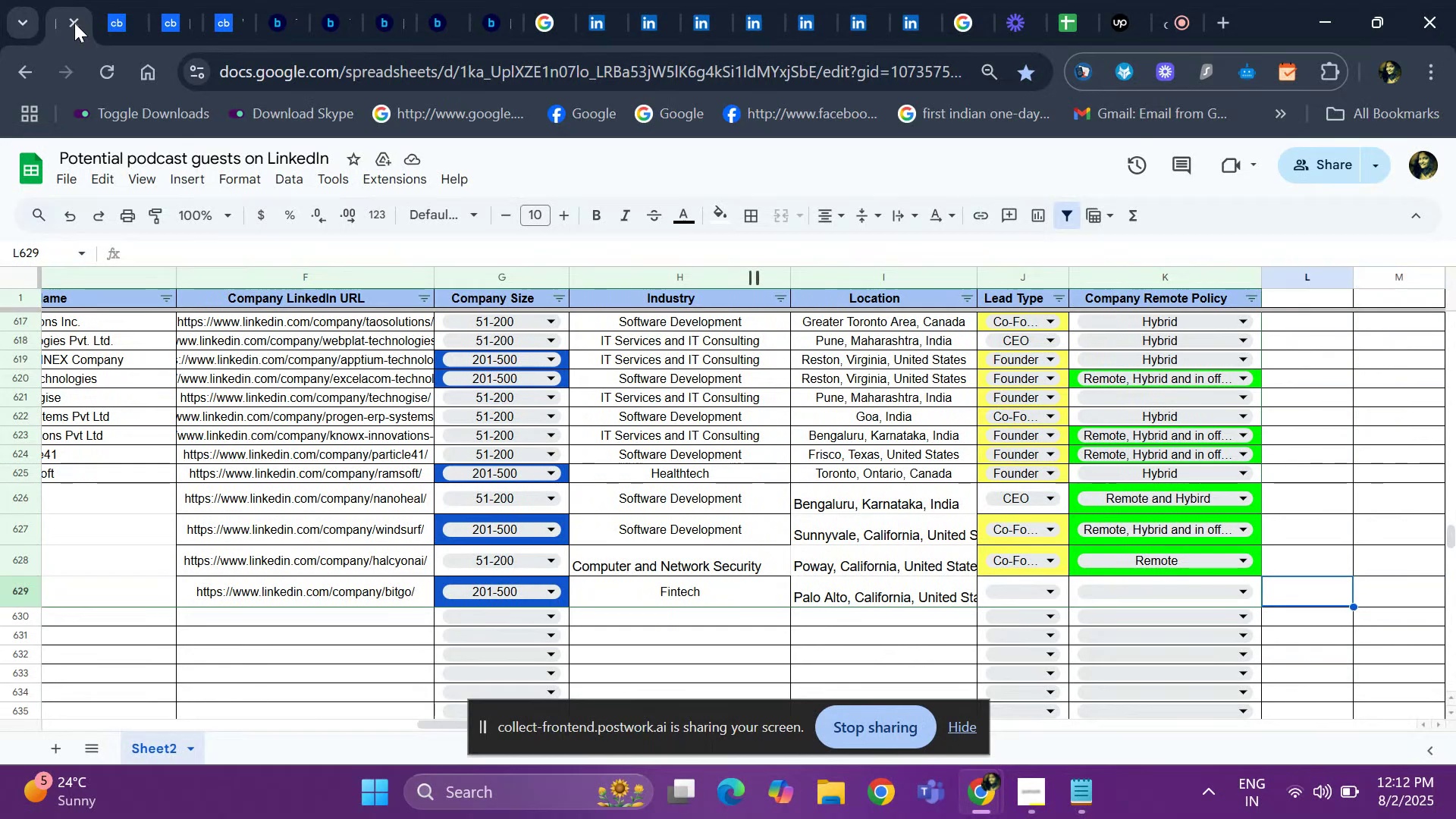 
key(ArrowLeft)
 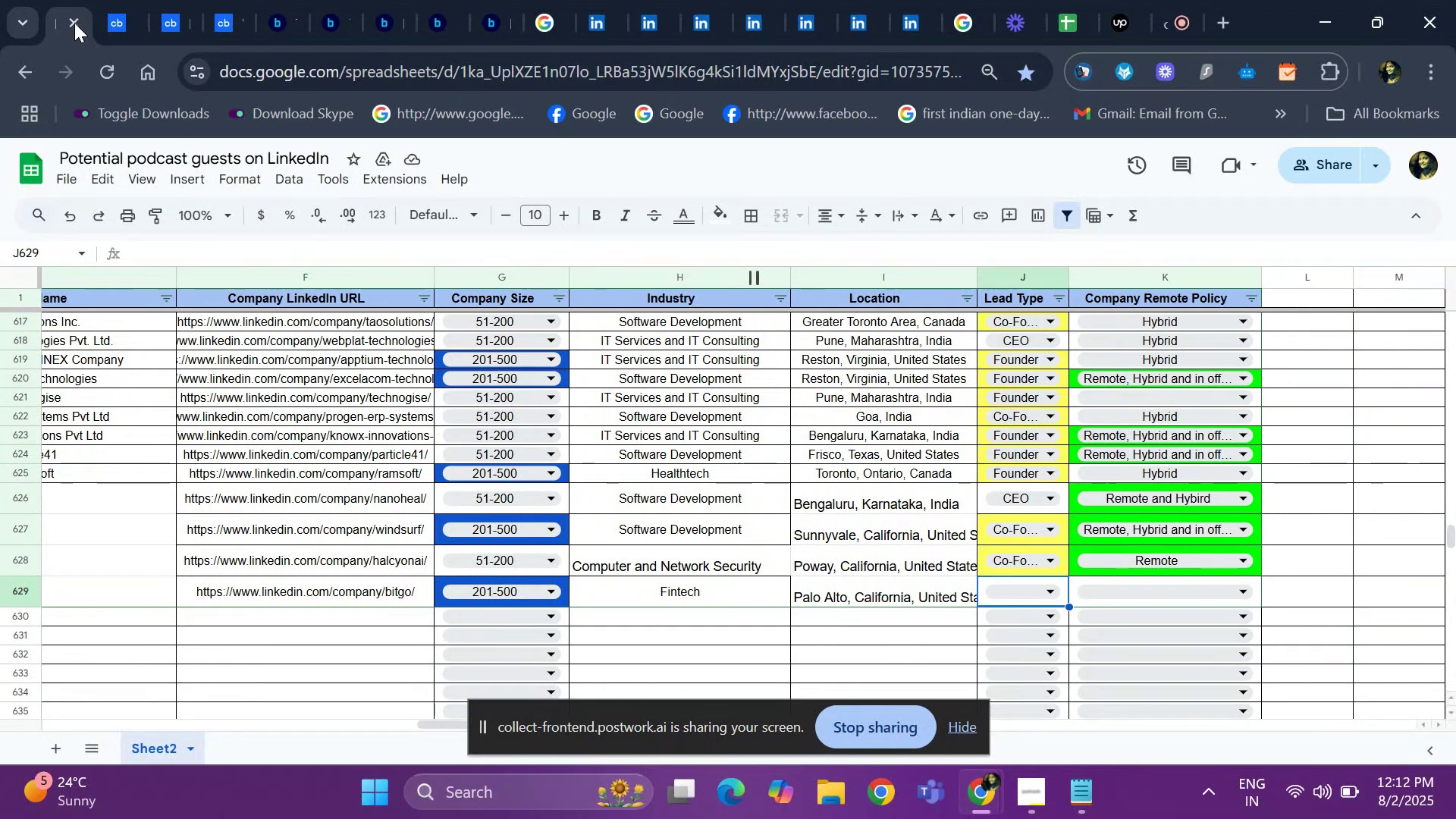 
key(Enter)
 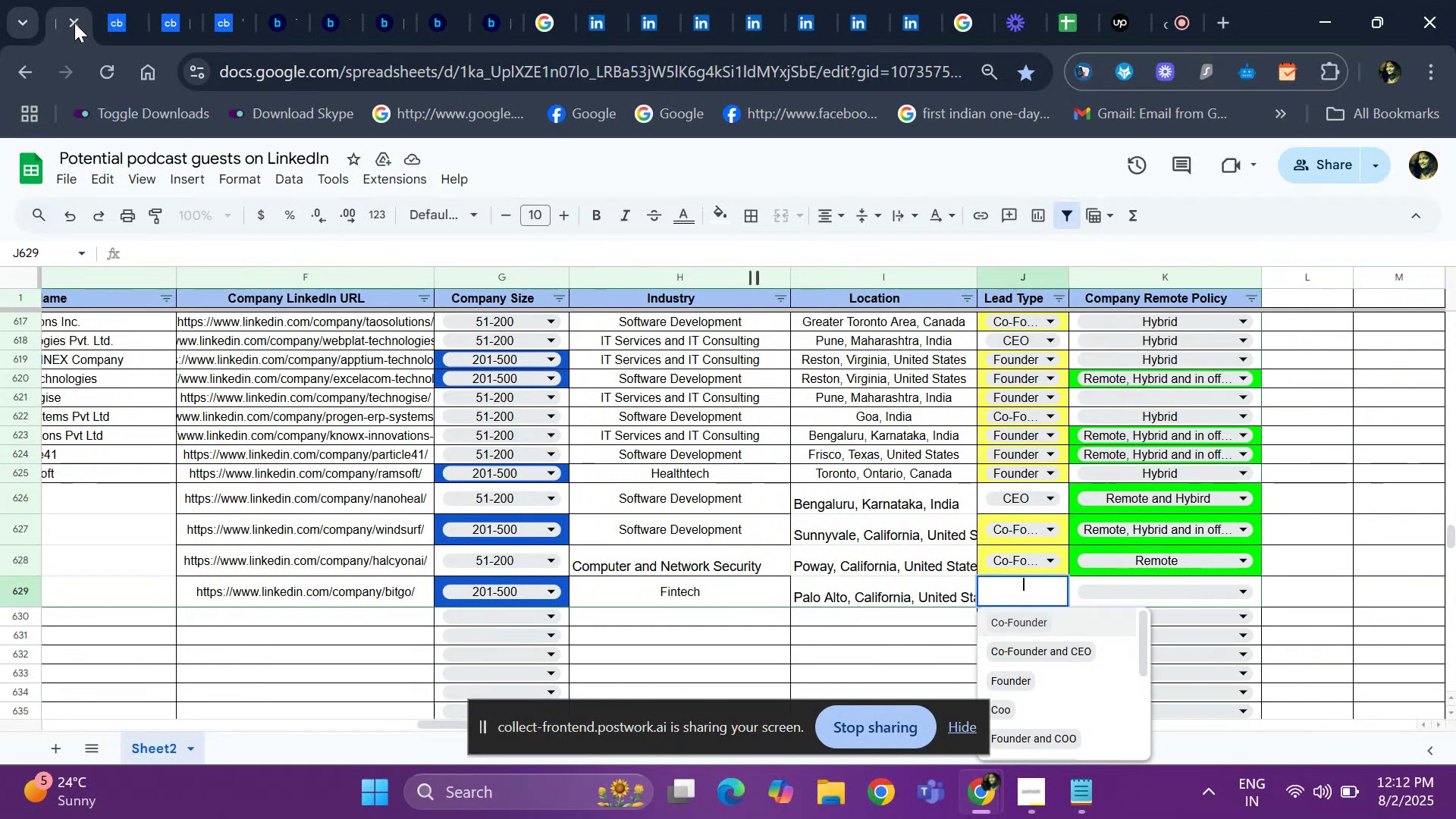 
key(ArrowDown)
 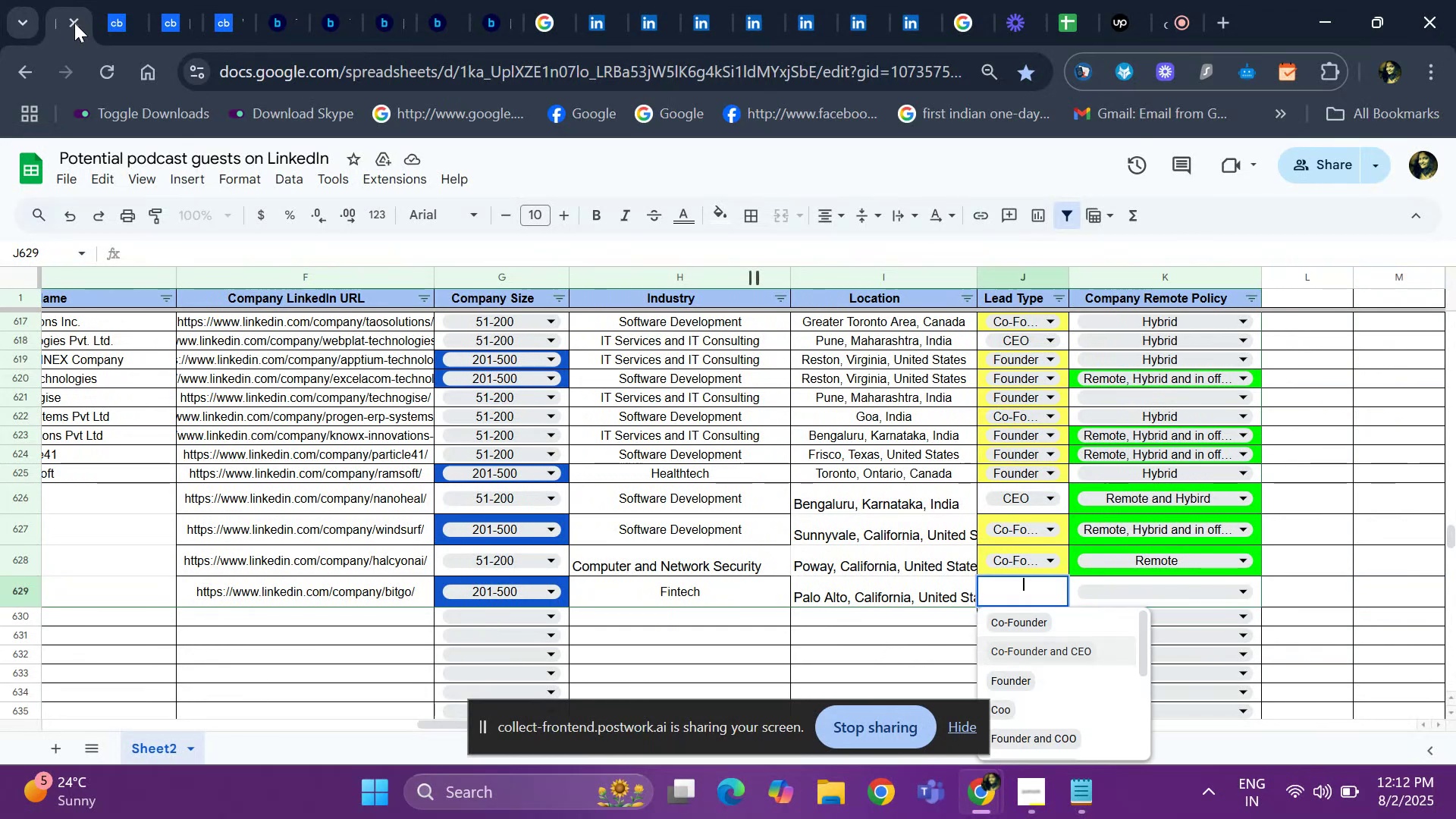 
key(ArrowUp)
 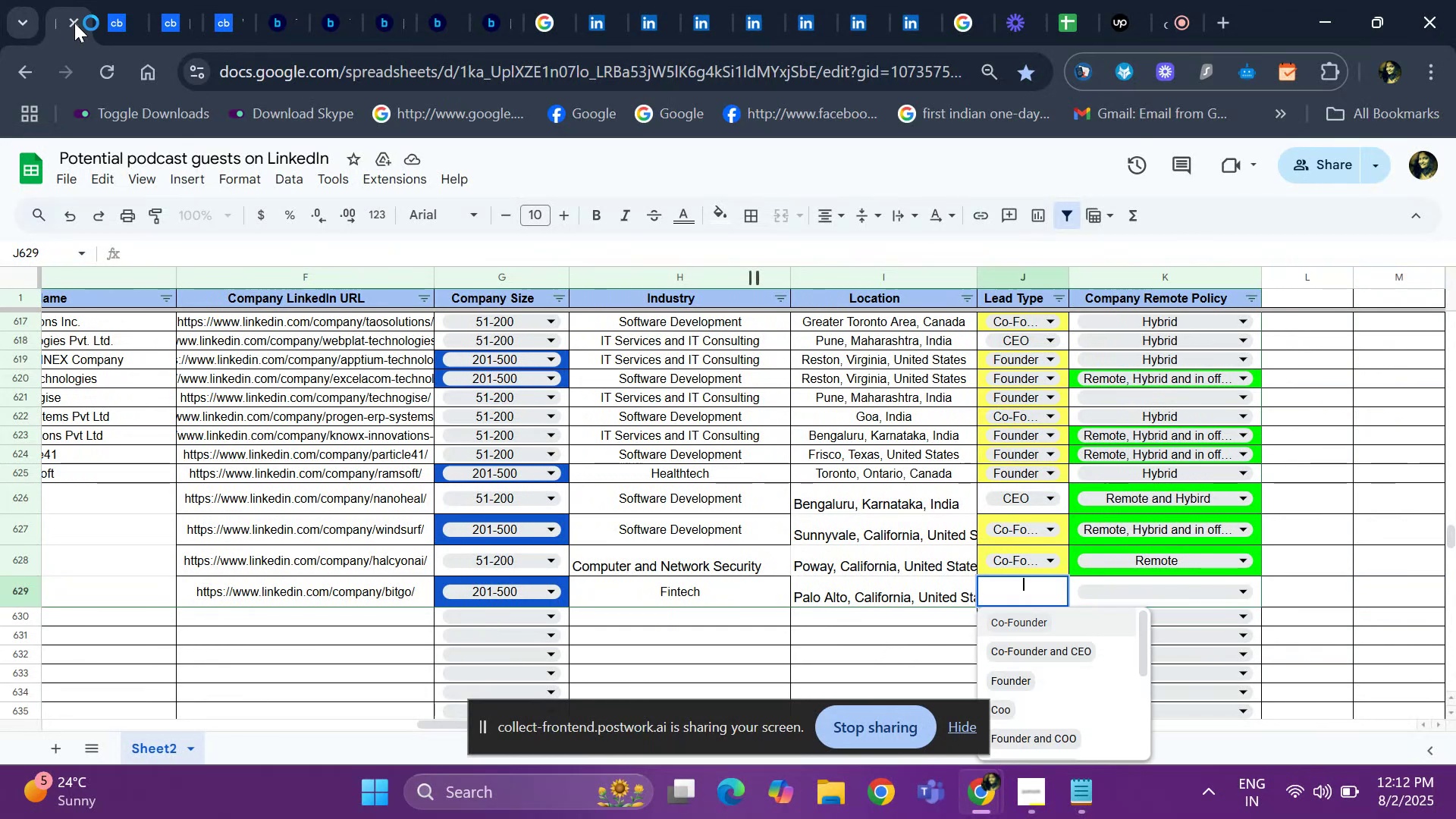 
key(Enter)
 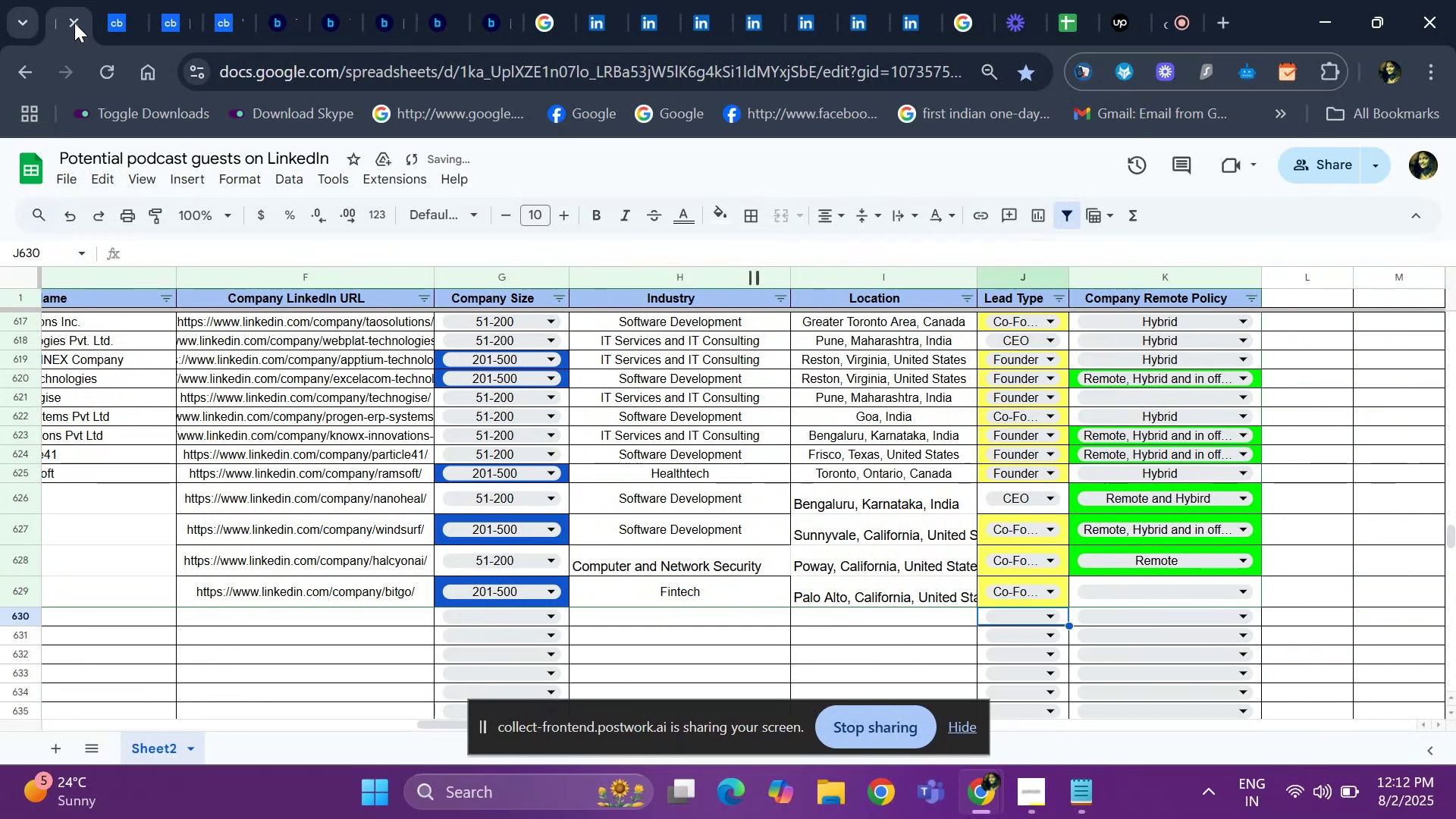 
key(ArrowUp)
 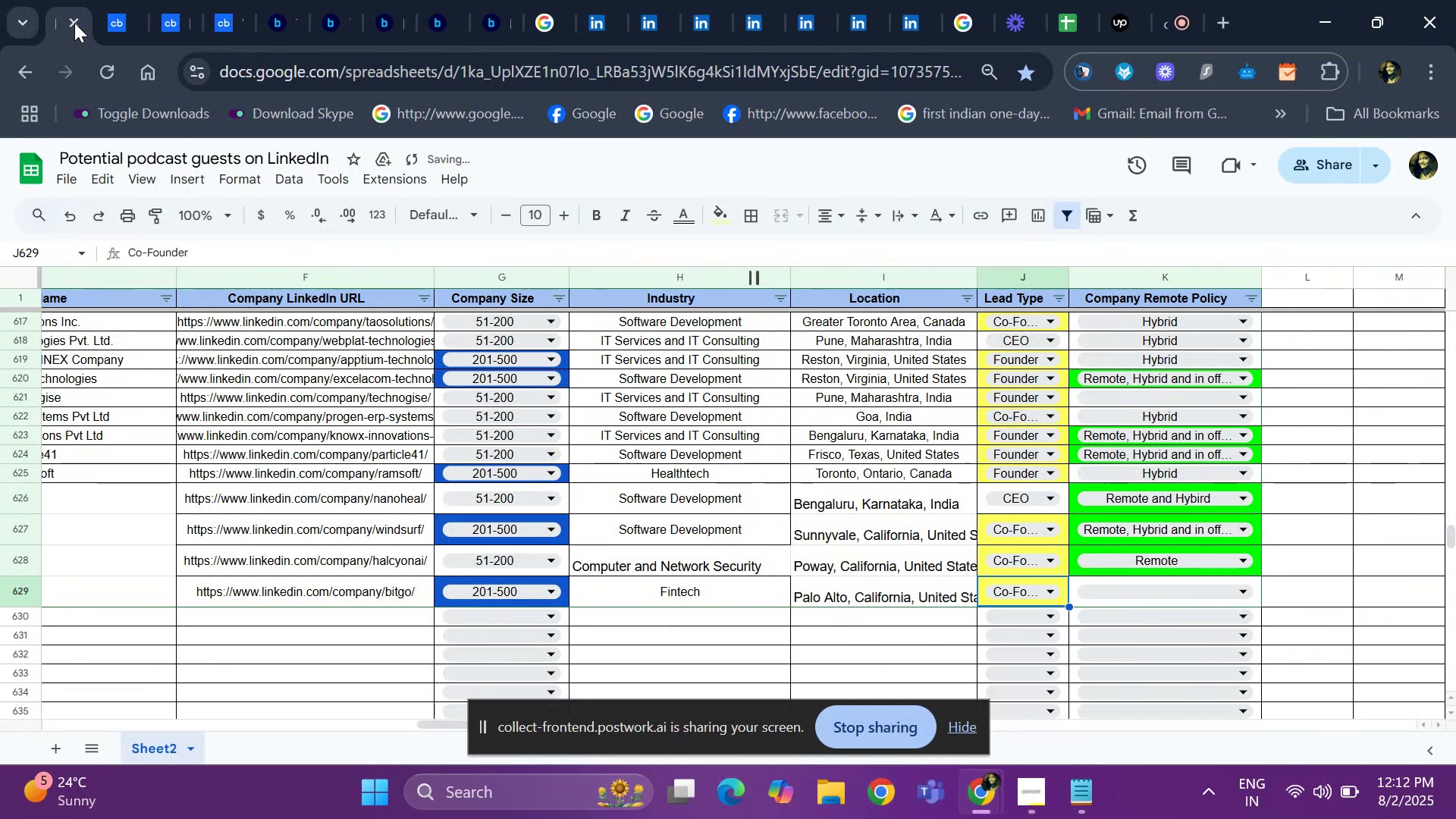 
key(ArrowRight)
 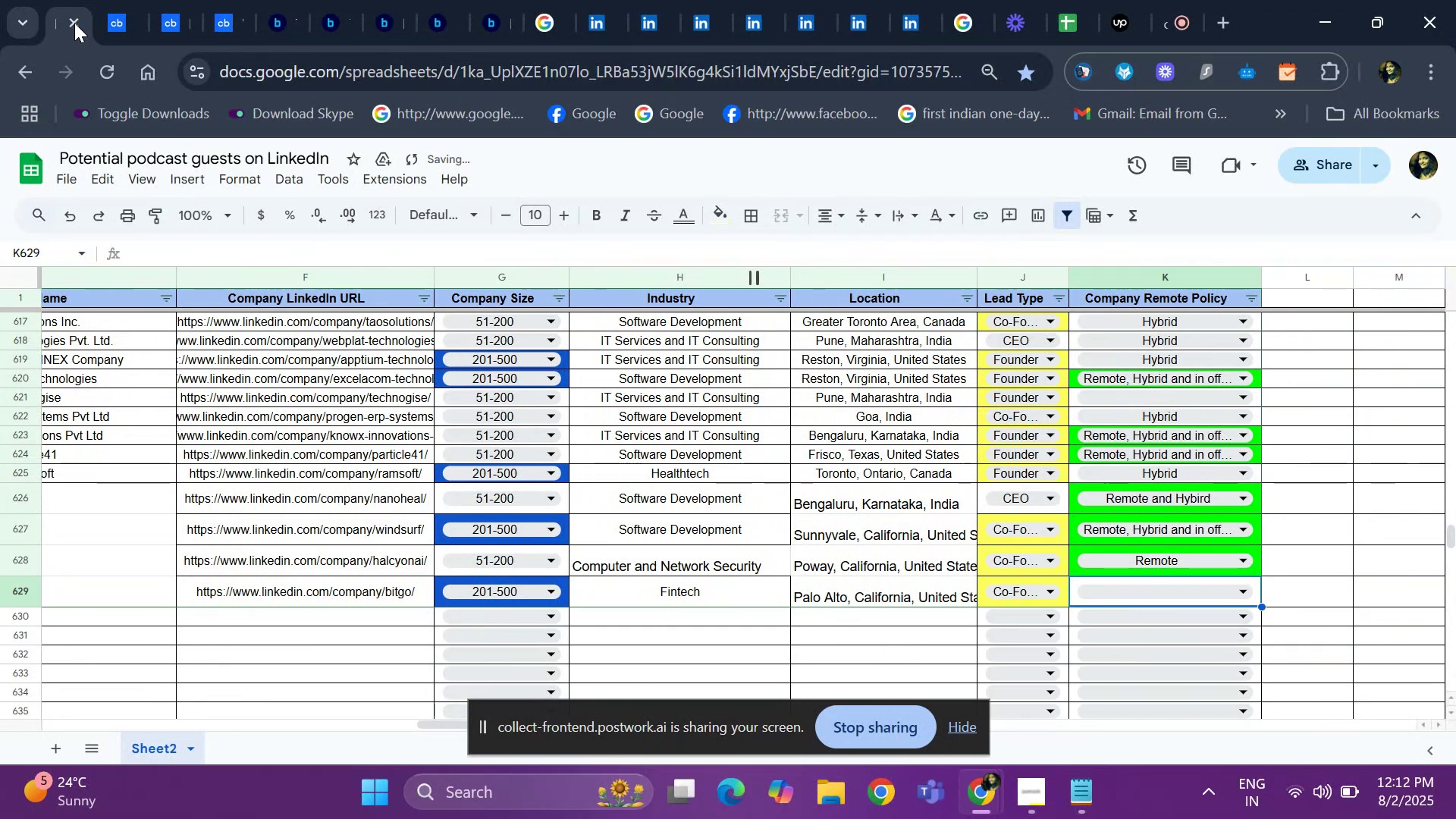 
key(Enter)
 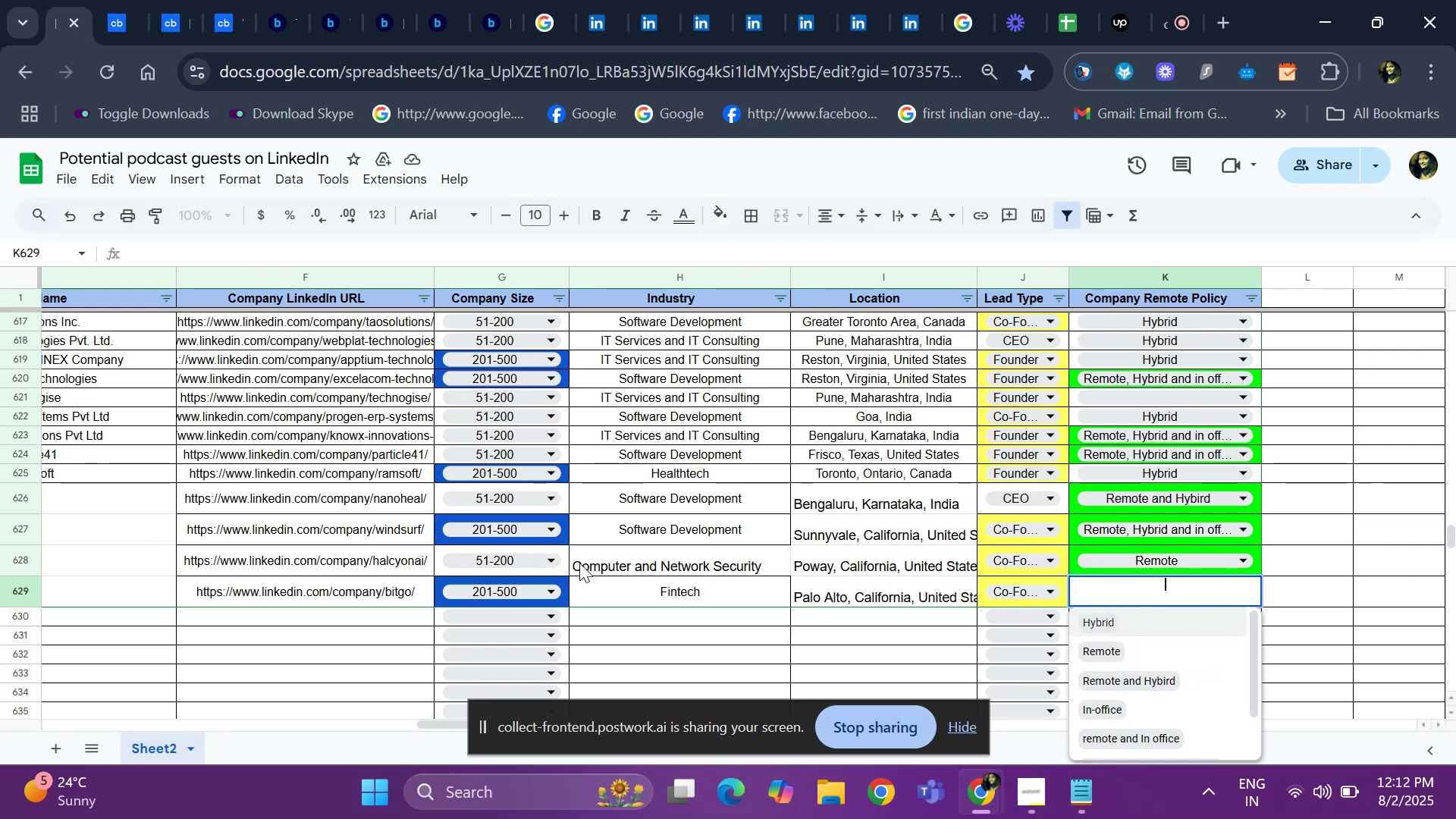 
wait(7.74)
 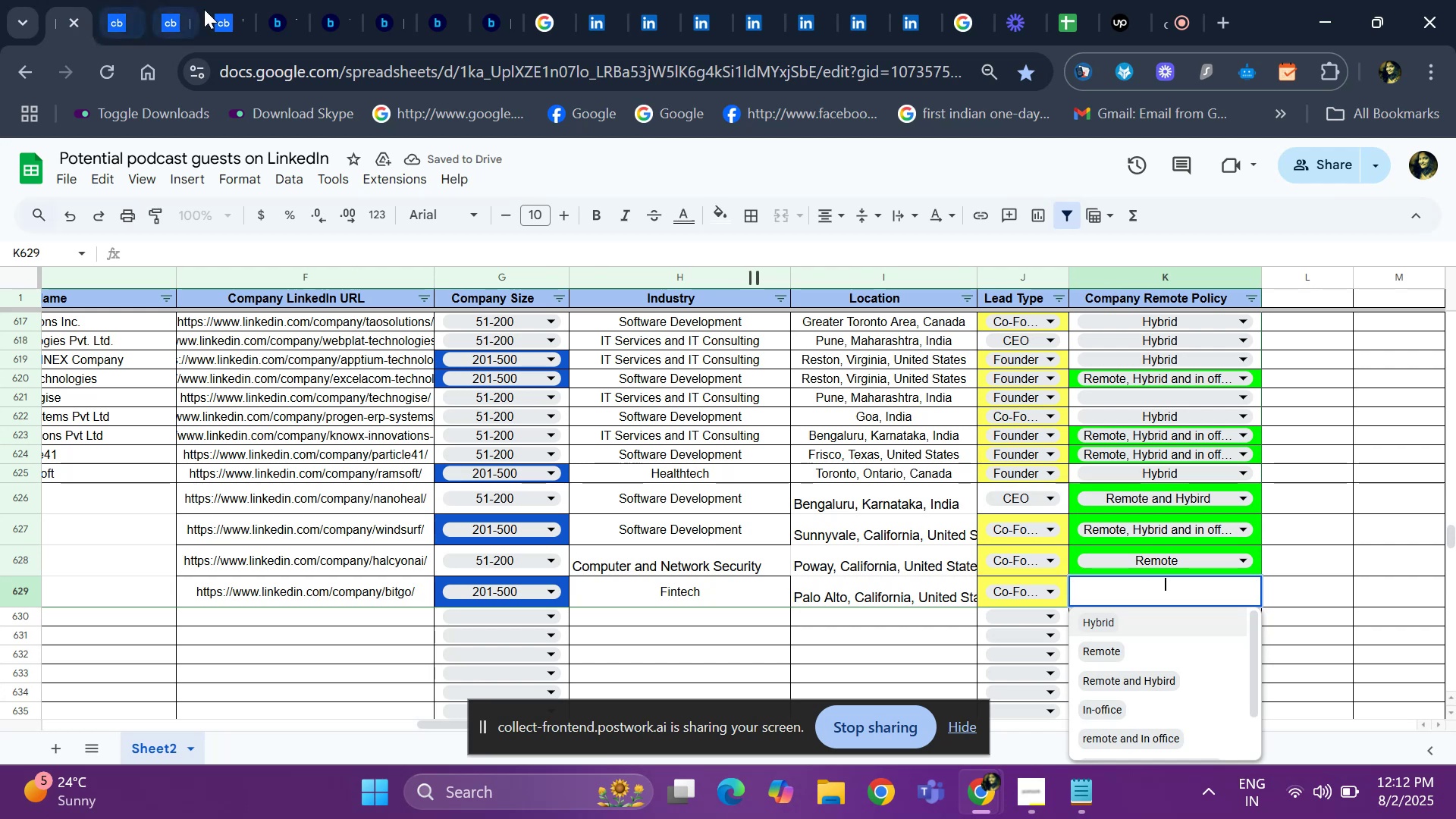 
key(ArrowLeft)
 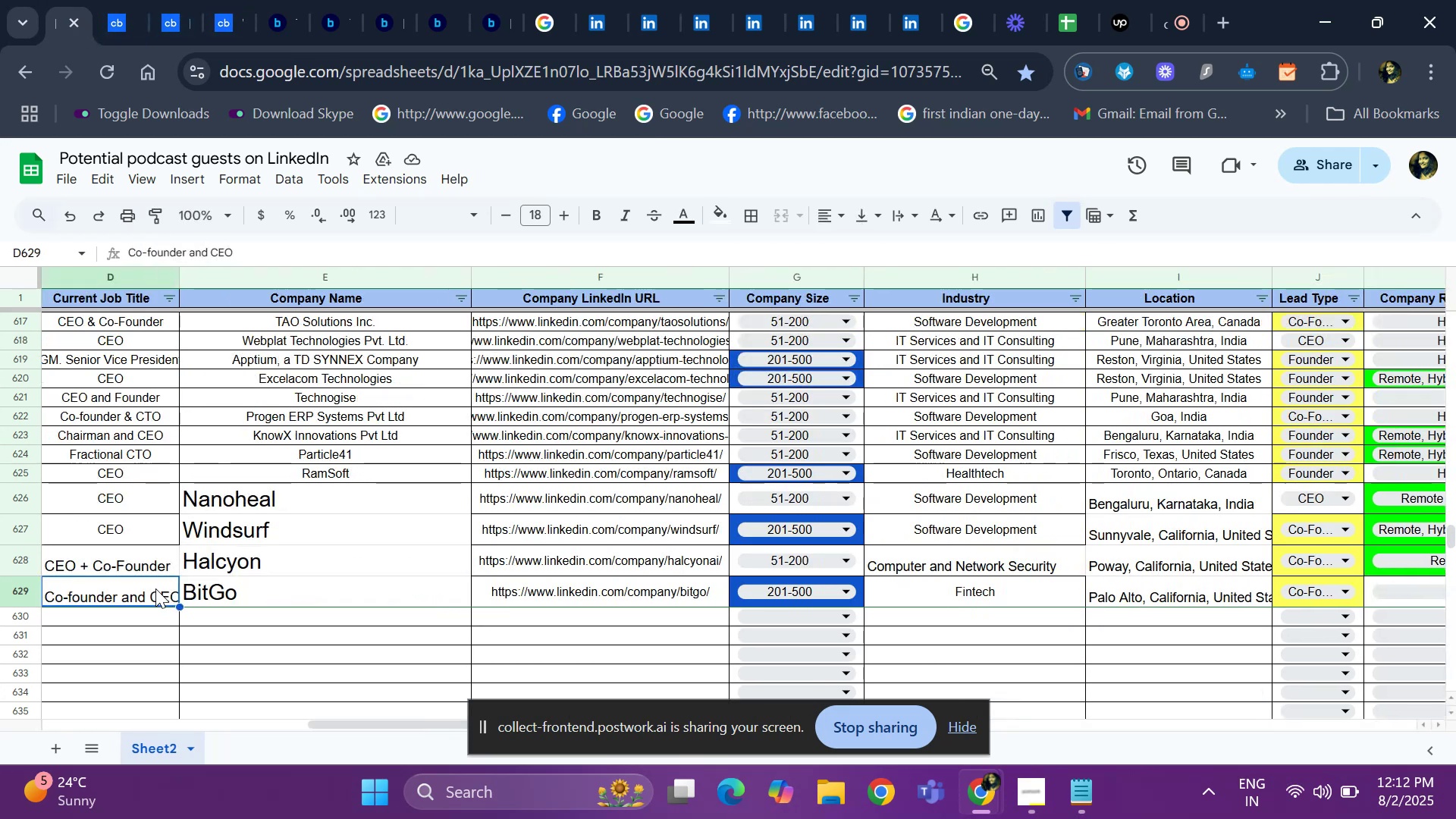 
key(ArrowLeft)
 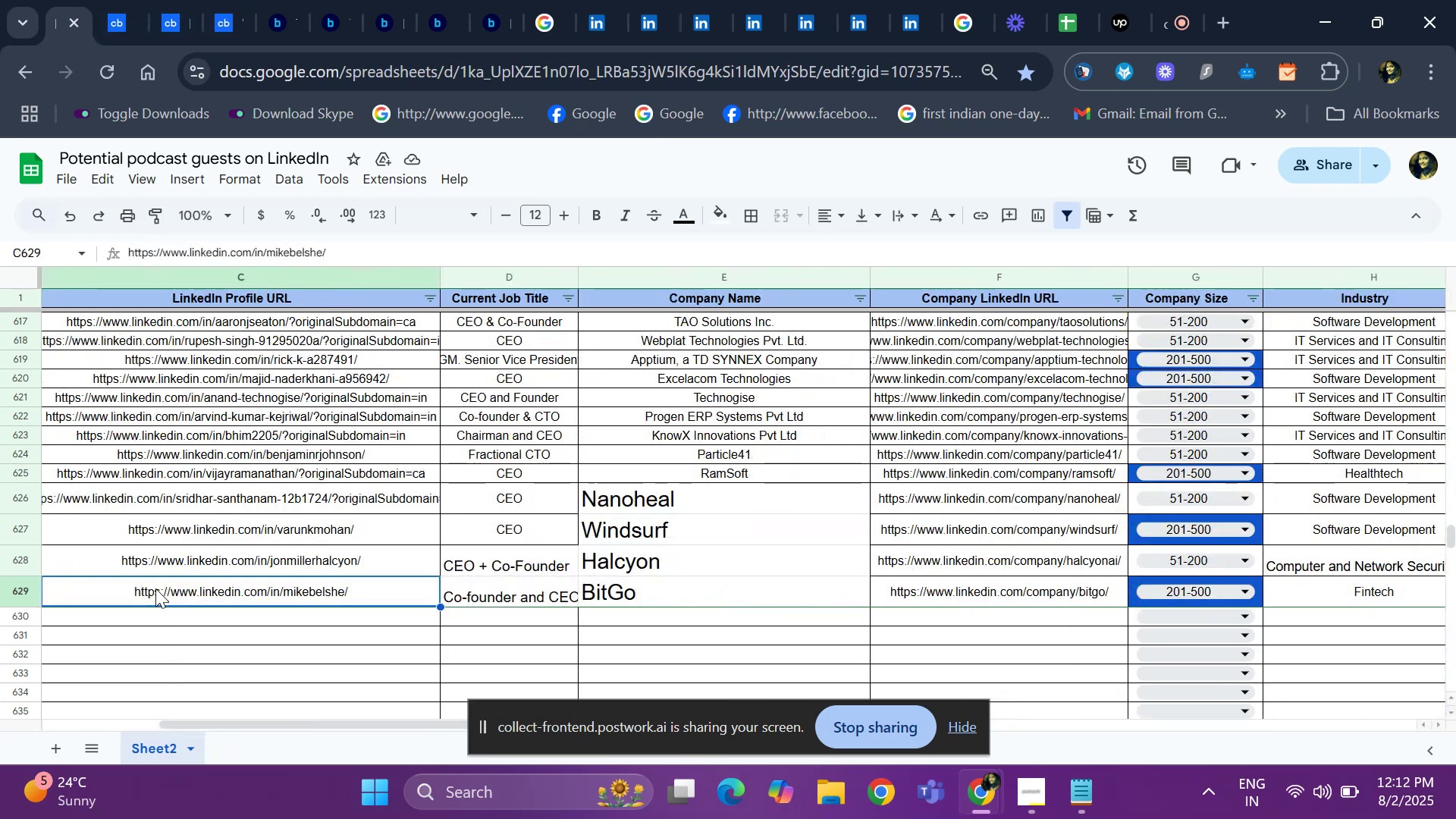 
key(ArrowRight)
 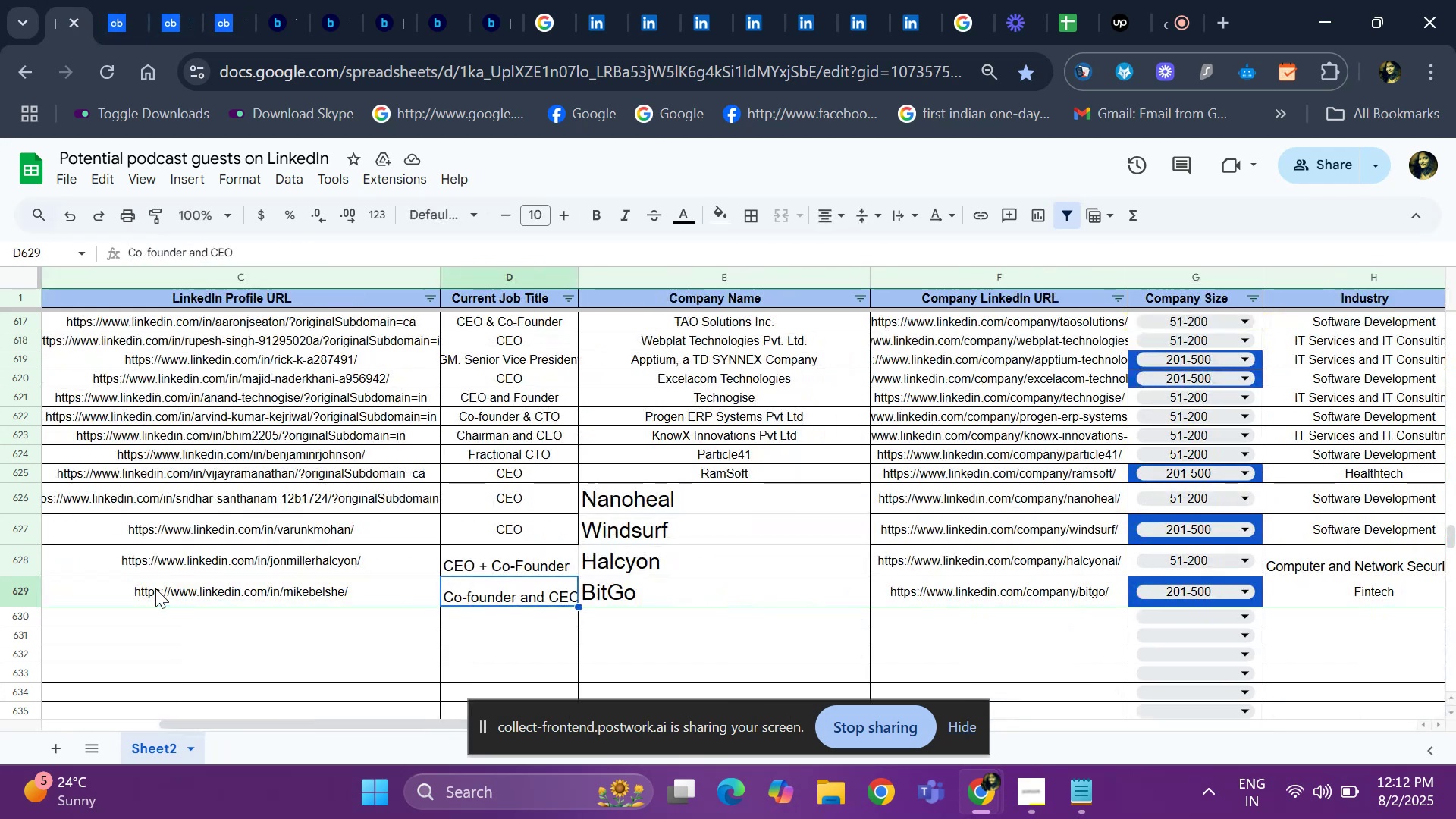 
key(ArrowRight)
 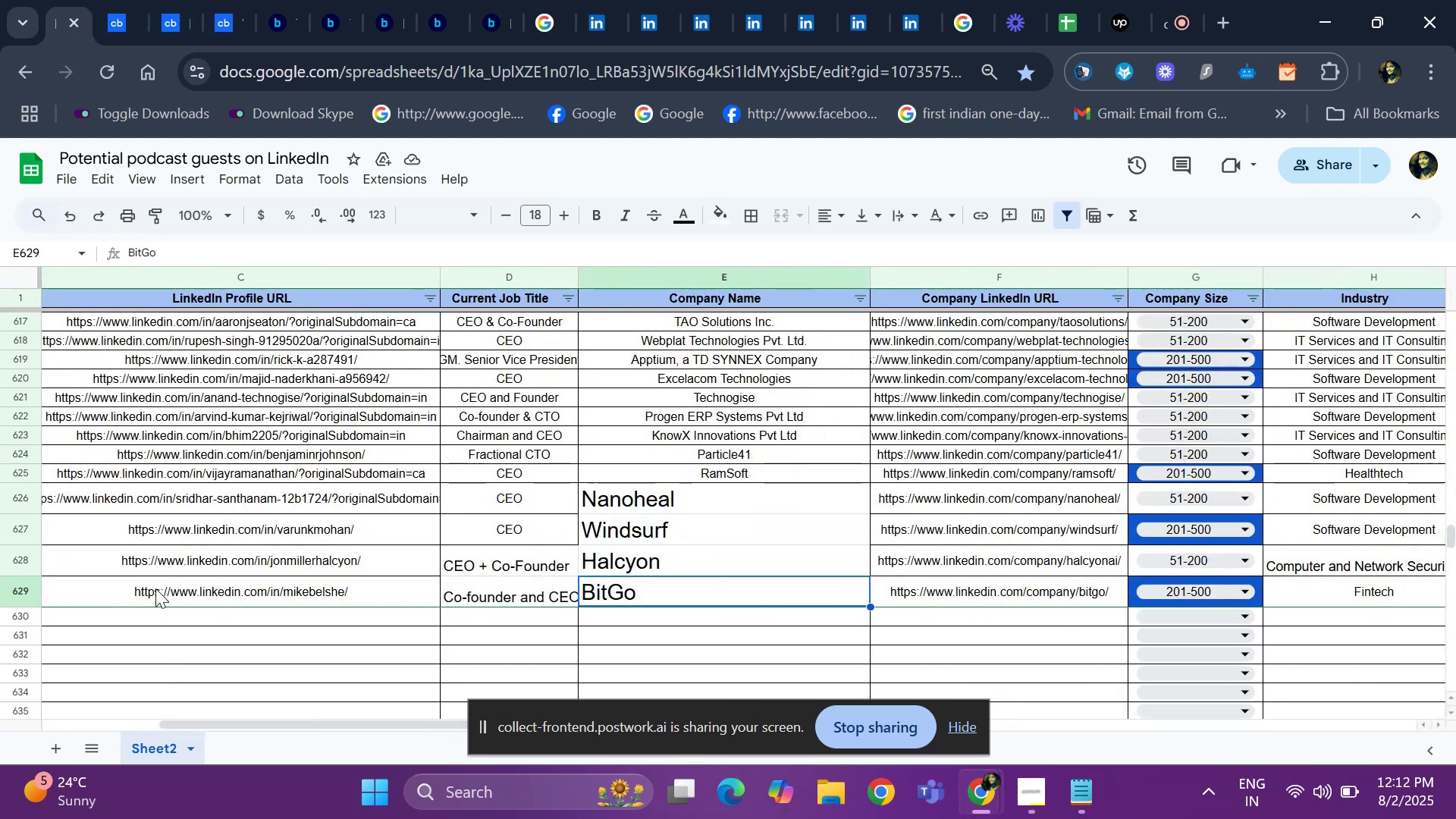 
key(Control+ControlLeft)
 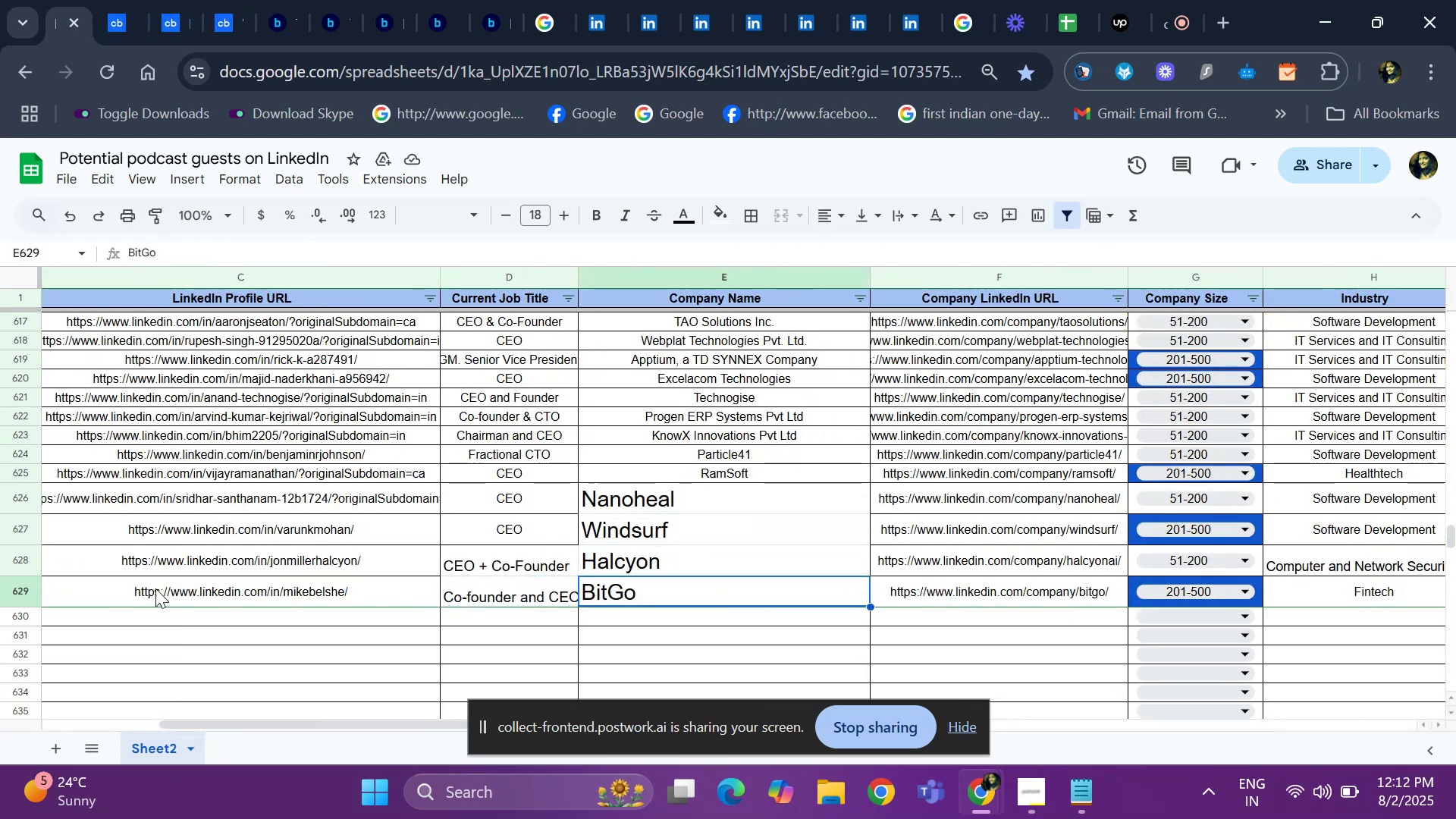 
key(Control+C)
 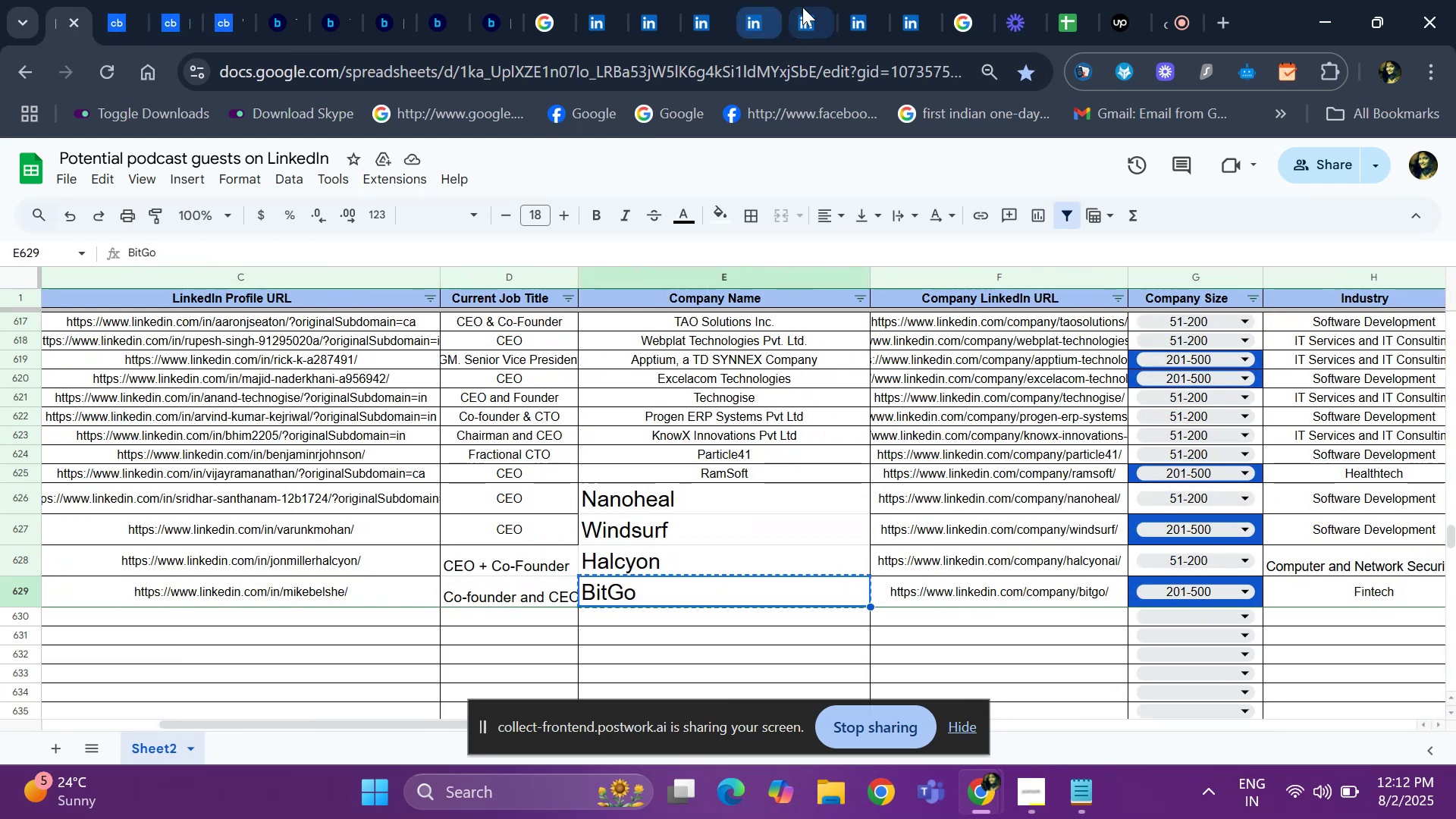 
left_click([953, 9])
 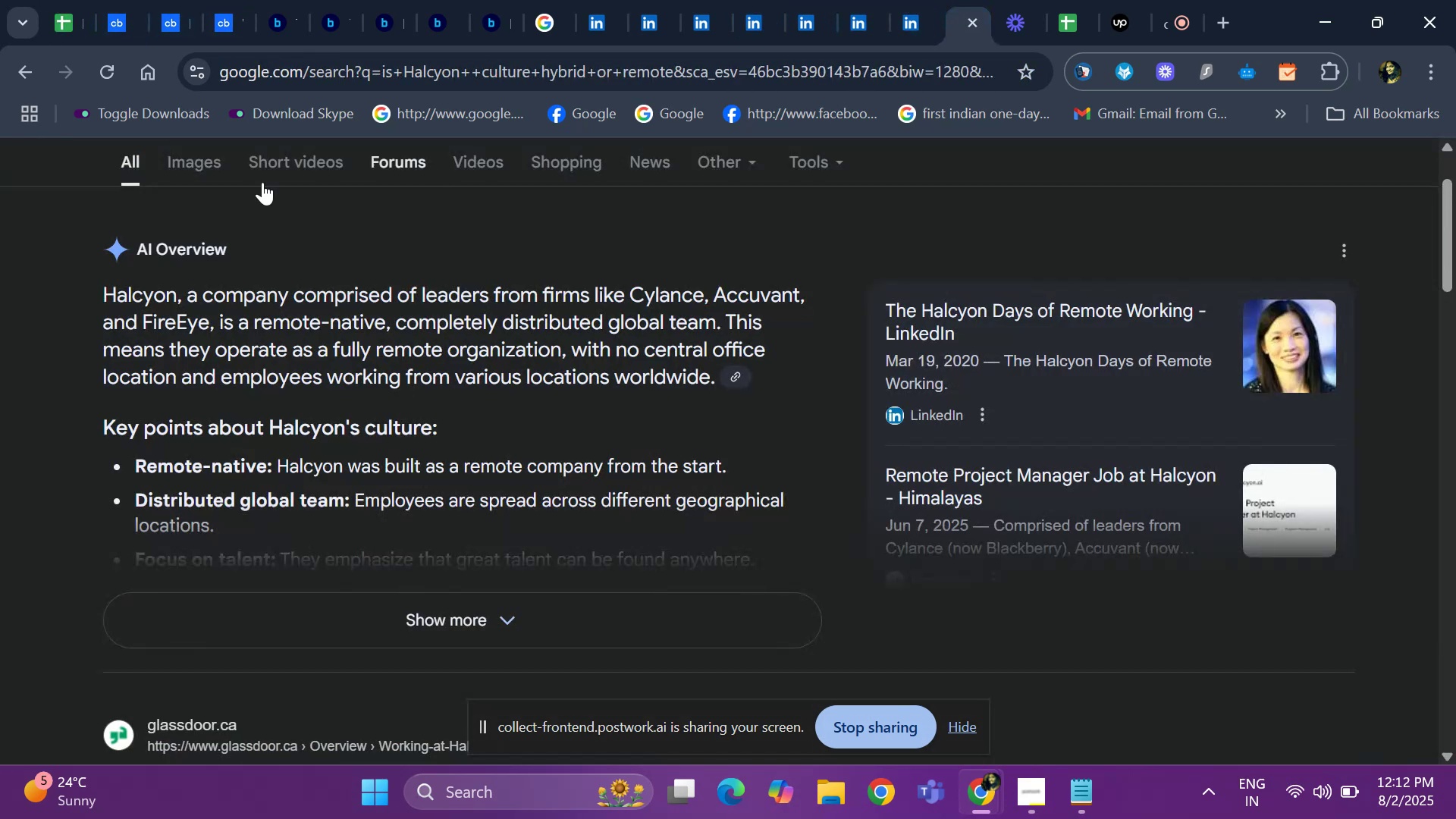 
scroll: coordinate [226, 297], scroll_direction: up, amount: 5.0
 